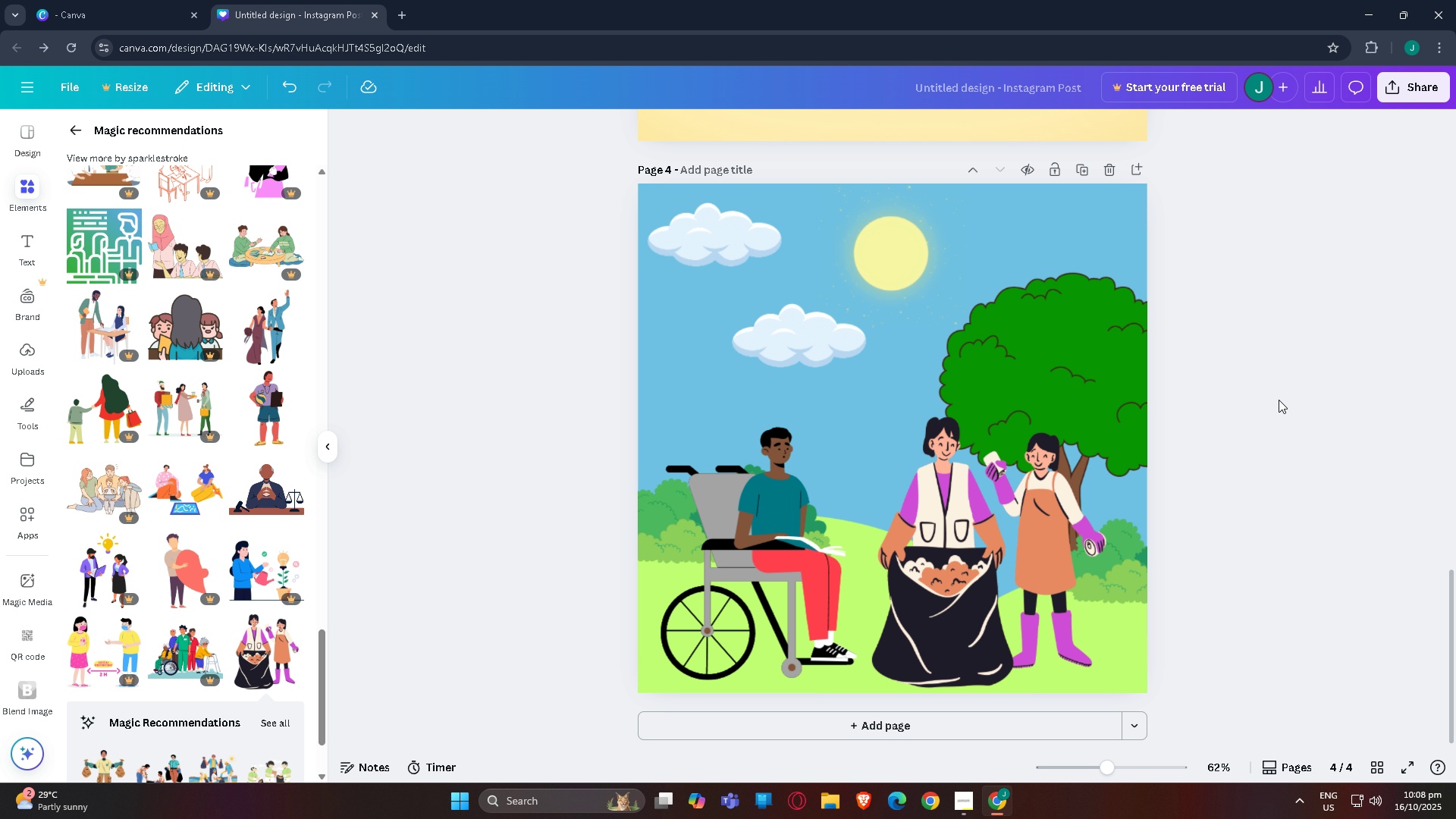 
scroll: coordinate [1200, 463], scroll_direction: down, amount: 1.0
 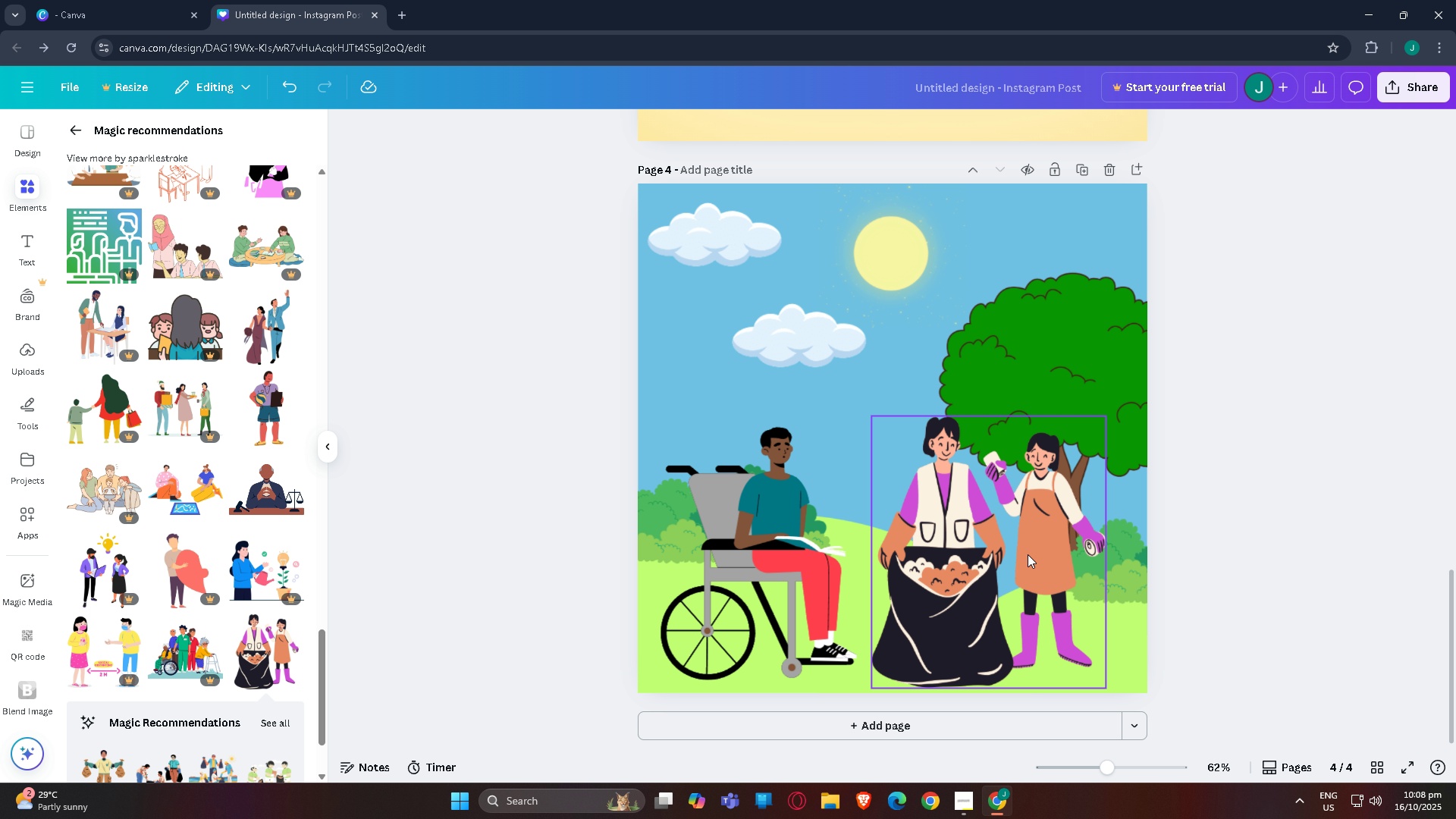 
left_click([1025, 554])
 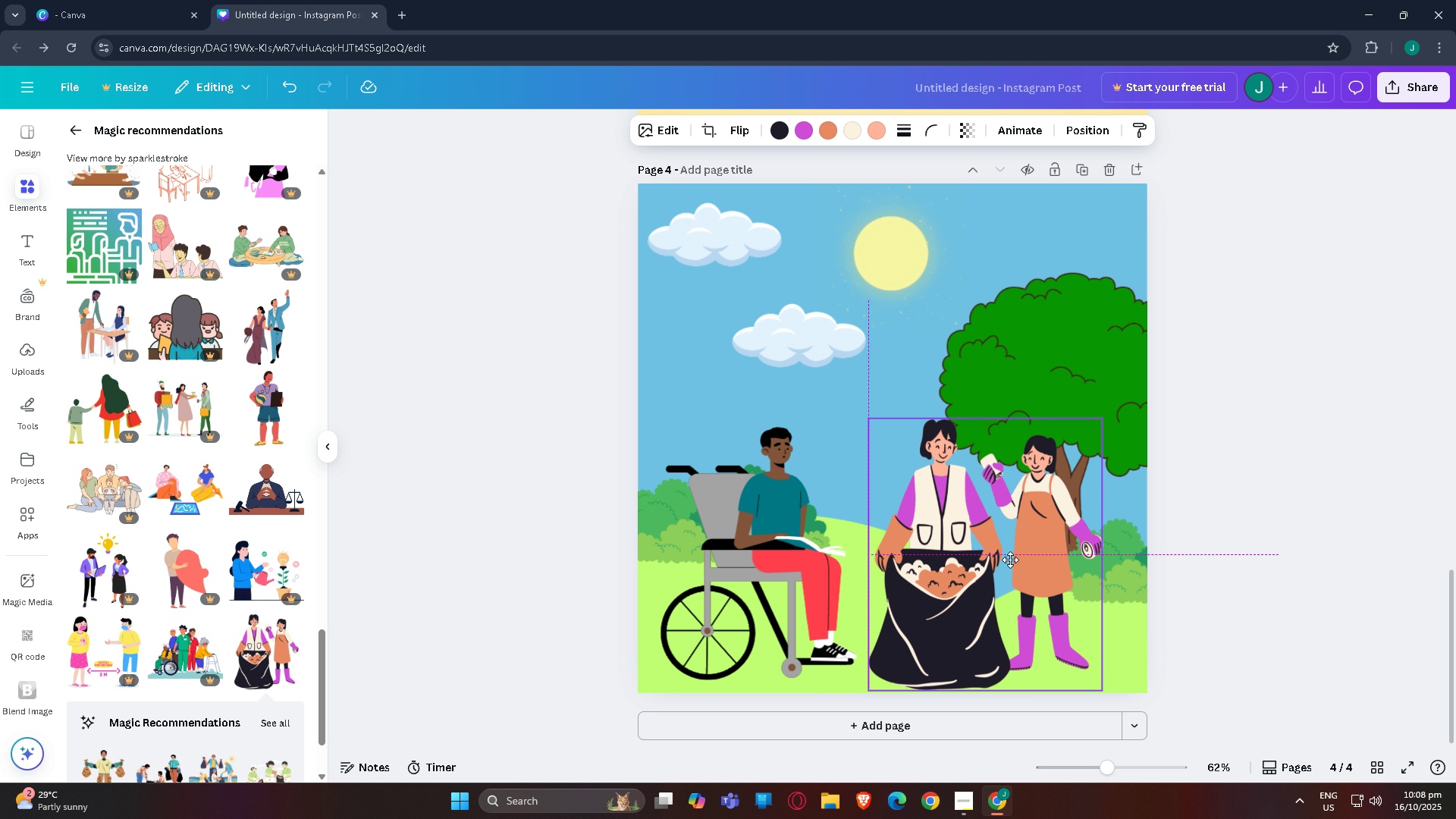 
left_click_drag(start_coordinate=[1015, 554], to_coordinate=[1006, 553])
 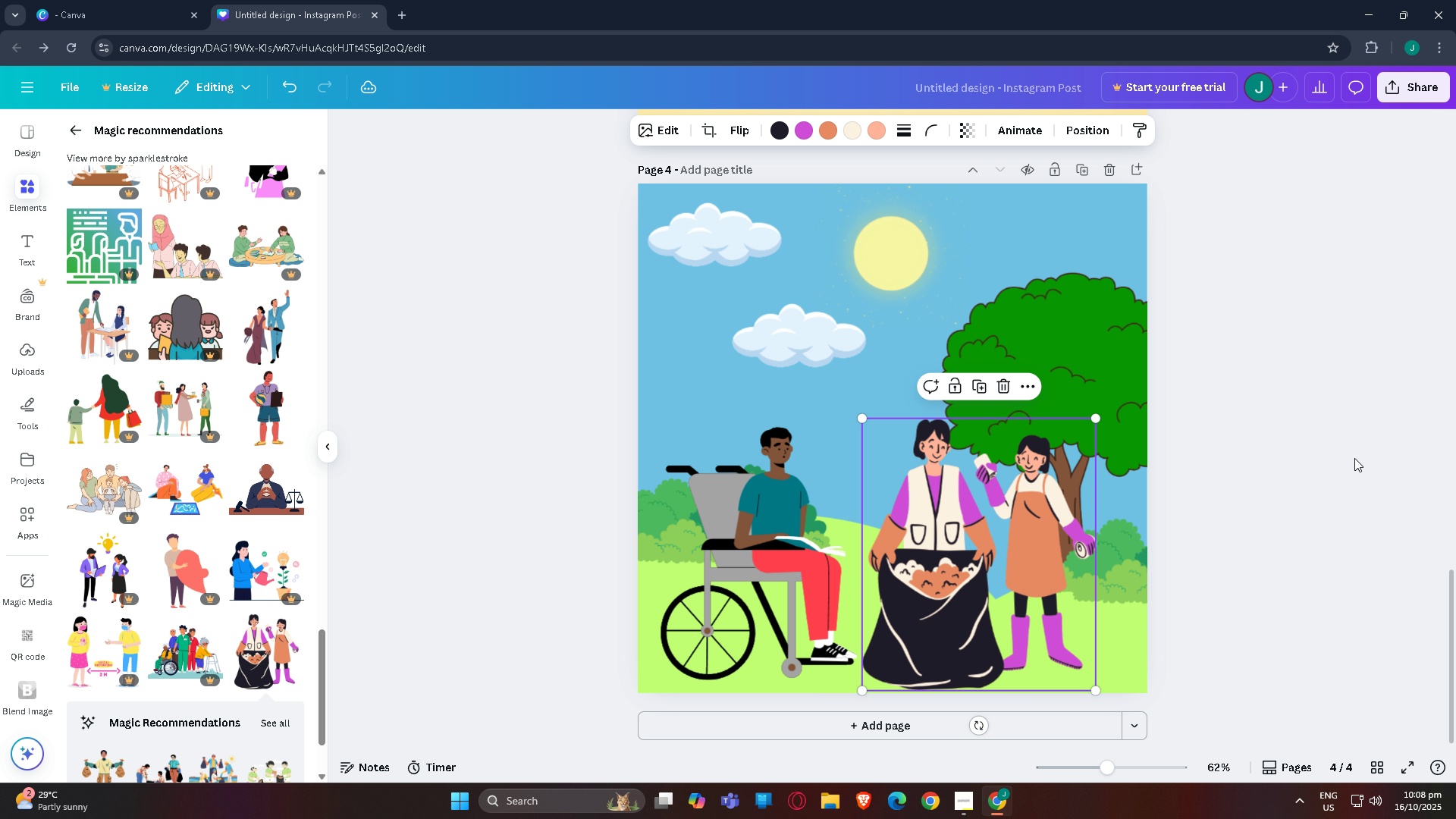 
left_click_drag(start_coordinate=[1340, 461], to_coordinate=[1358, 457])
 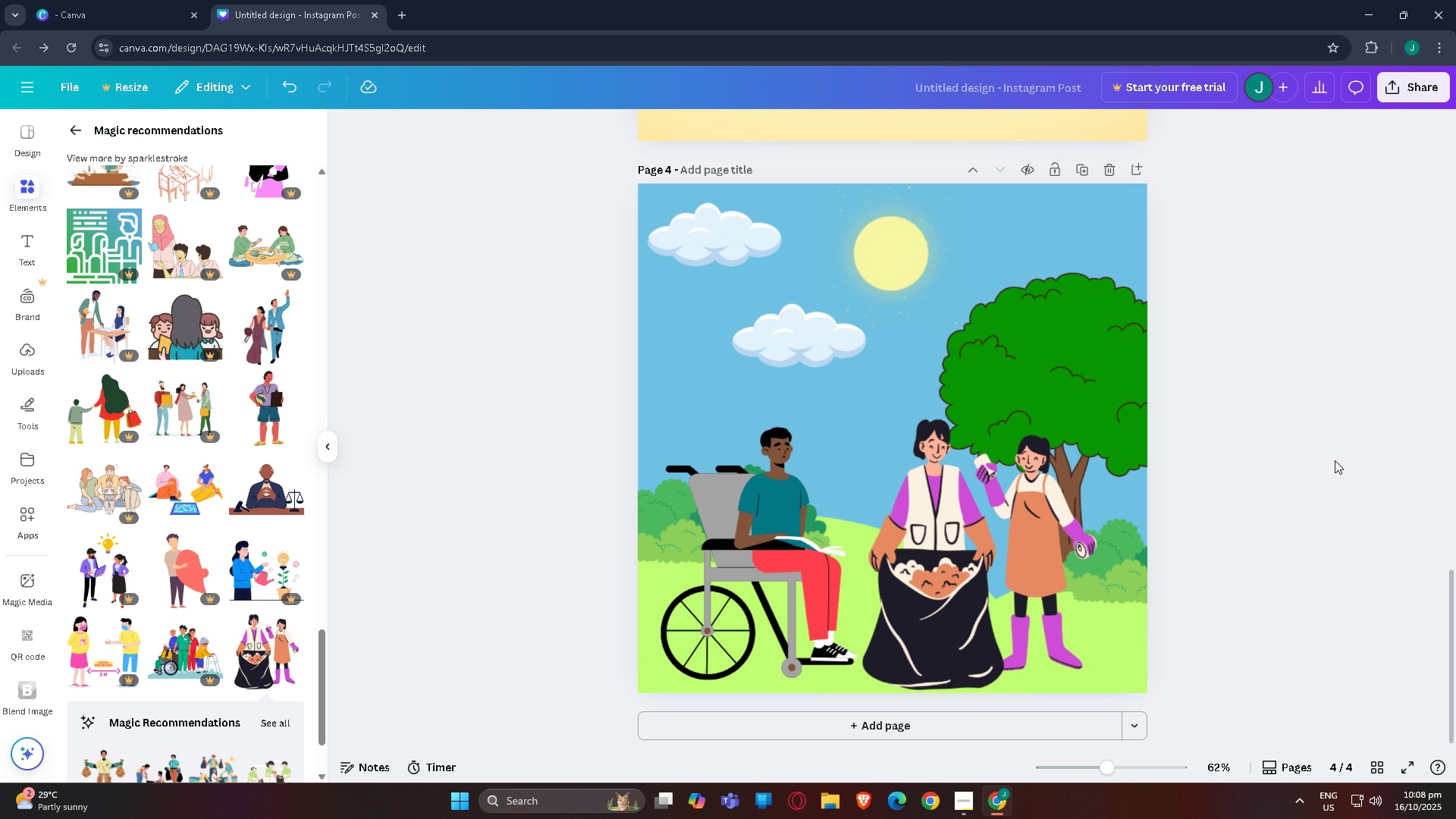 
scroll: coordinate [891, 479], scroll_direction: up, amount: 17.0
 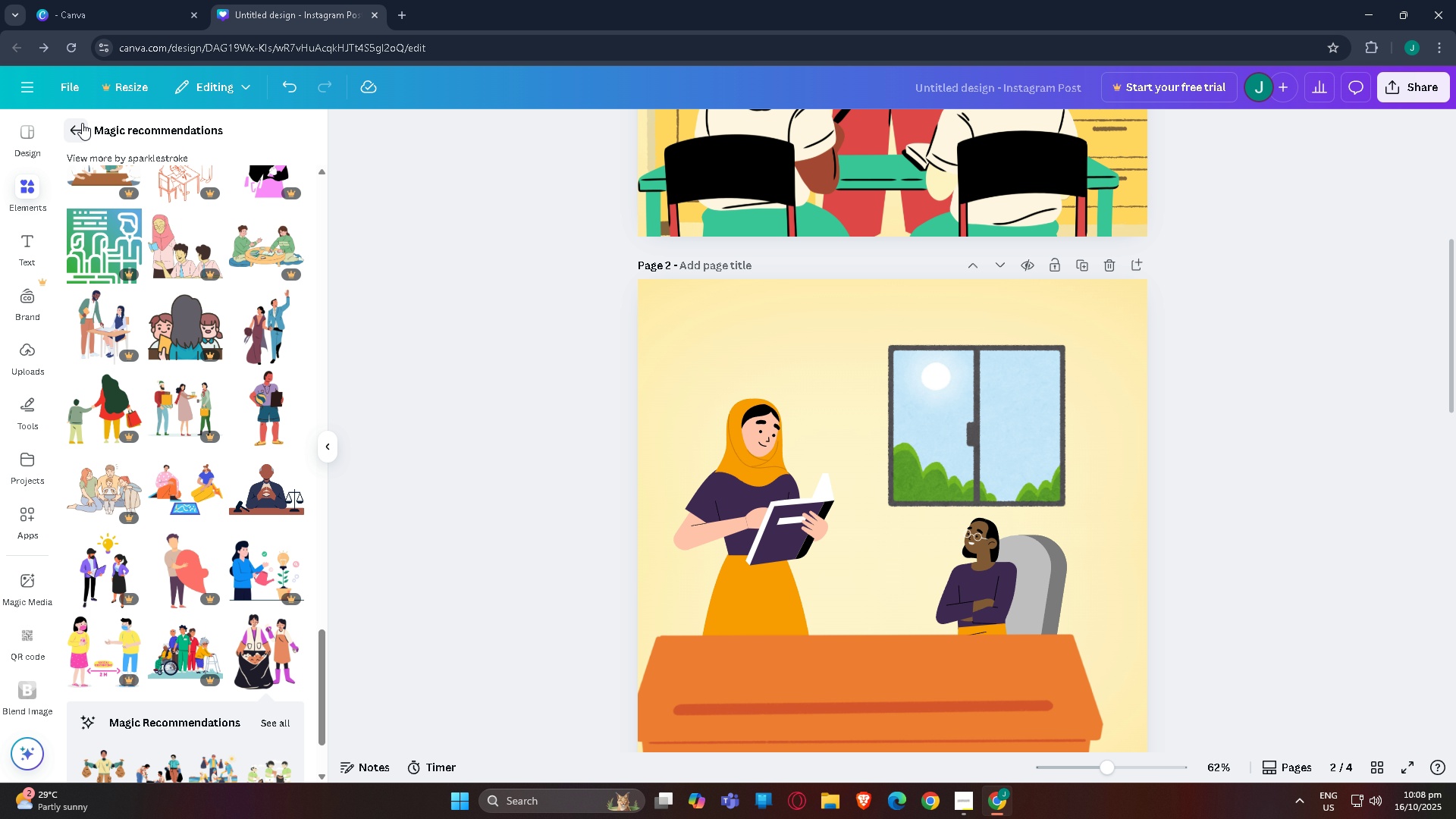 
scroll: coordinate [173, 378], scroll_direction: down, amount: 11.0
 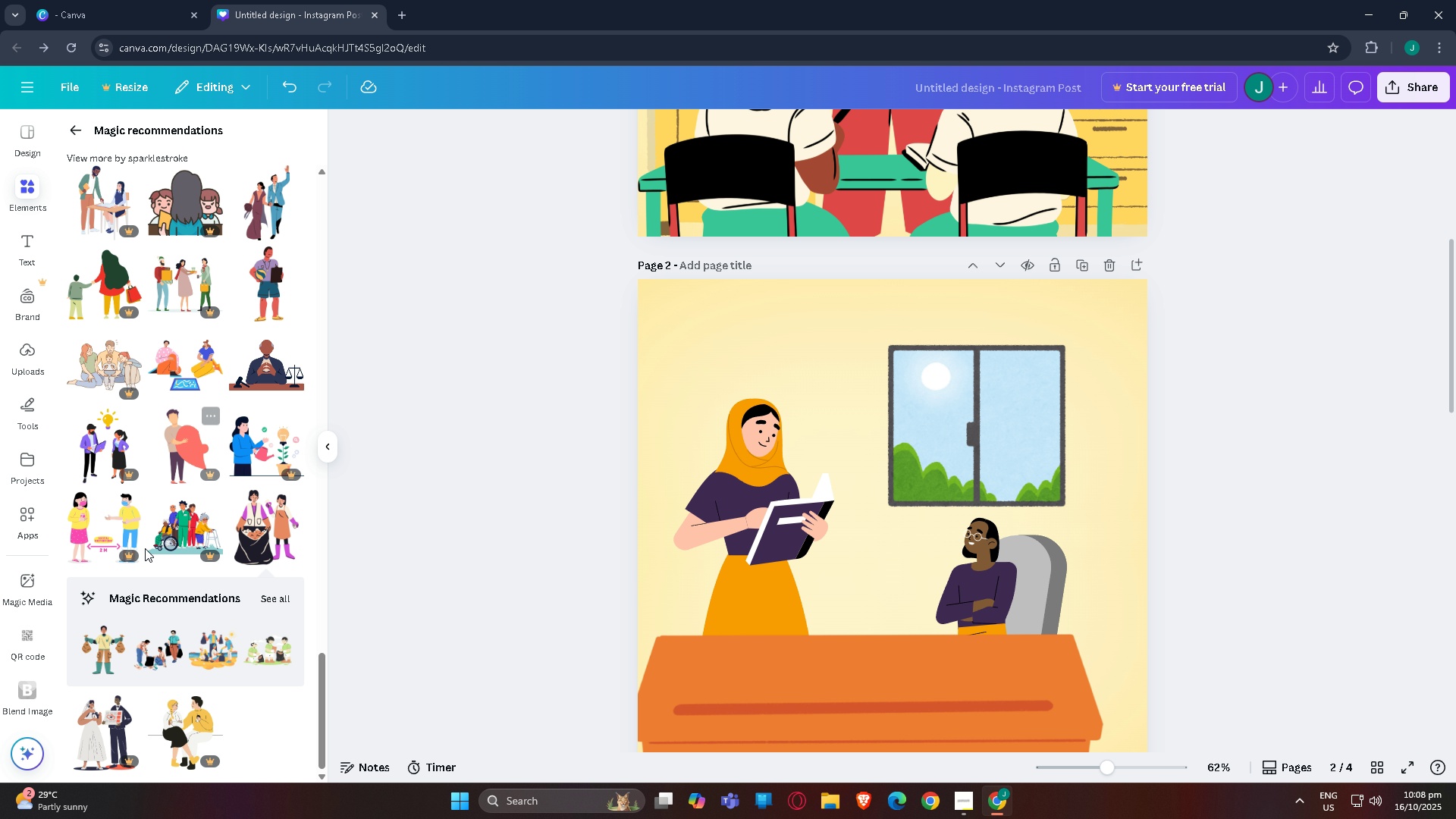 
scroll: coordinate [144, 397], scroll_direction: up, amount: 17.0
 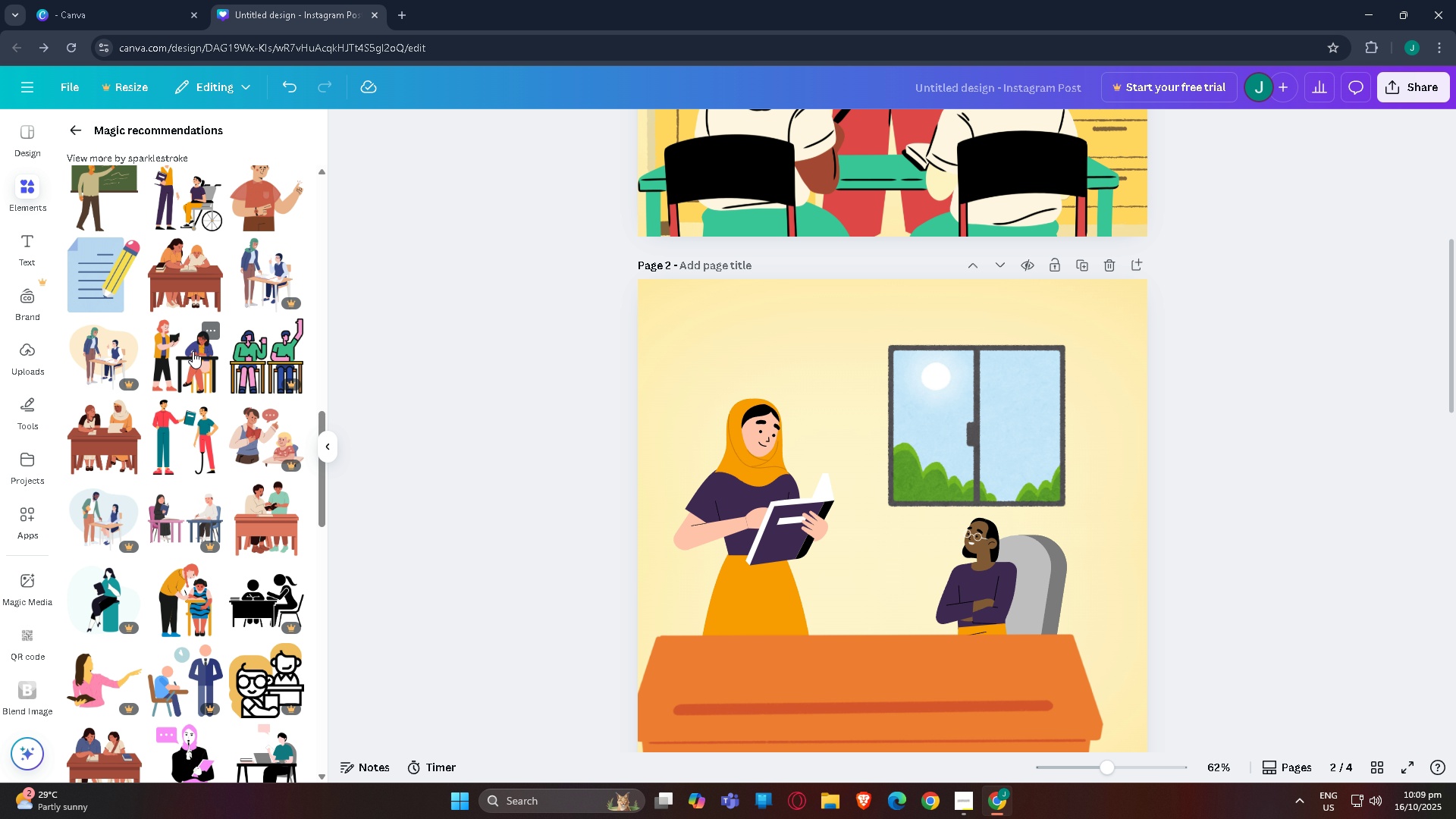 
left_click([189, 350])
 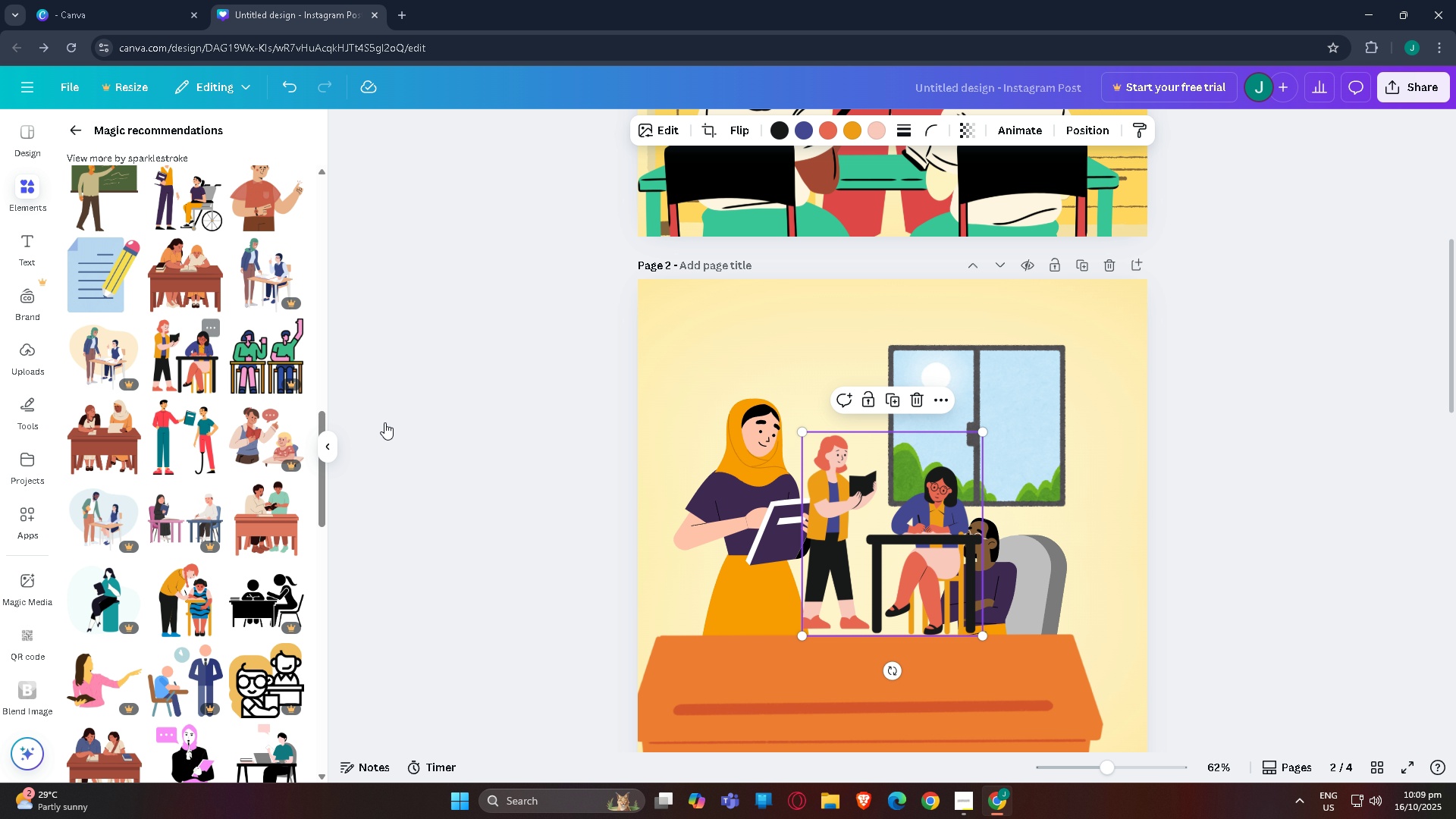 
scroll: coordinate [708, 483], scroll_direction: down, amount: 3.0
 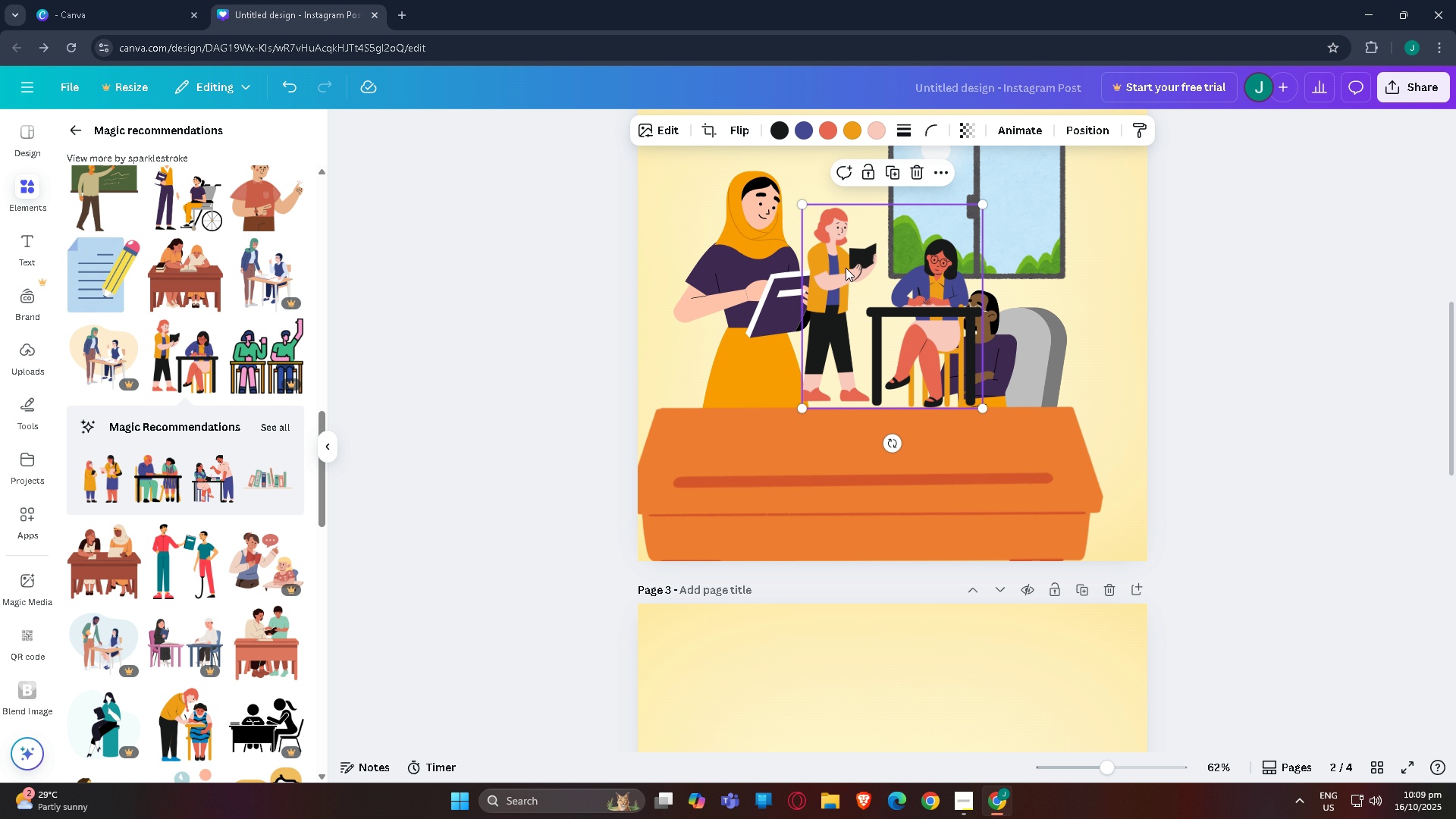 
left_click_drag(start_coordinate=[846, 265], to_coordinate=[853, 615])
 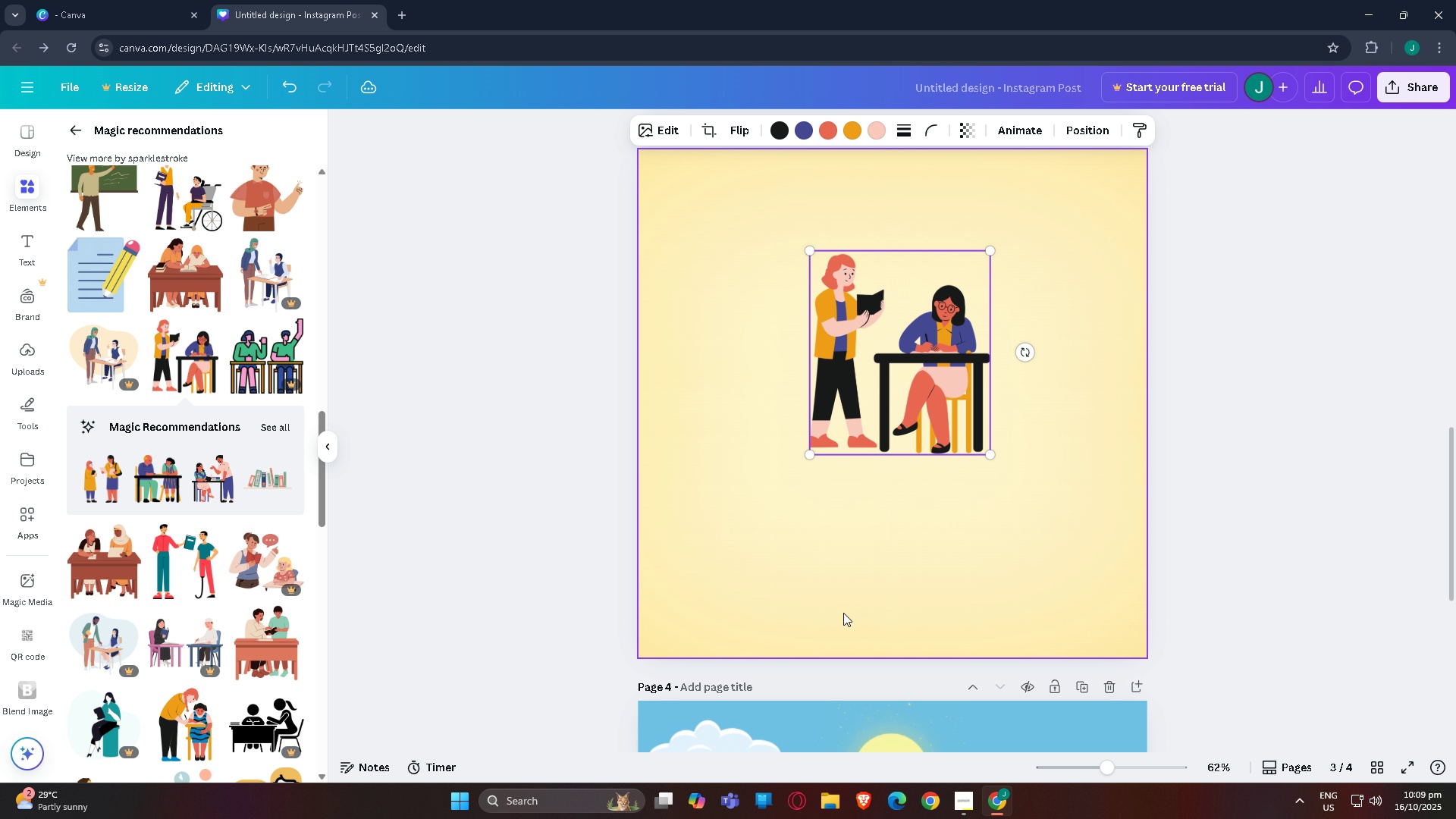 
scroll: coordinate [845, 615], scroll_direction: down, amount: 6.0
 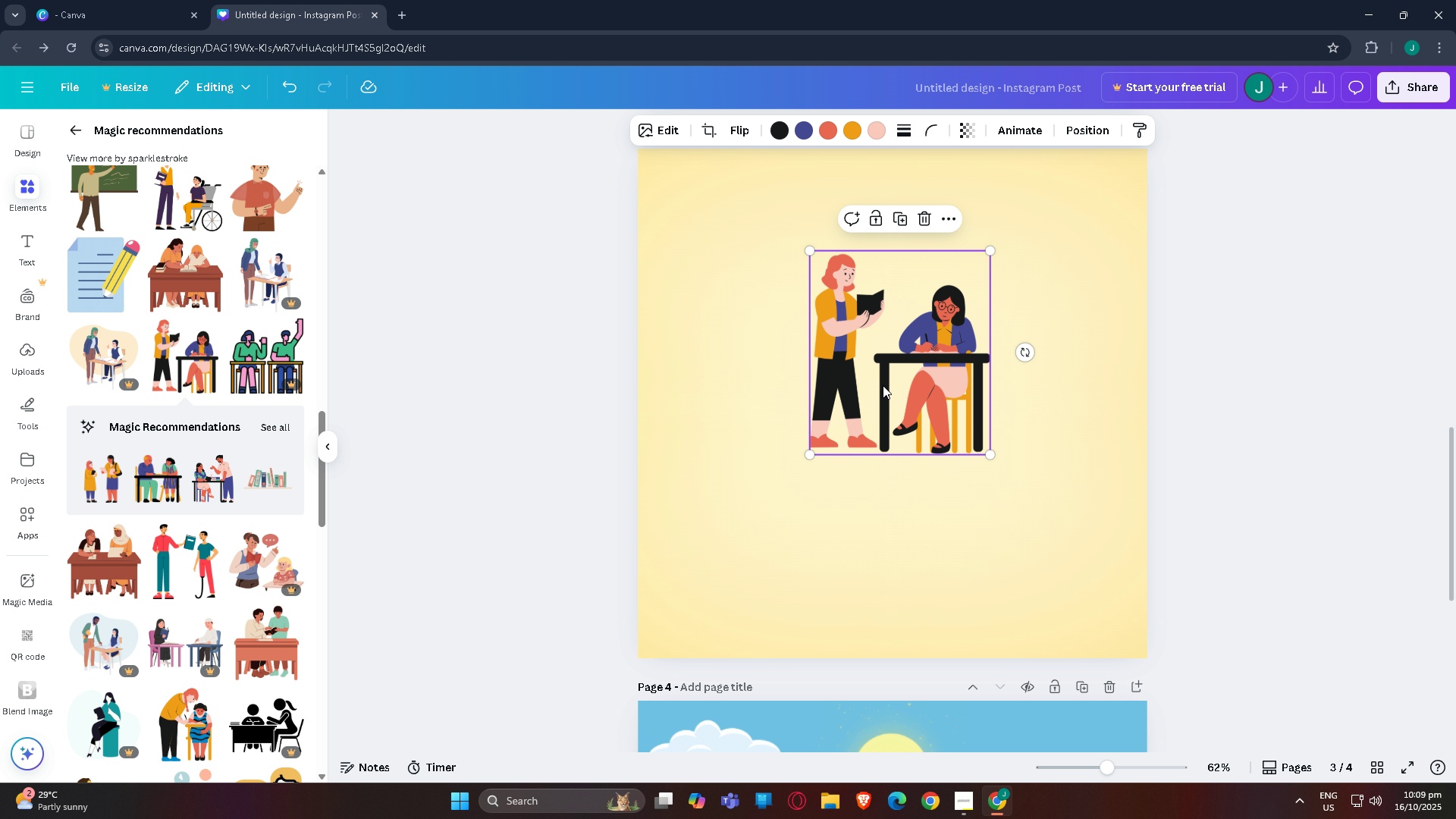 
left_click_drag(start_coordinate=[889, 382], to_coordinate=[714, 387])
 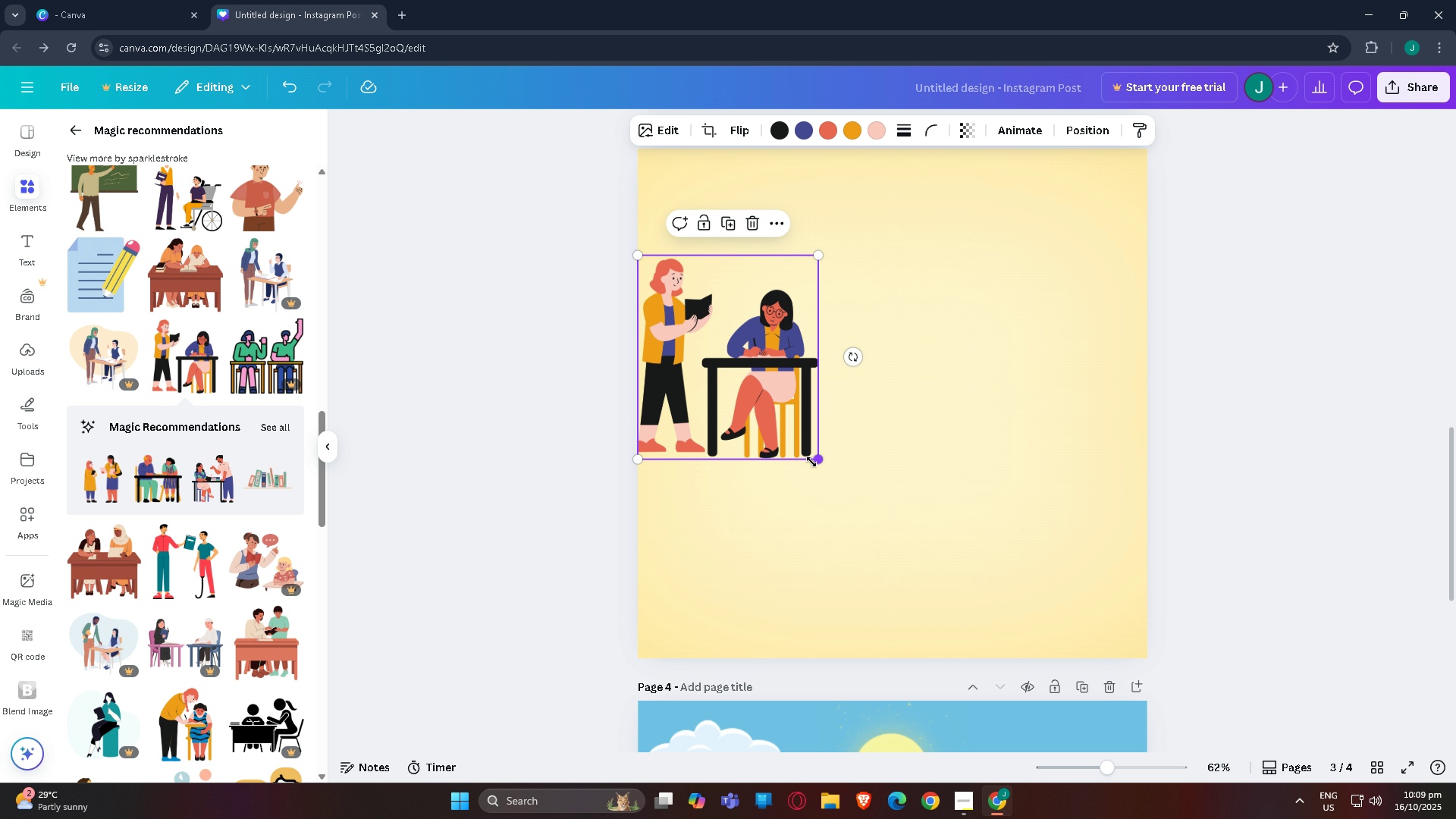 
left_click_drag(start_coordinate=[816, 463], to_coordinate=[977, 676])
 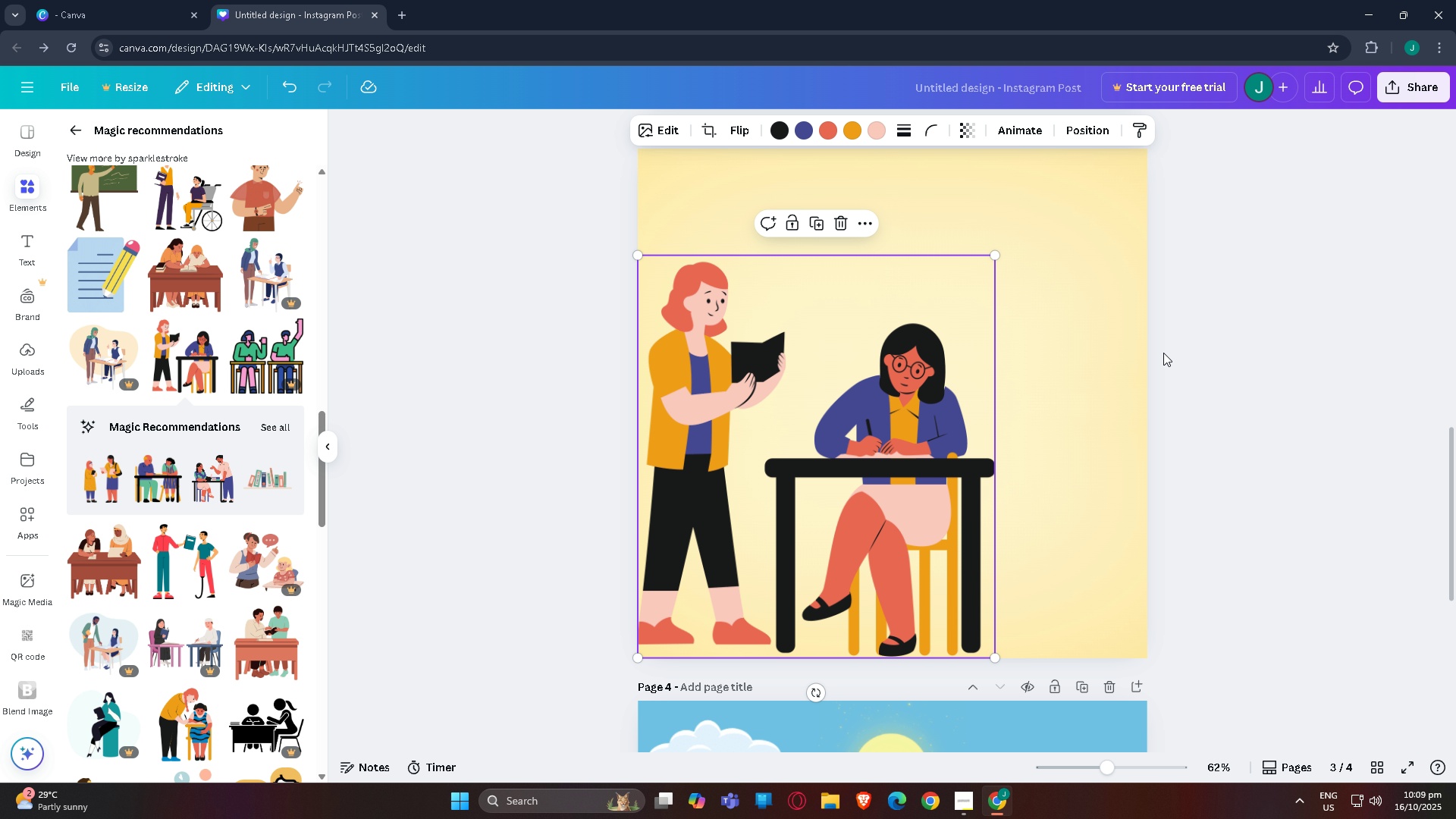 
left_click([1163, 353])
 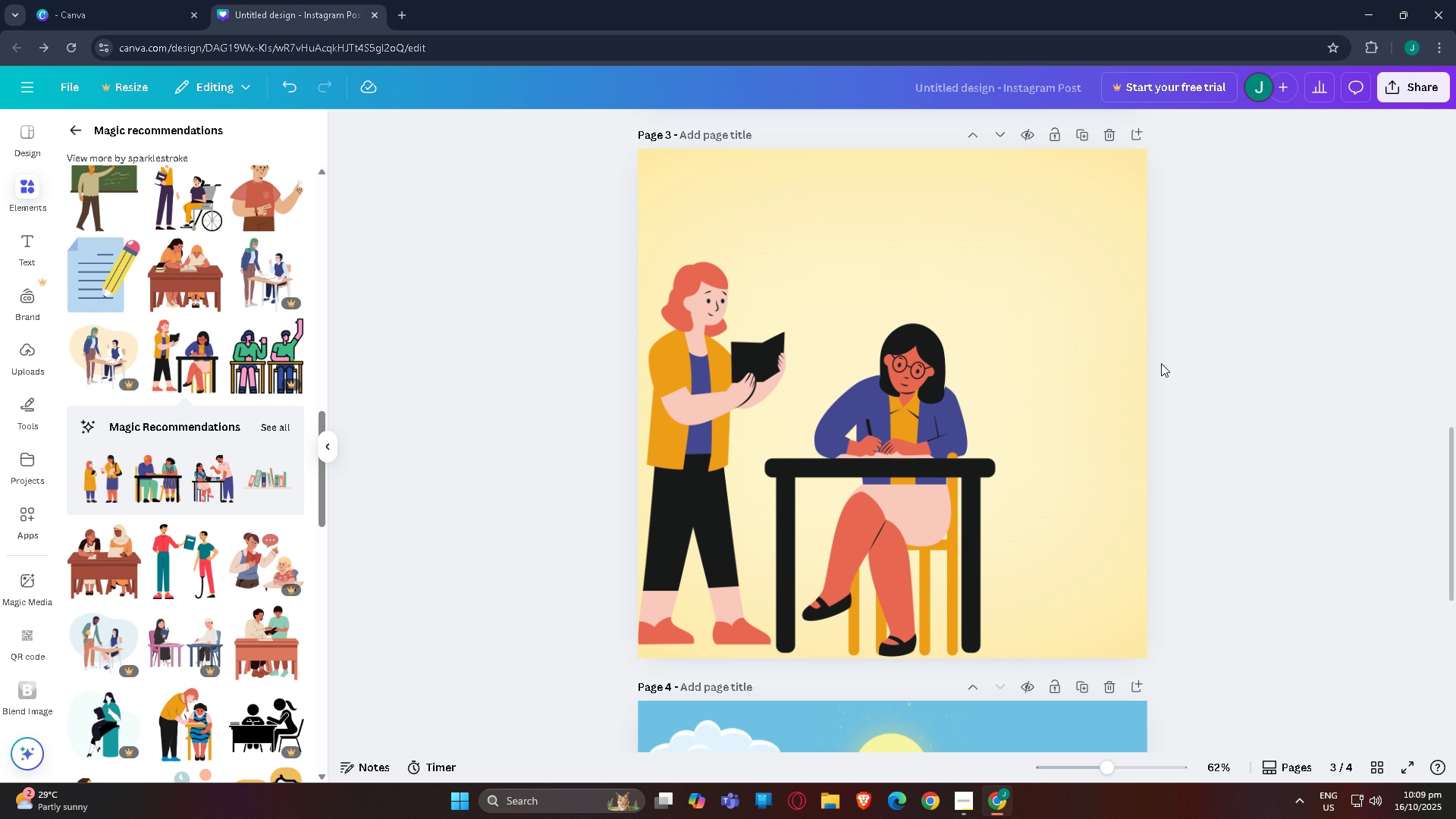 
scroll: coordinate [1164, 380], scroll_direction: up, amount: 1.0
 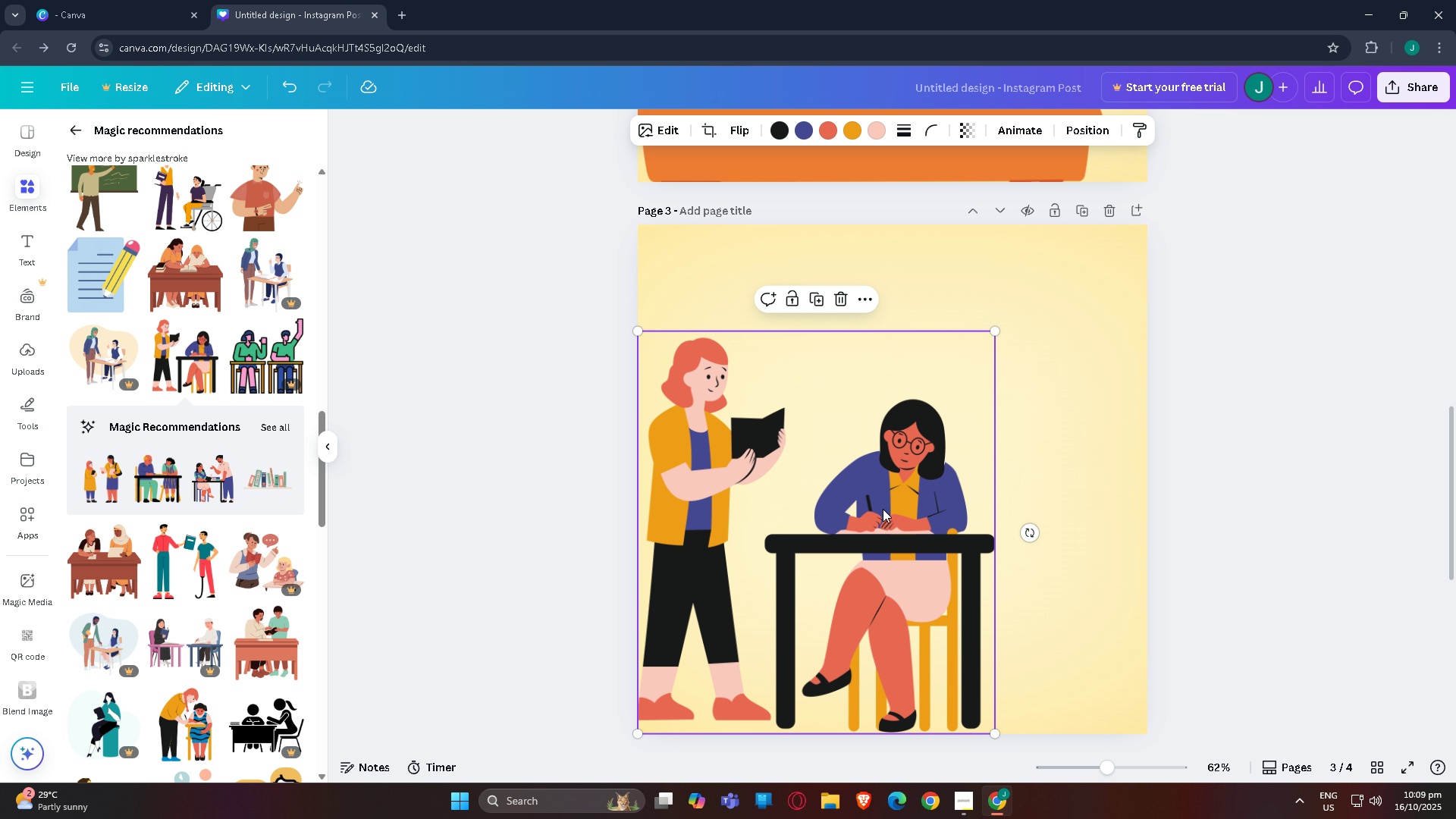 
left_click([883, 509])
 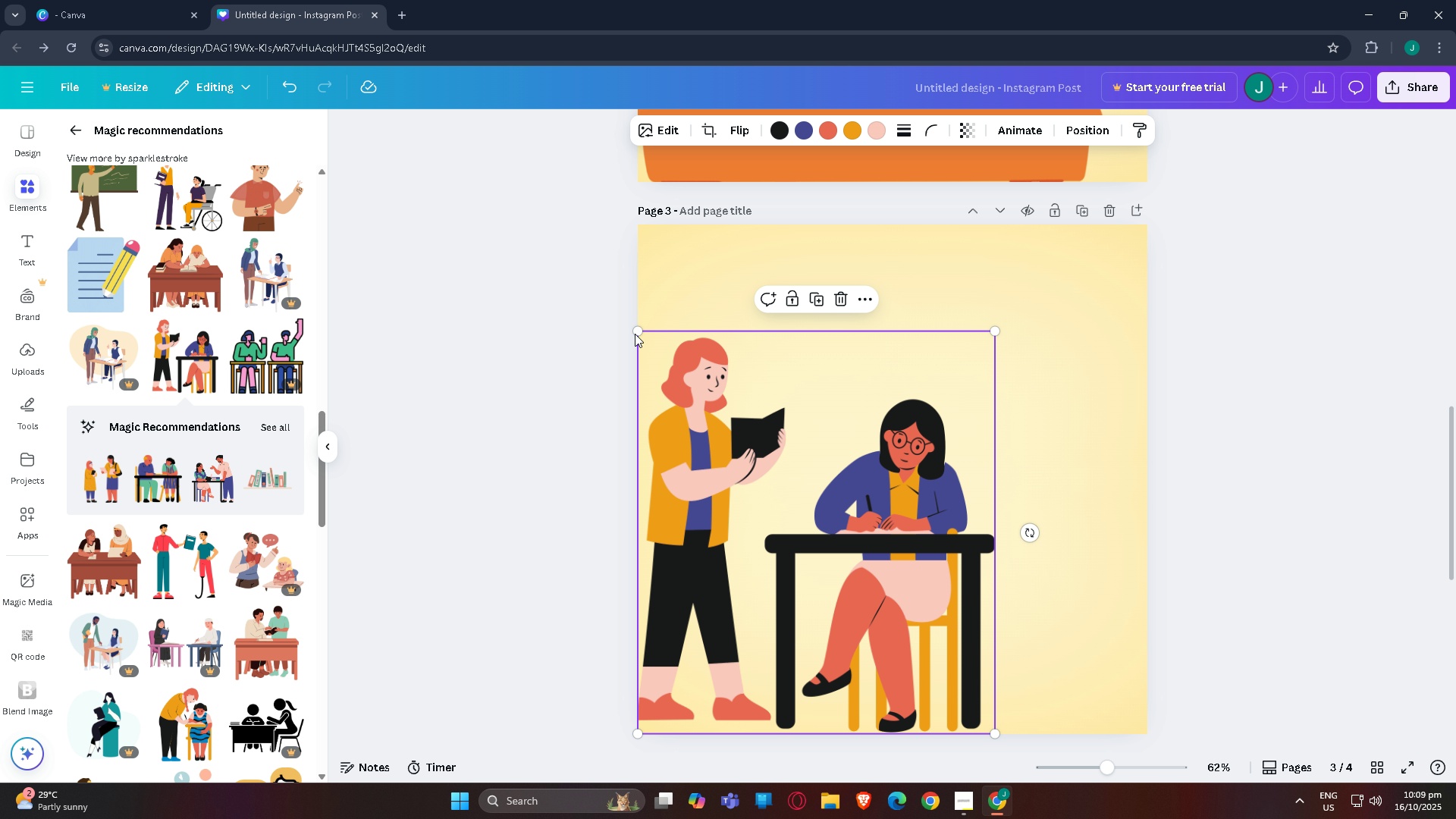 
left_click_drag(start_coordinate=[640, 334], to_coordinate=[679, 349])
 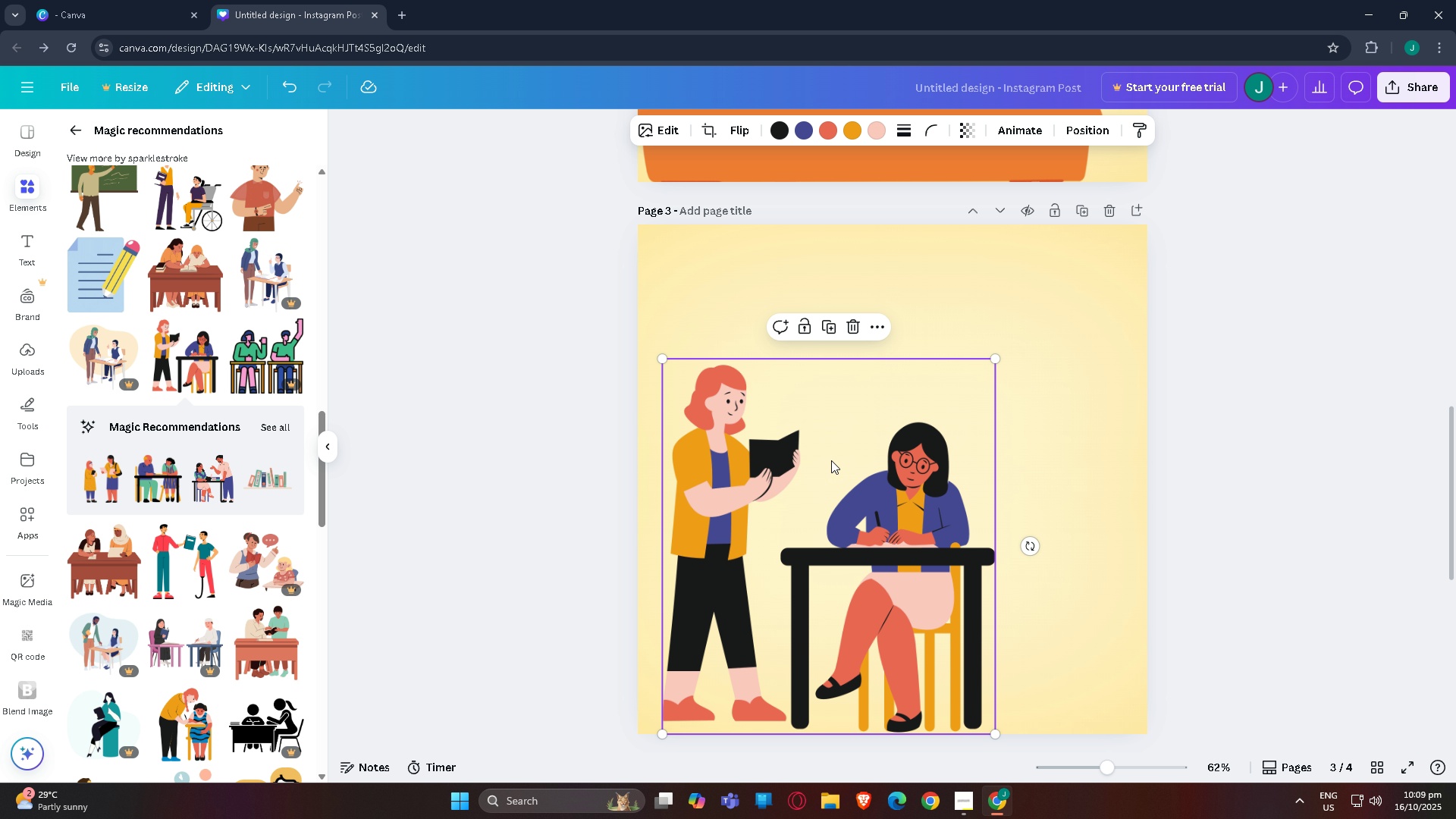 
left_click_drag(start_coordinate=[832, 461], to_coordinate=[817, 472])
 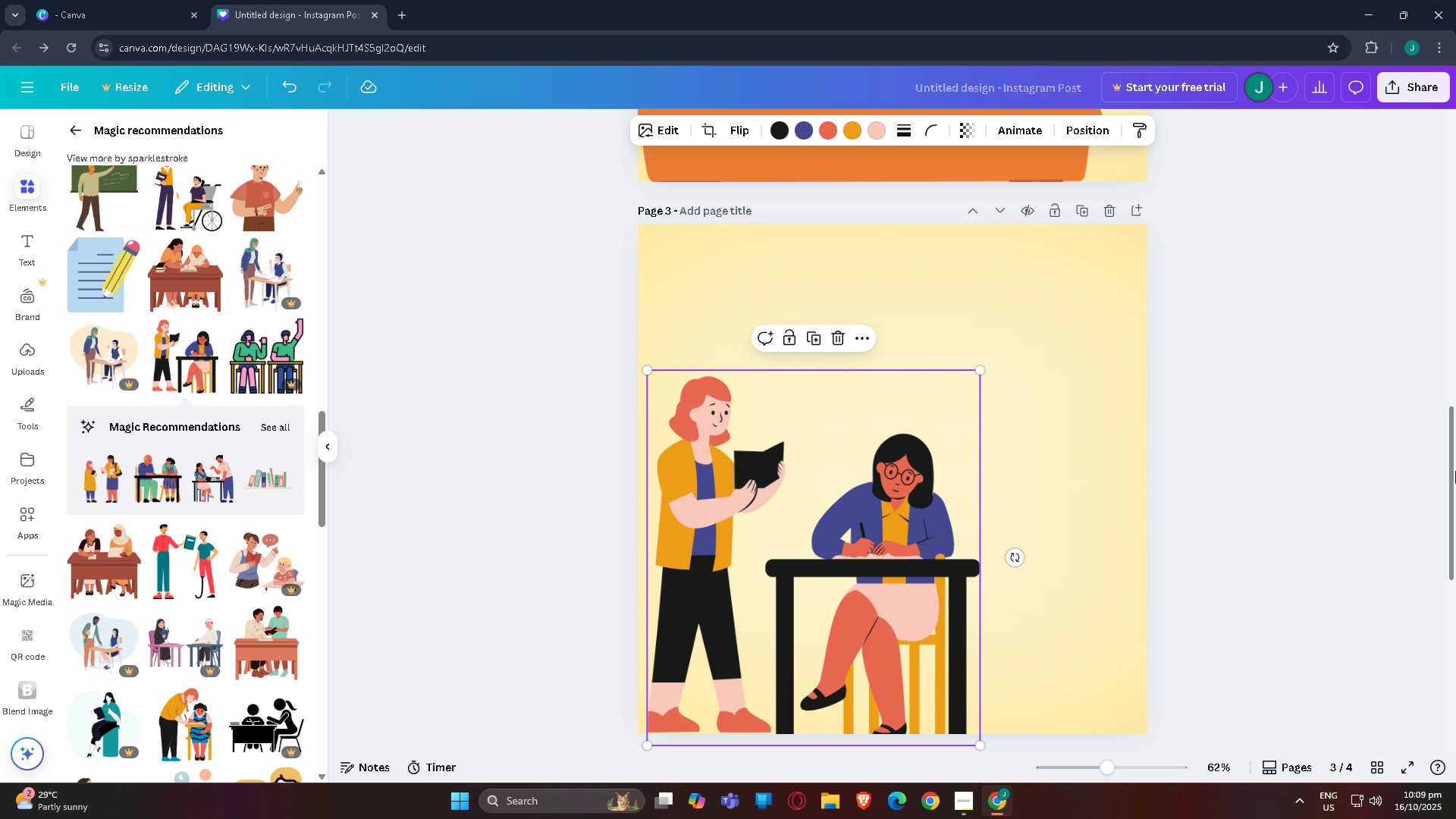 
left_click([1455, 471])
 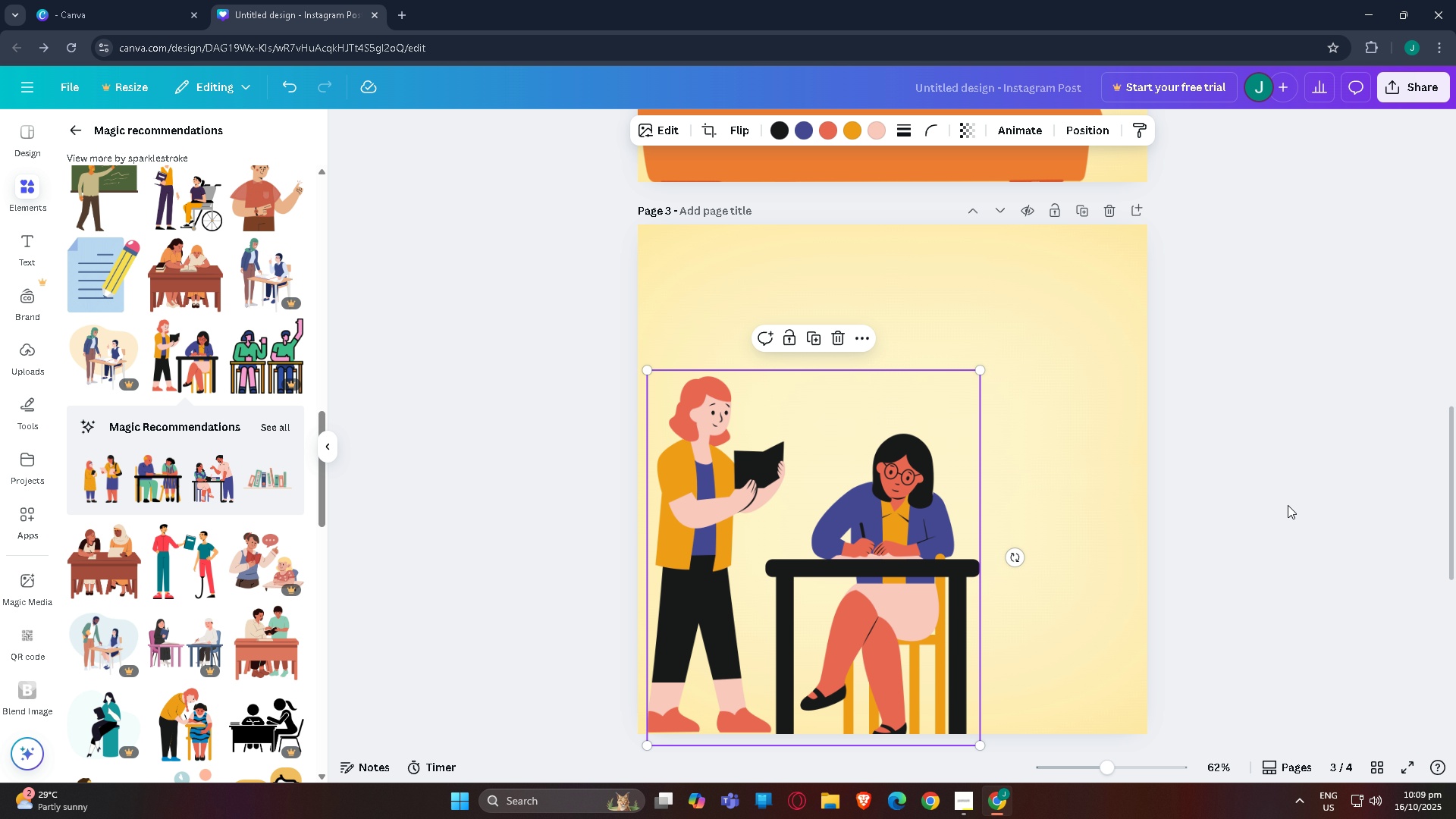 
scroll: coordinate [752, 366], scroll_direction: up, amount: 5.0
 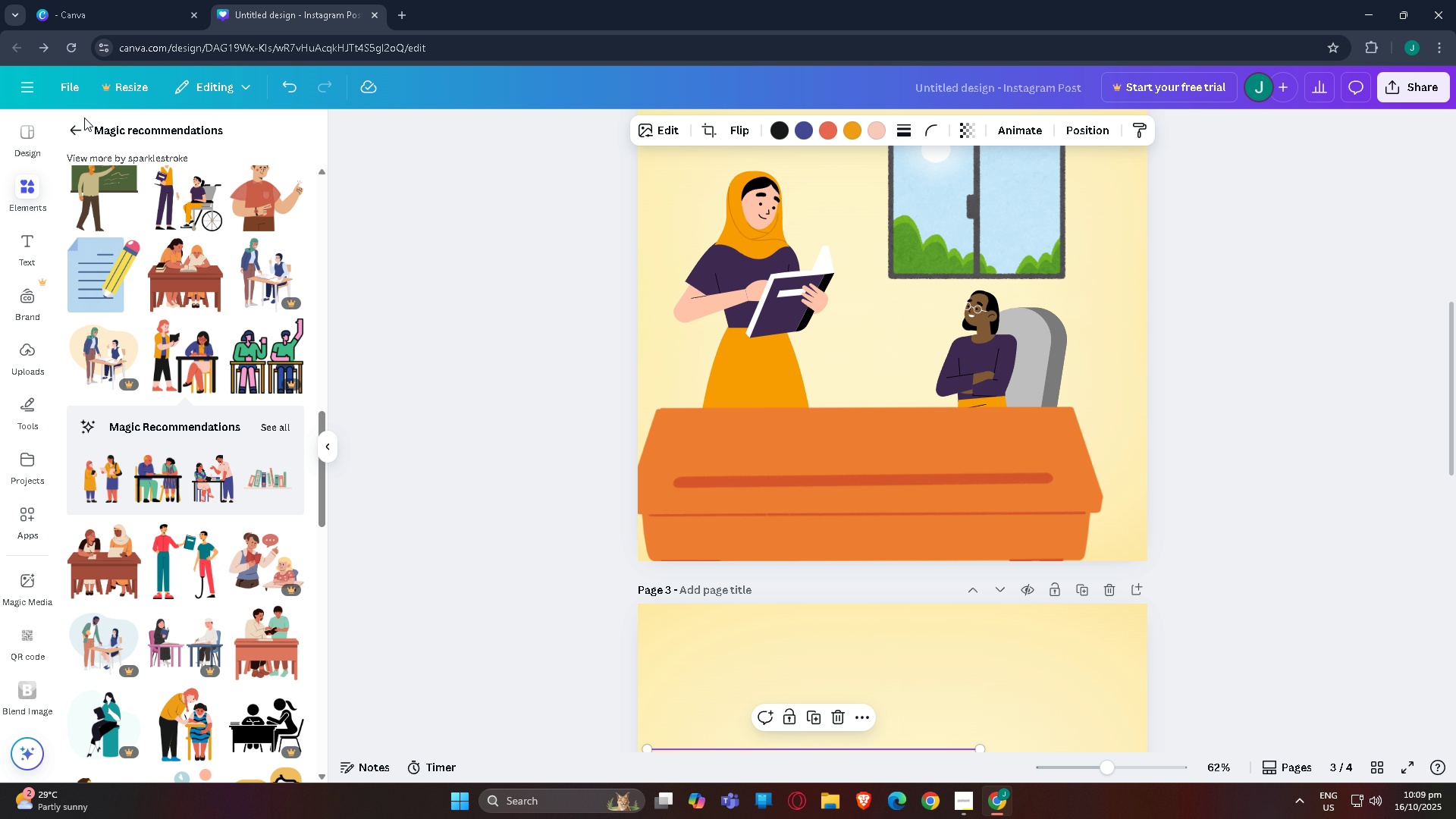 
left_click([84, 118])
 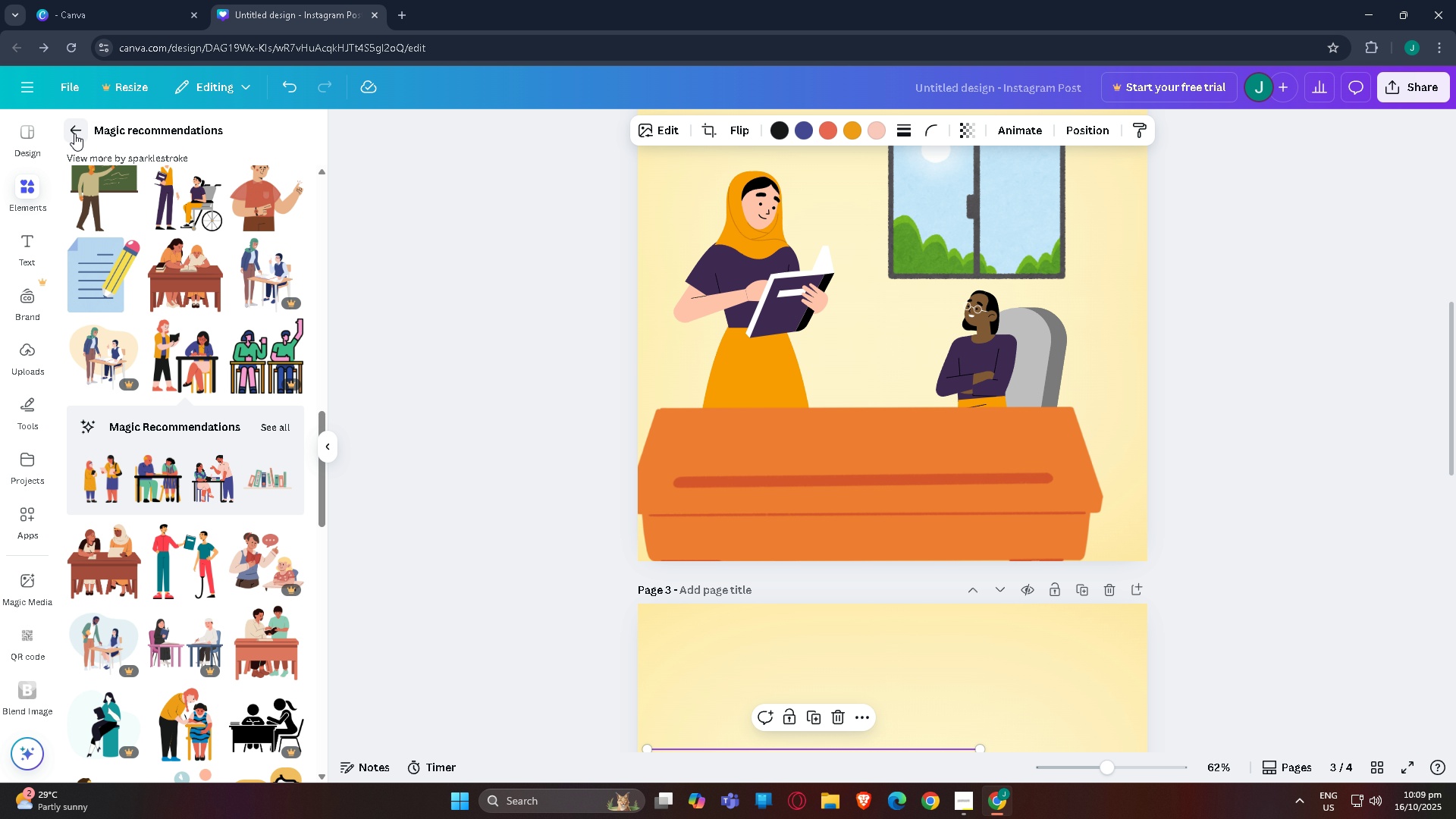 
scroll: coordinate [121, 286], scroll_direction: up, amount: 6.0
 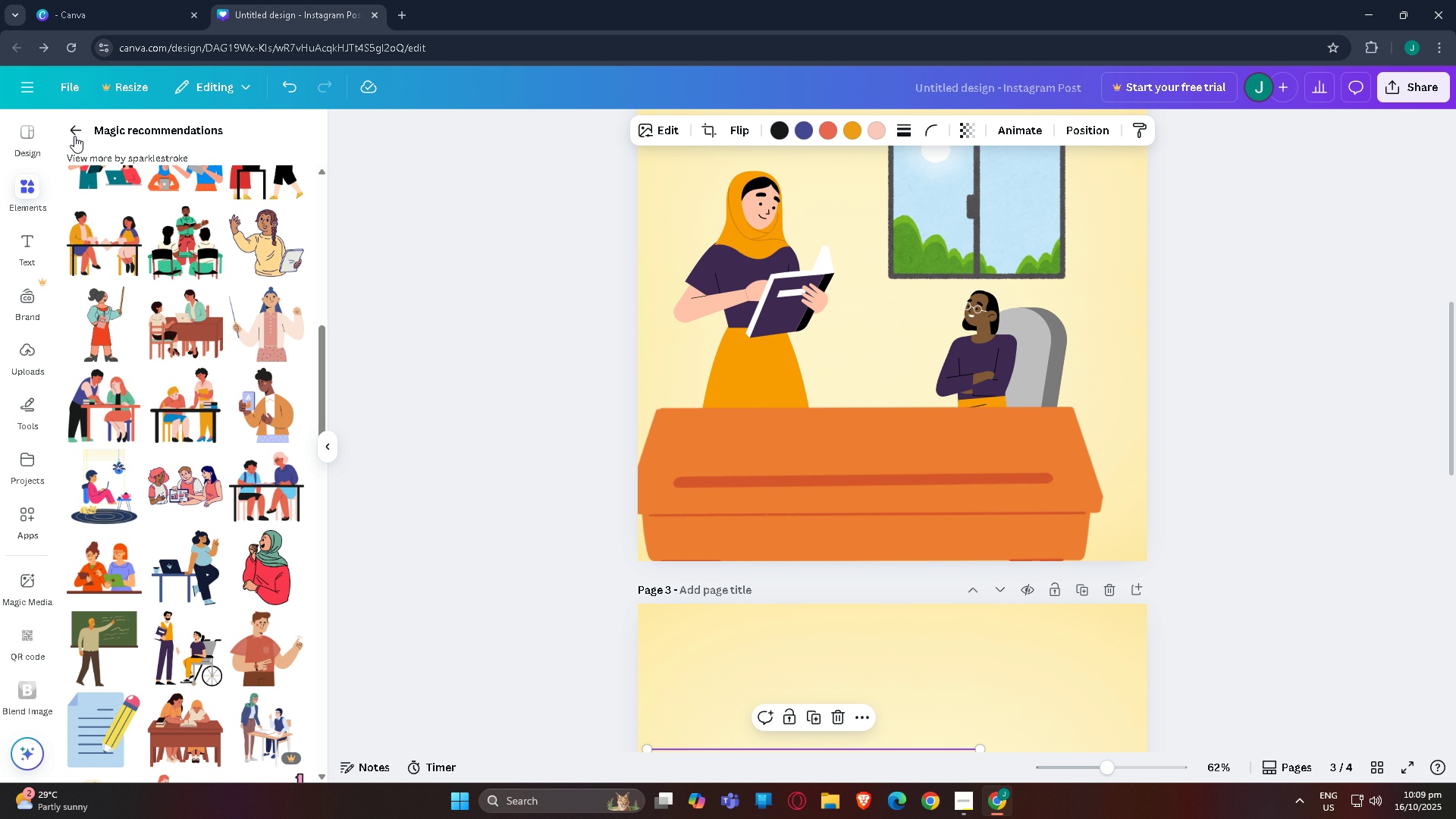 
left_click([74, 136])
 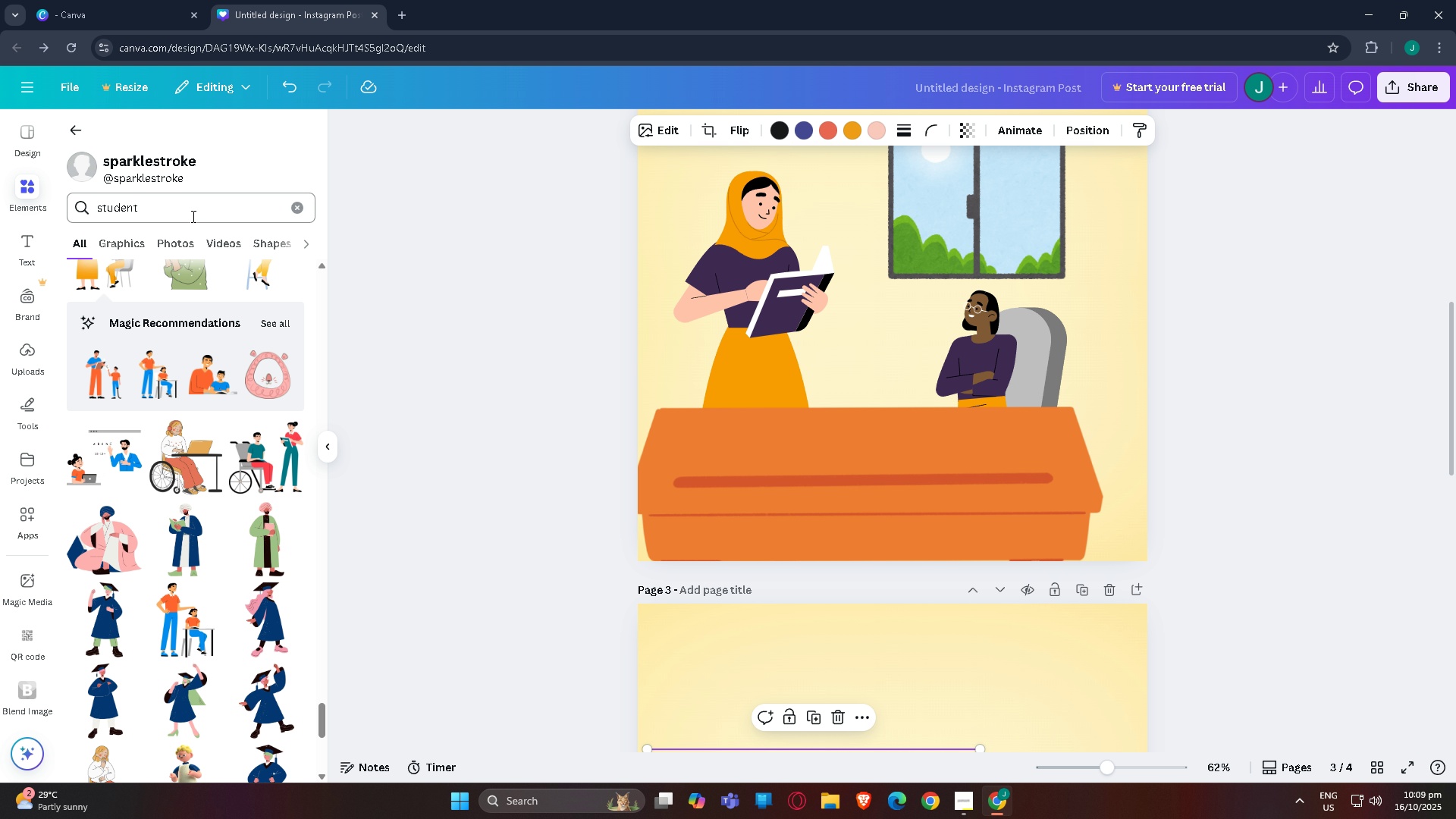 
left_click_drag(start_coordinate=[191, 221], to_coordinate=[0, 211])
 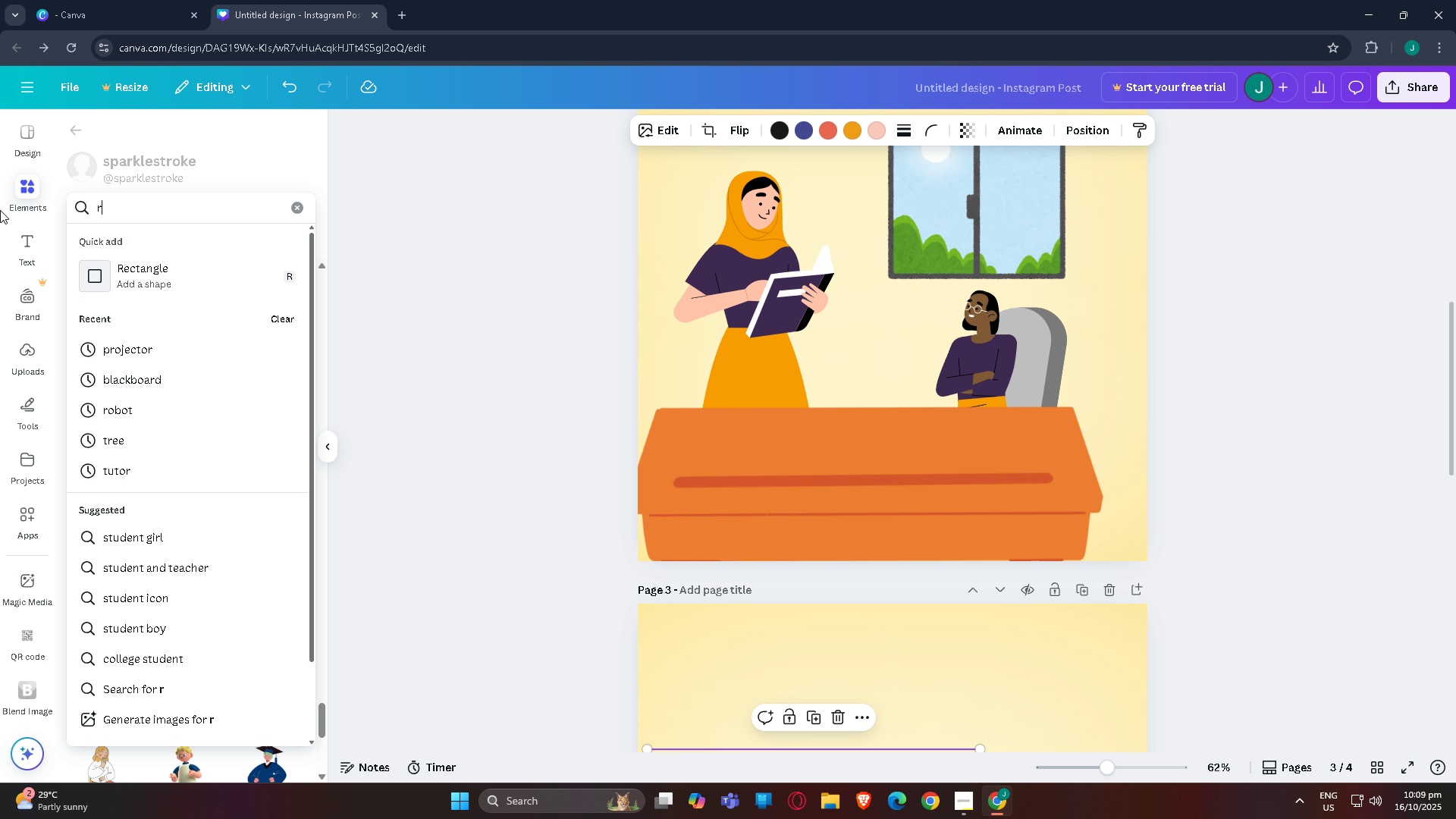 
type(robot)
 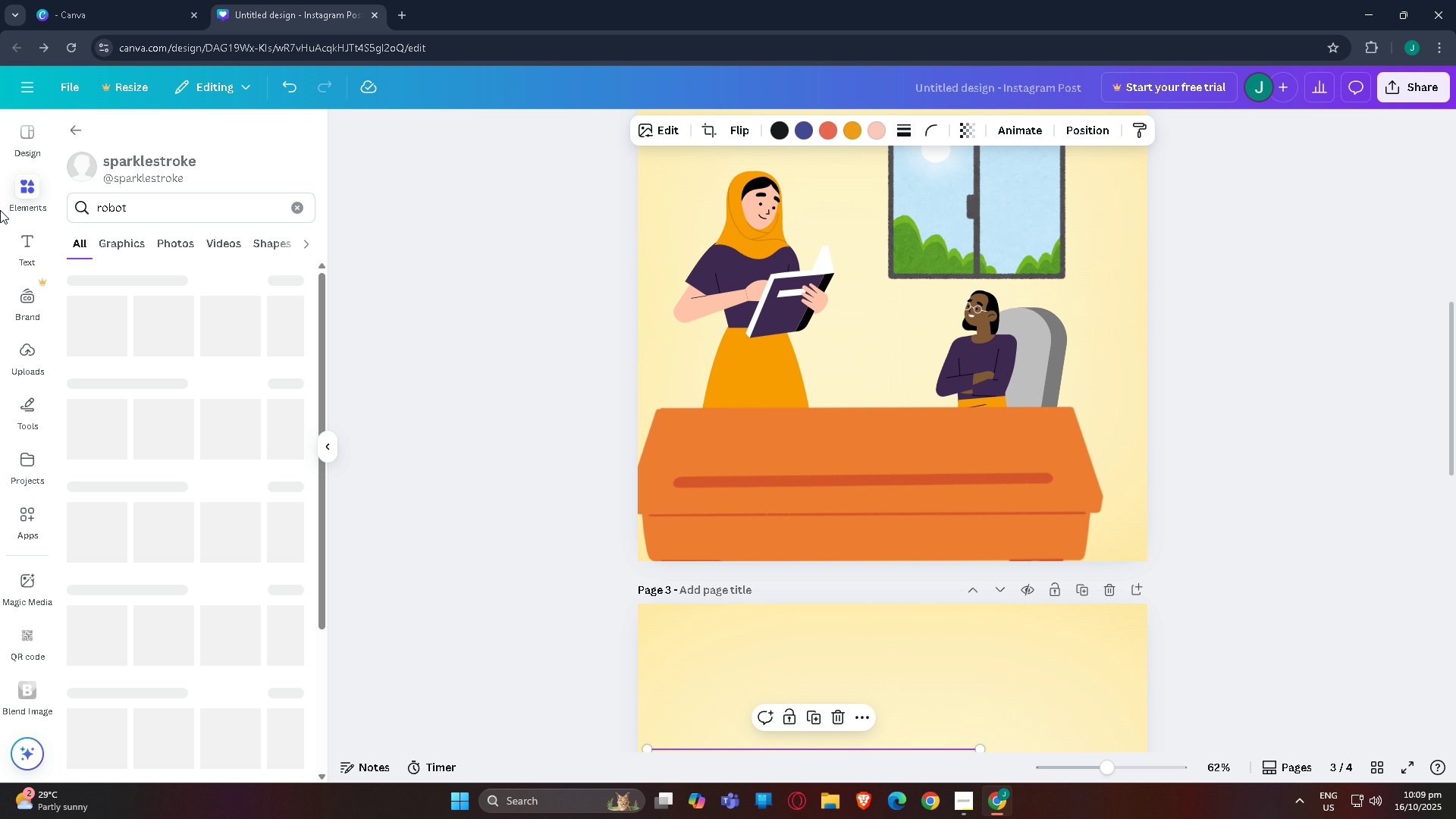 
key(Enter)
 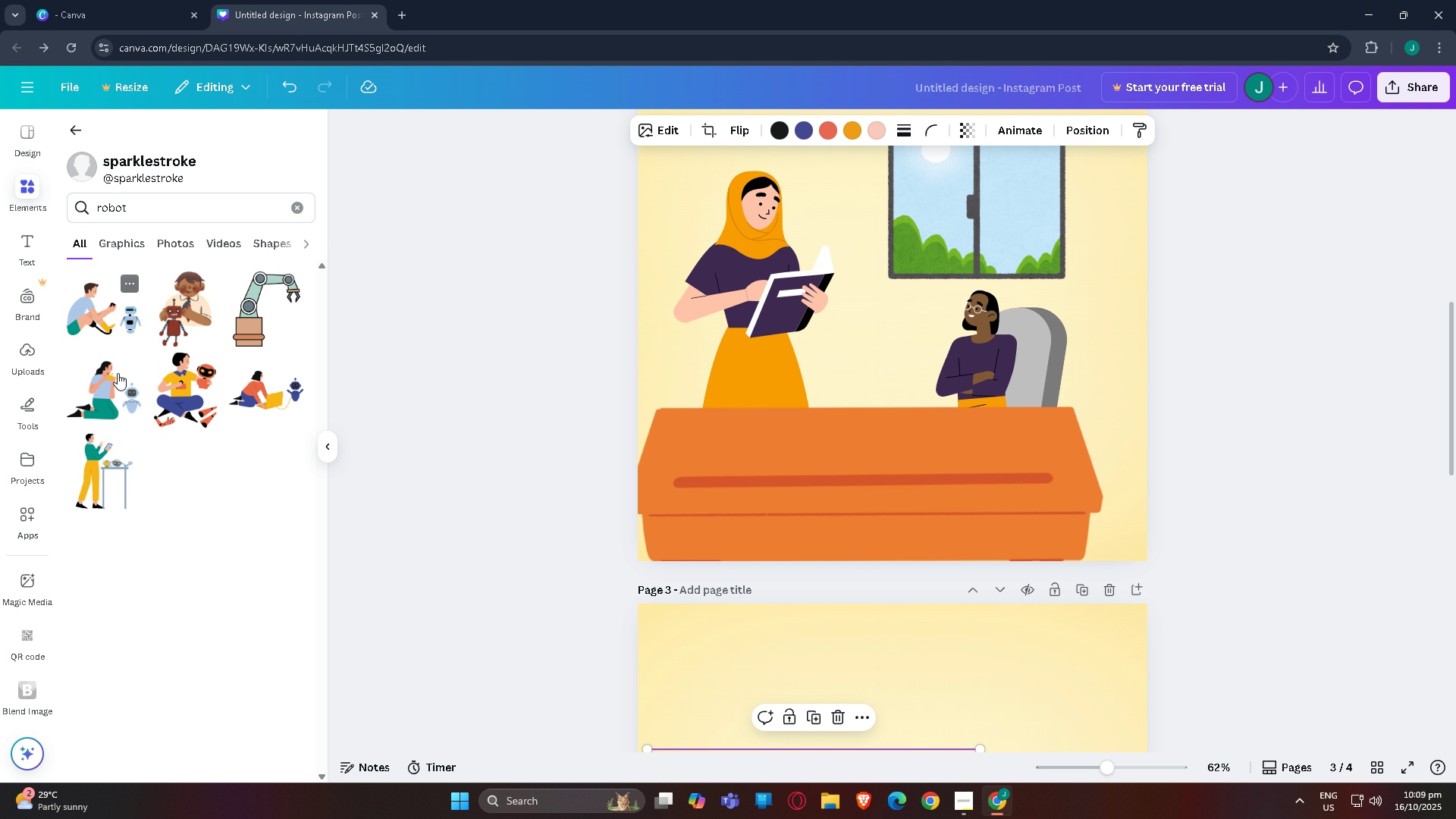 
wait(6.19)
 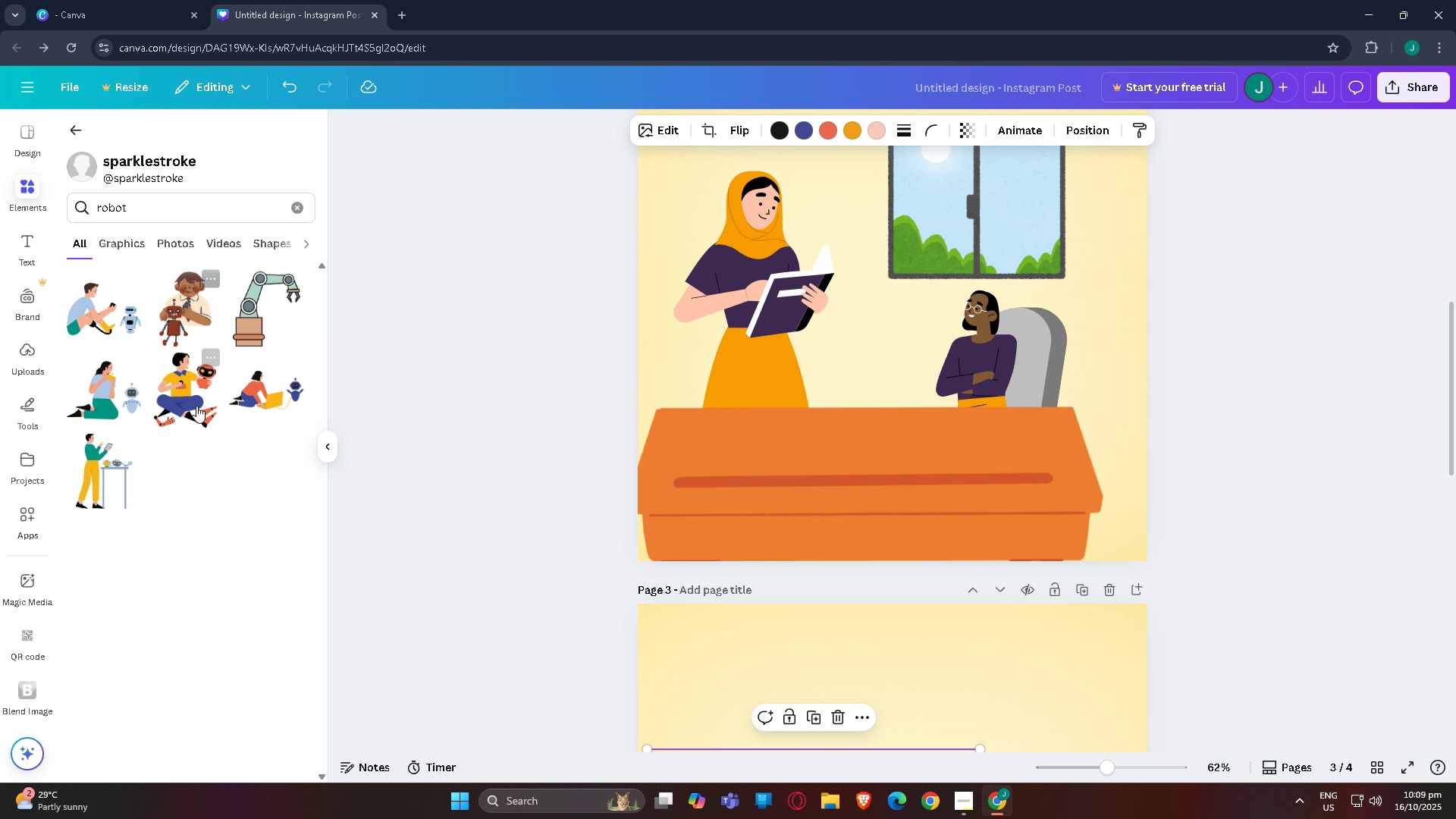 
left_click([98, 467])
 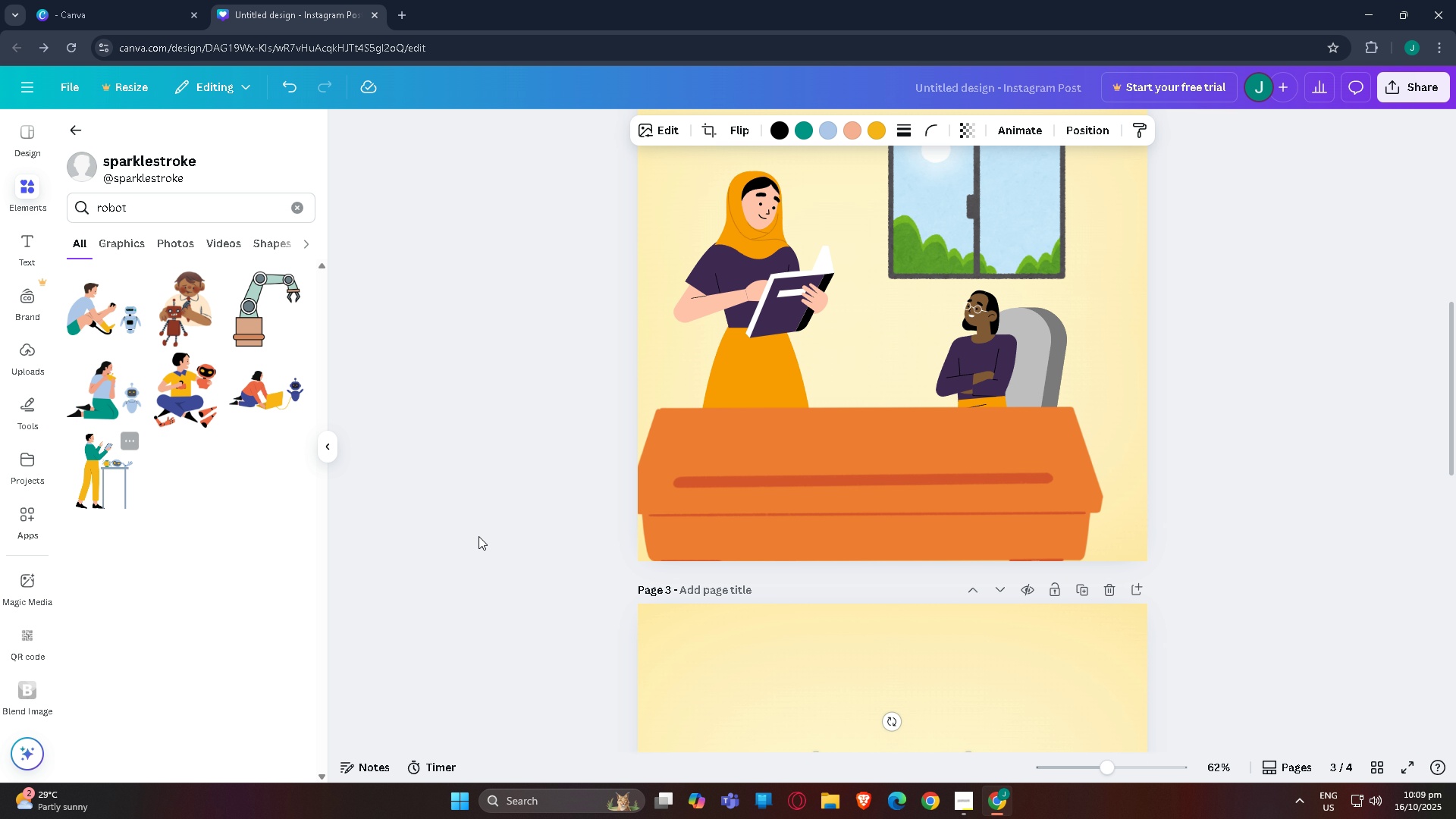 
scroll: coordinate [877, 613], scroll_direction: down, amount: 7.0
 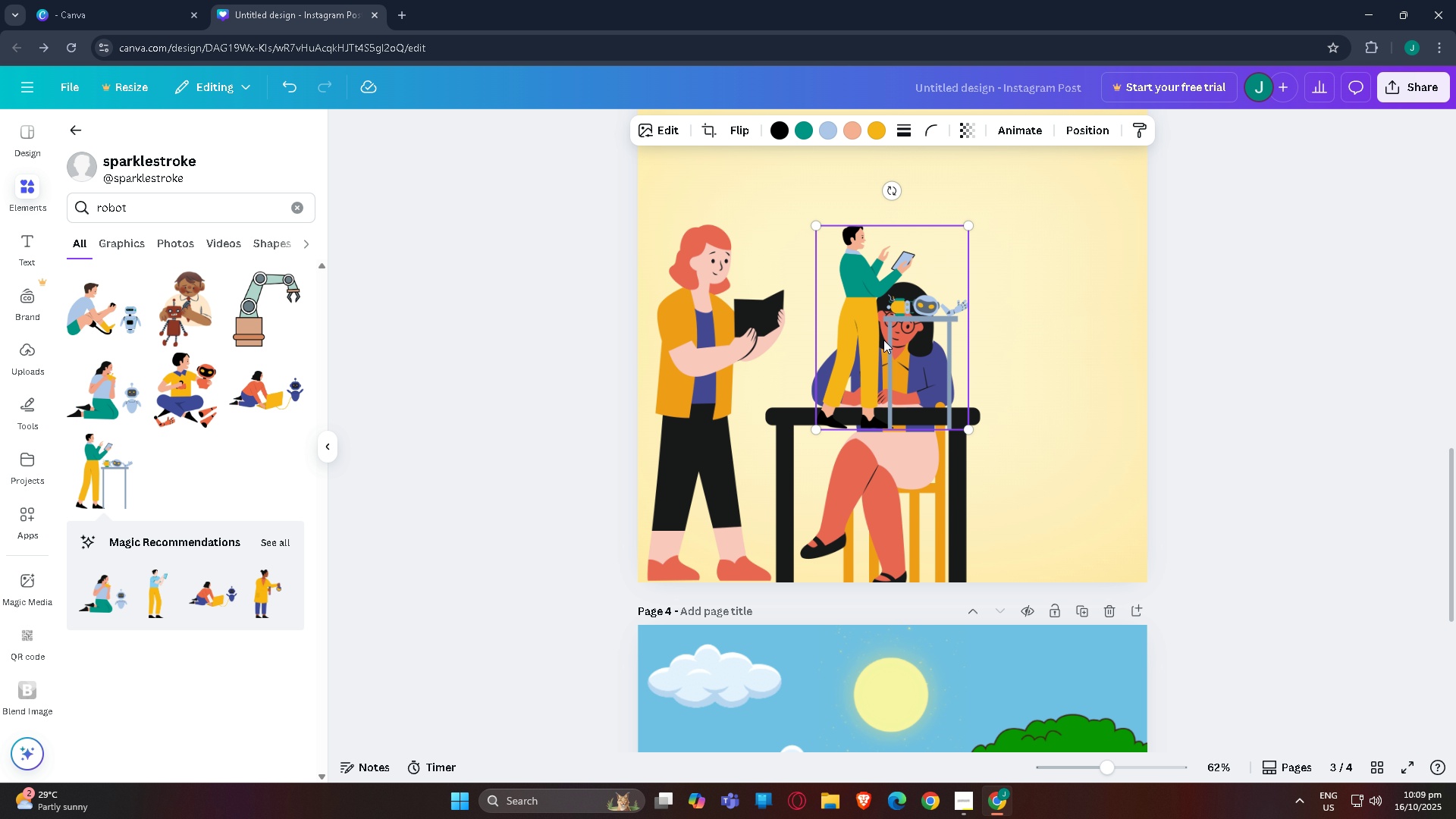 
left_click_drag(start_coordinate=[883, 340], to_coordinate=[1059, 447])
 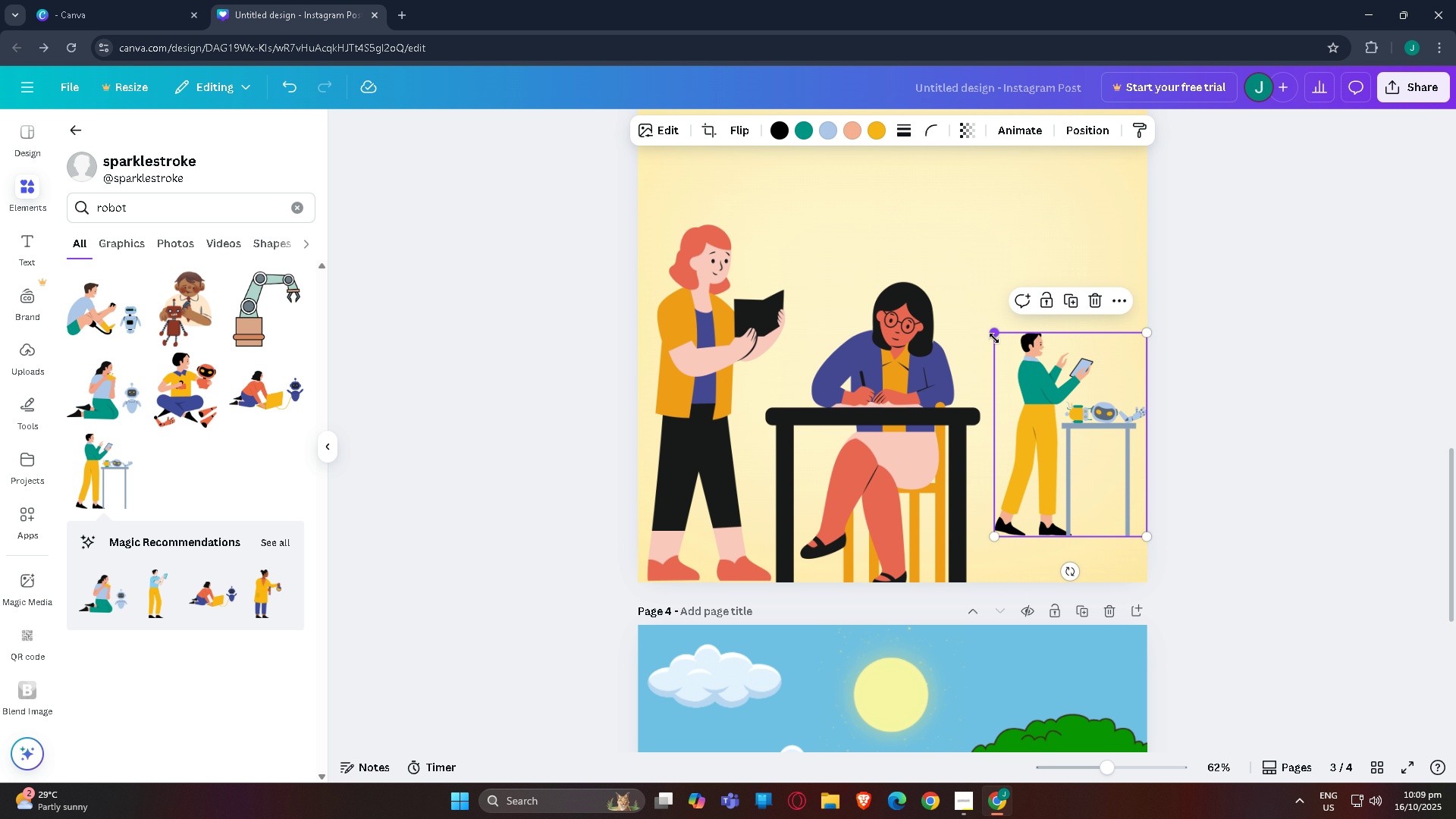 
left_click_drag(start_coordinate=[993, 338], to_coordinate=[898, 284])
 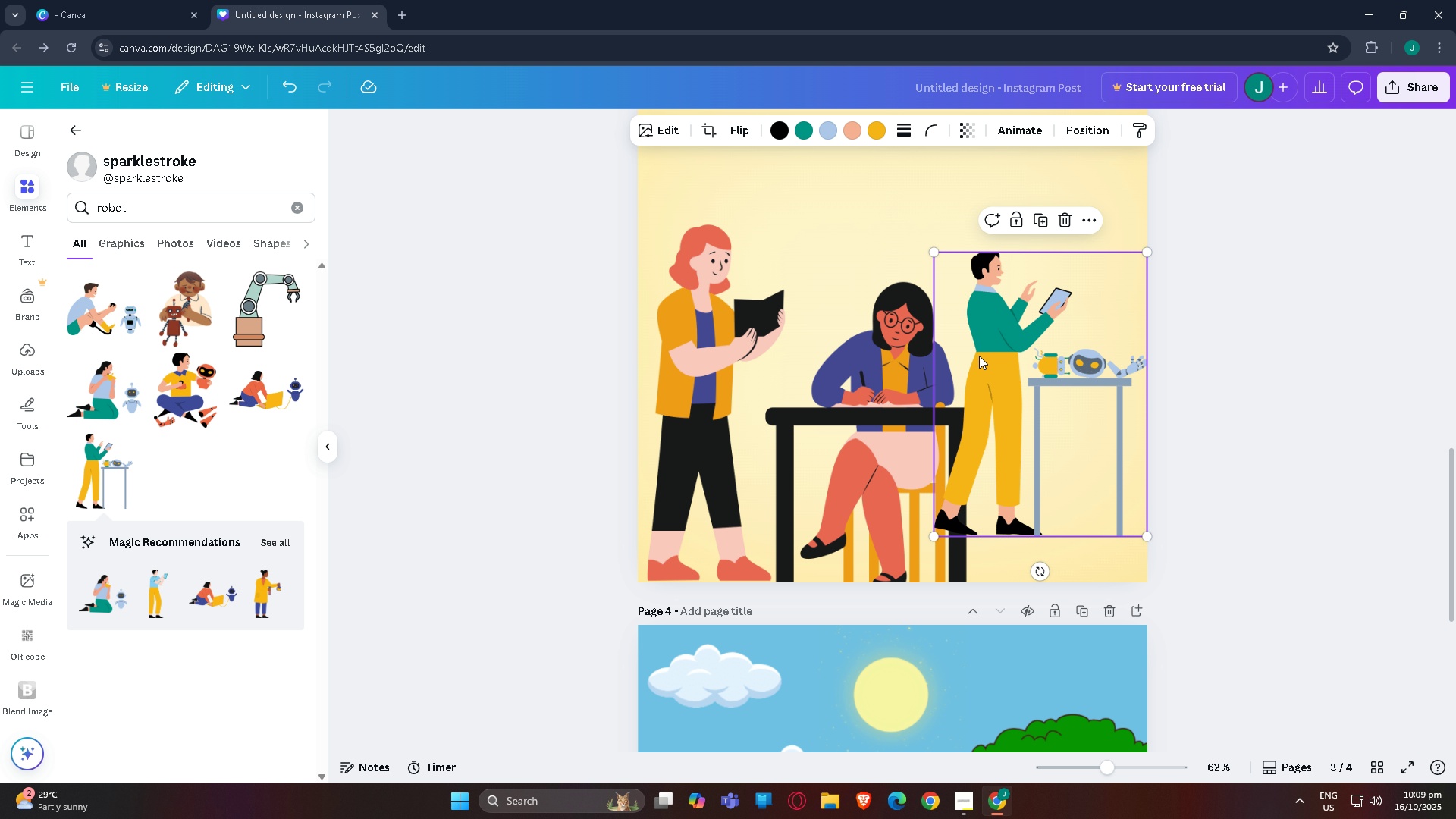 
left_click_drag(start_coordinate=[989, 356], to_coordinate=[1014, 356])
 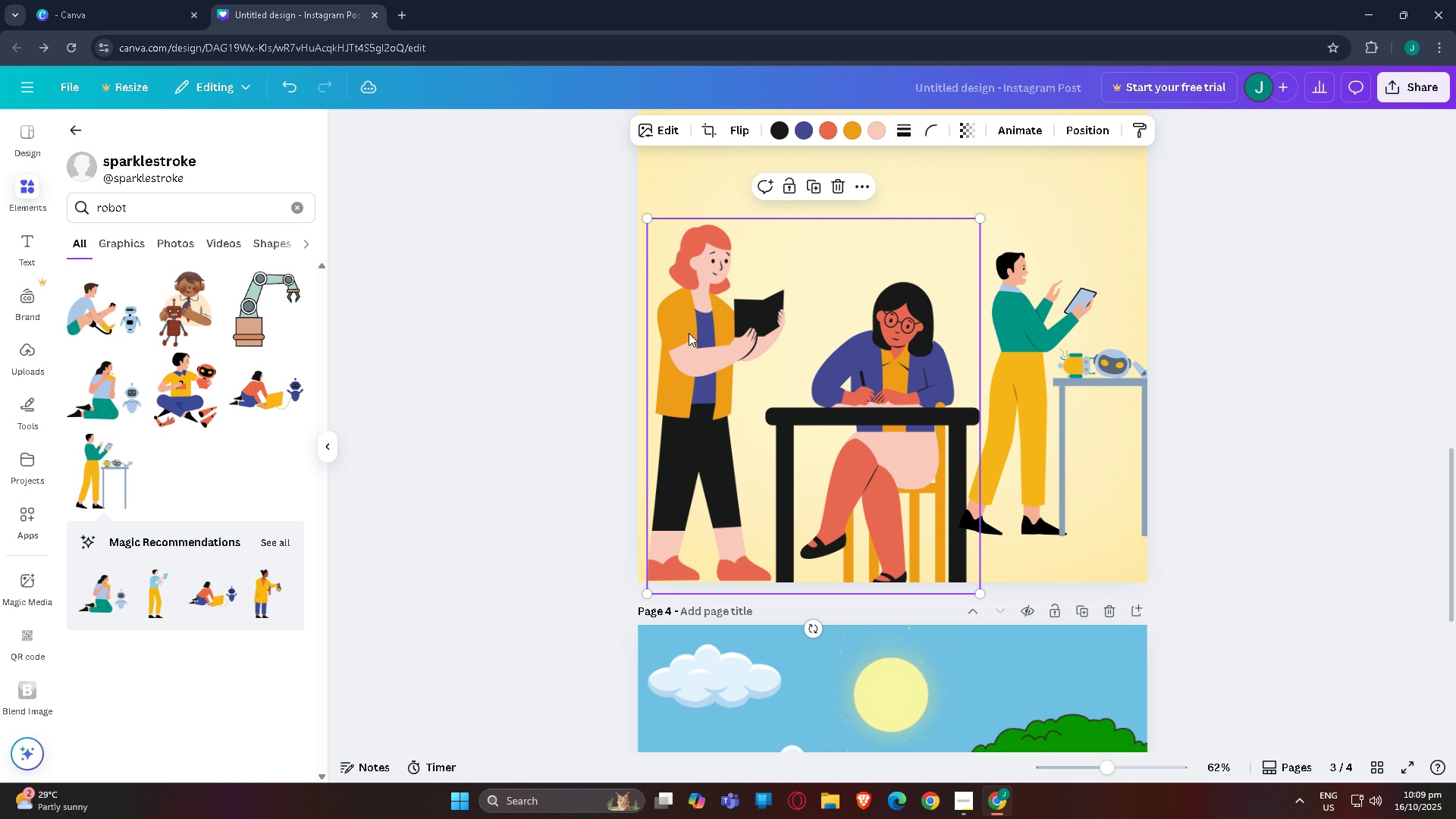 
left_click([689, 333])
 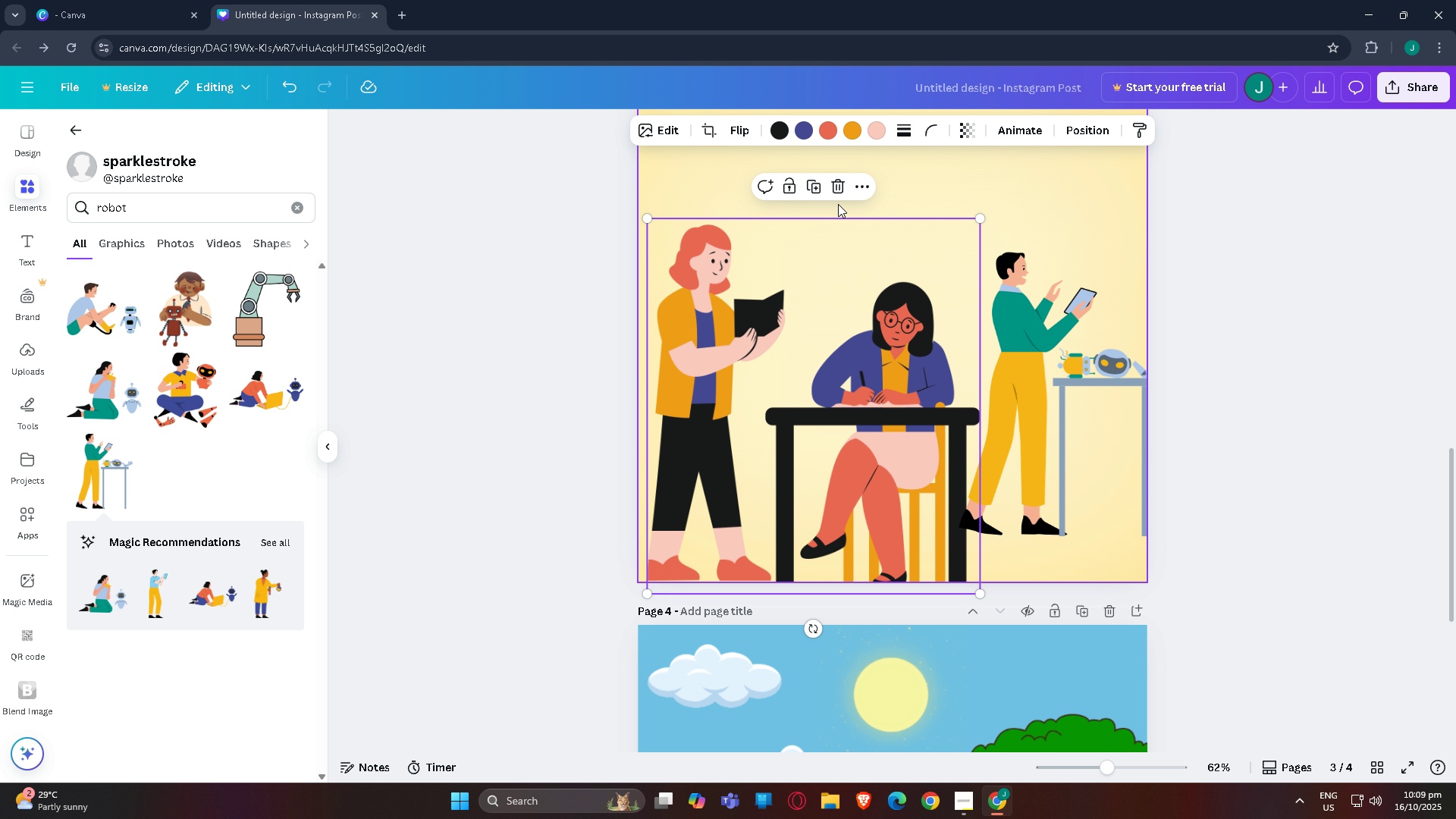 
left_click_drag(start_coordinate=[1038, 317], to_coordinate=[1038, 347])
 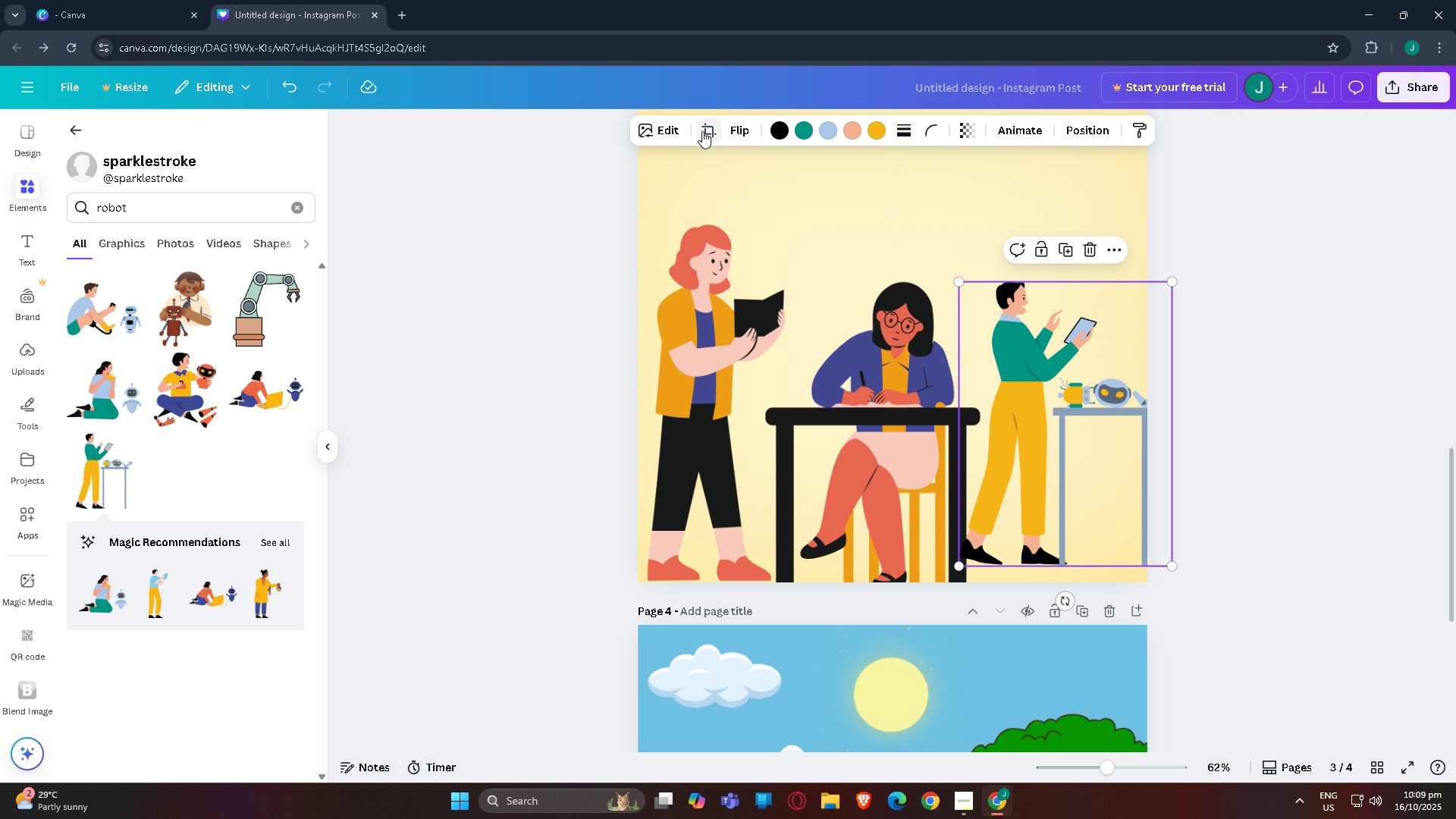 
left_click([734, 131])
 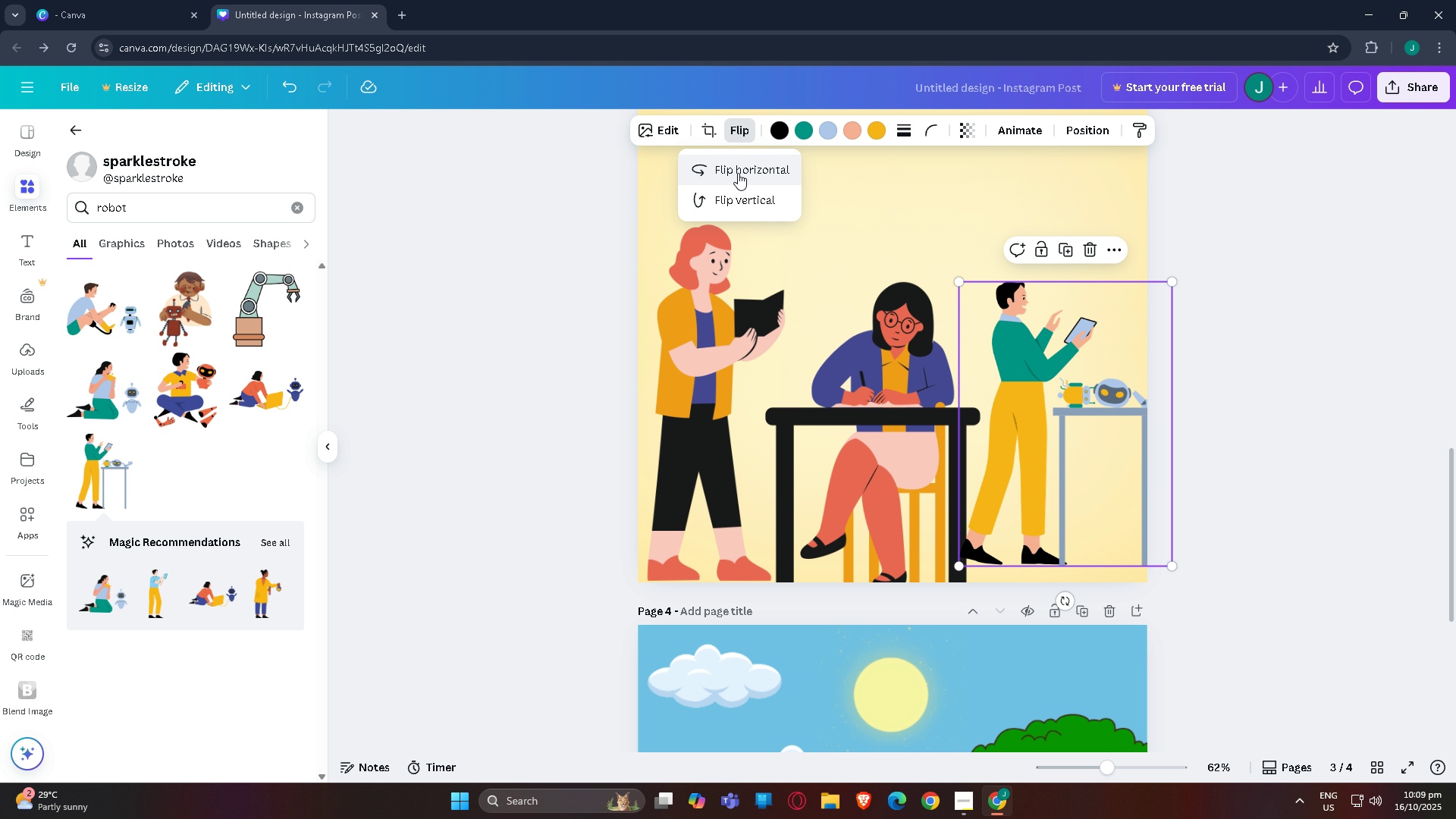 
left_click([738, 173])
 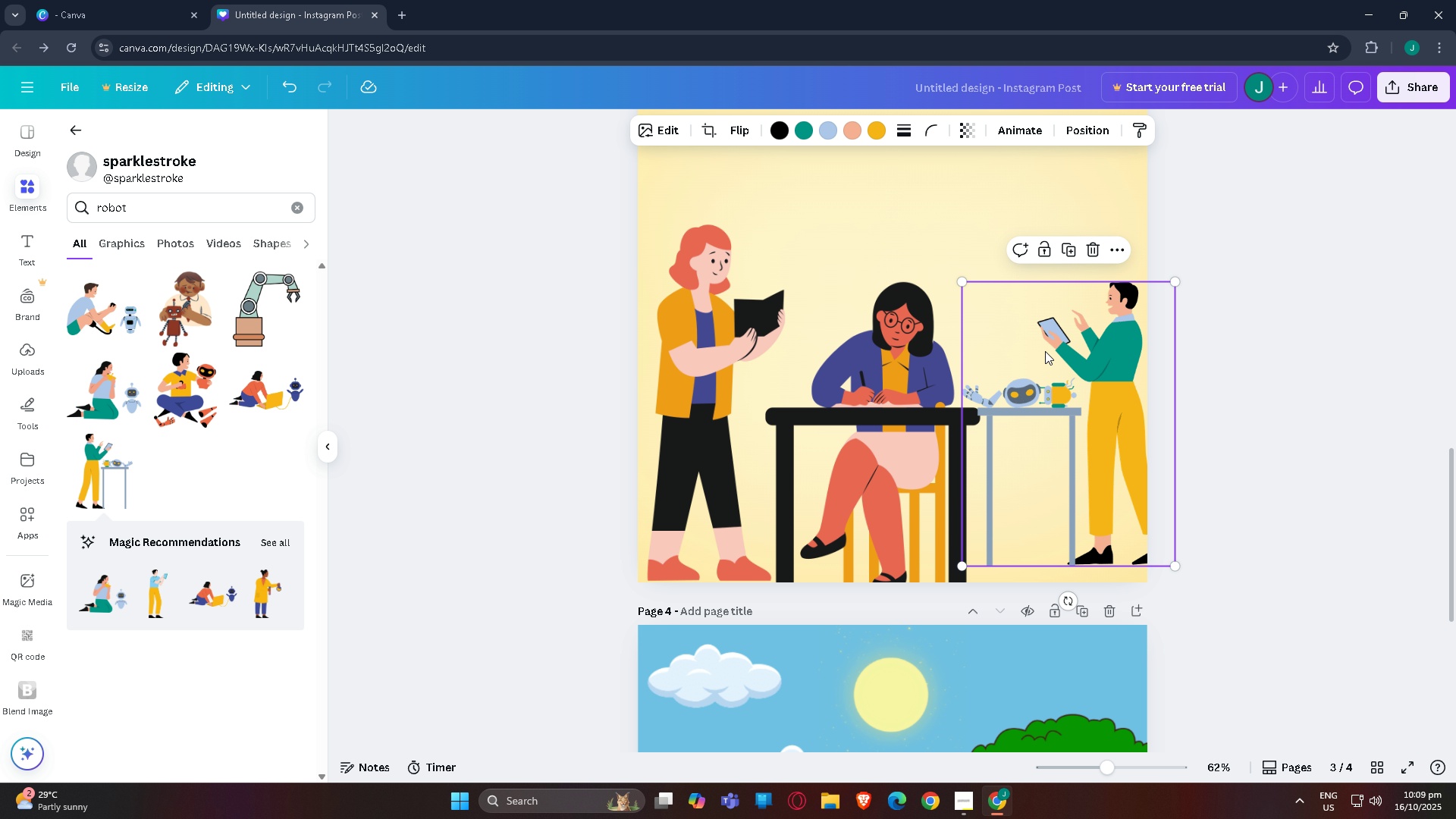 
left_click([850, 398])
 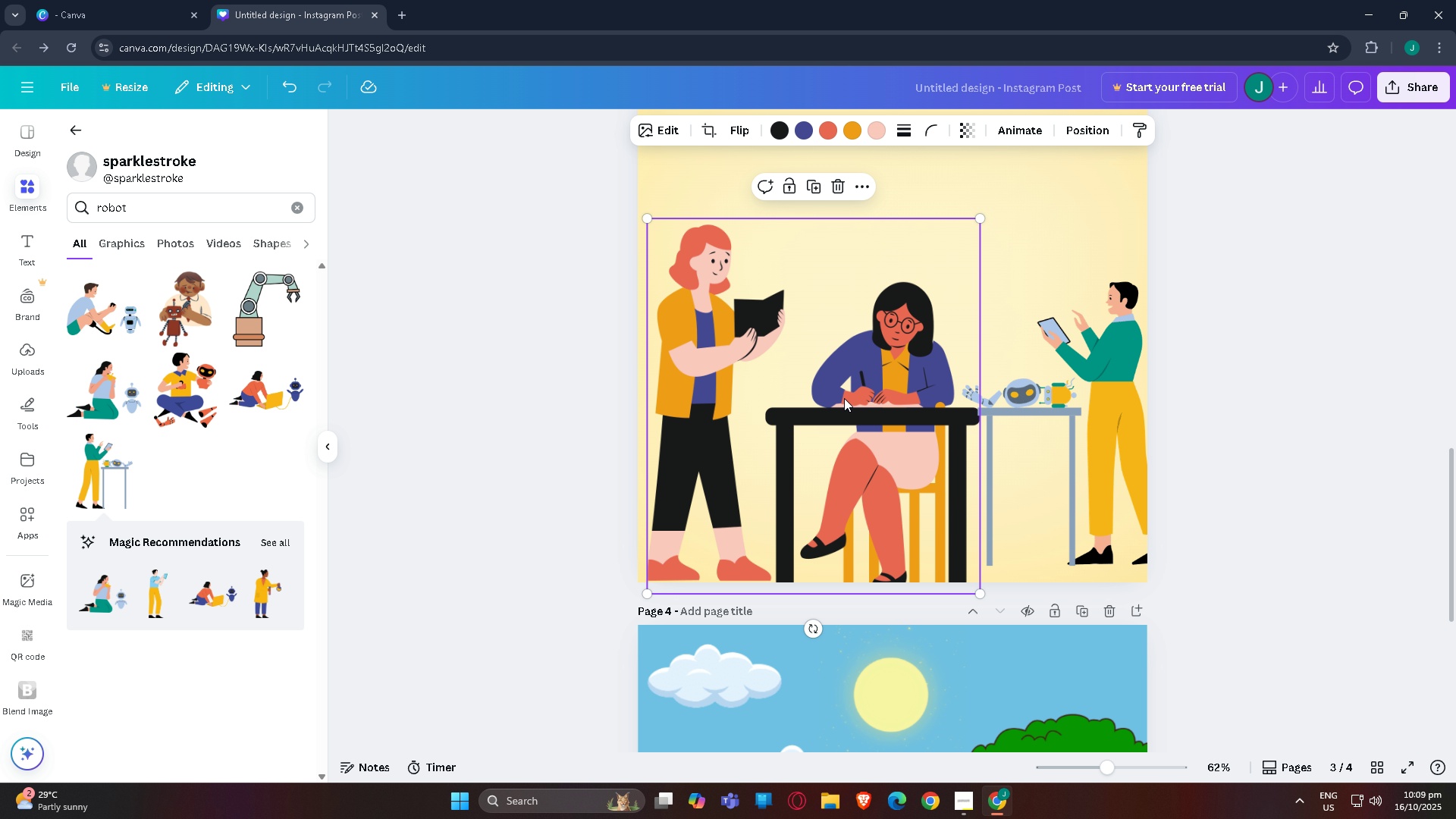 
left_click_drag(start_coordinate=[848, 399], to_coordinate=[836, 396])
 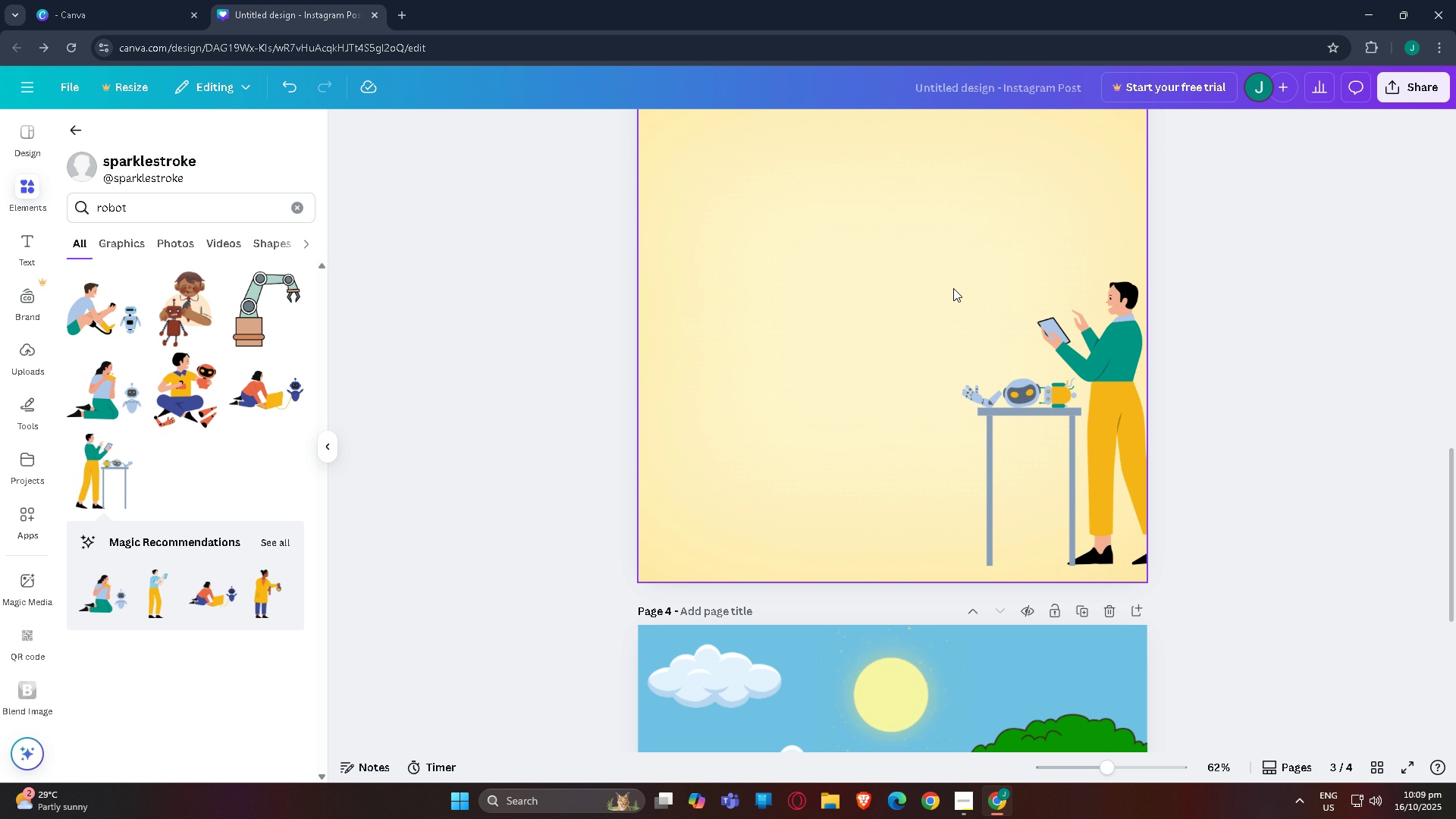 
double_click([1081, 366])
 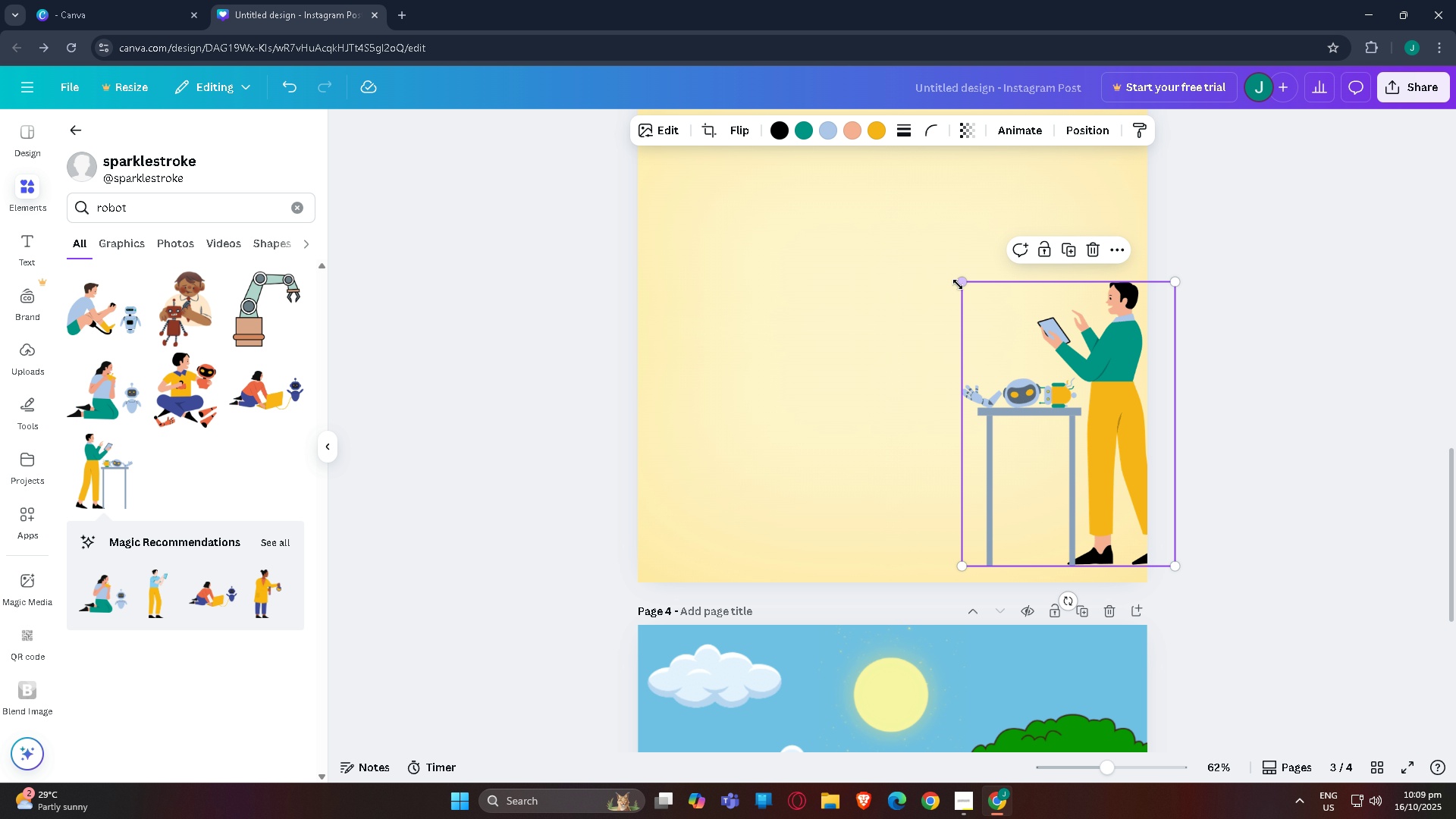 
left_click_drag(start_coordinate=[958, 284], to_coordinate=[843, 233])
 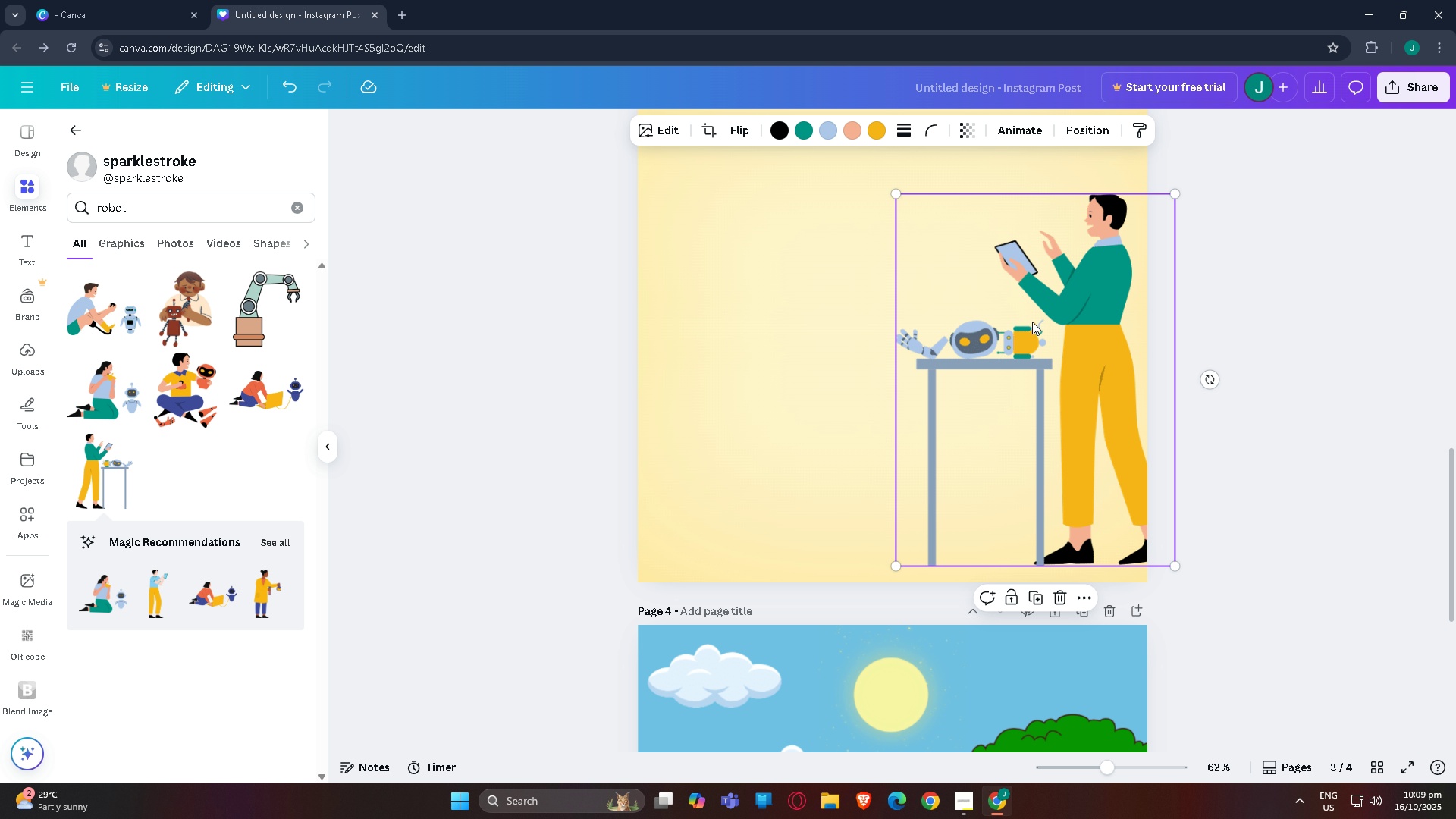 
left_click_drag(start_coordinate=[1034, 323], to_coordinate=[1004, 342])
 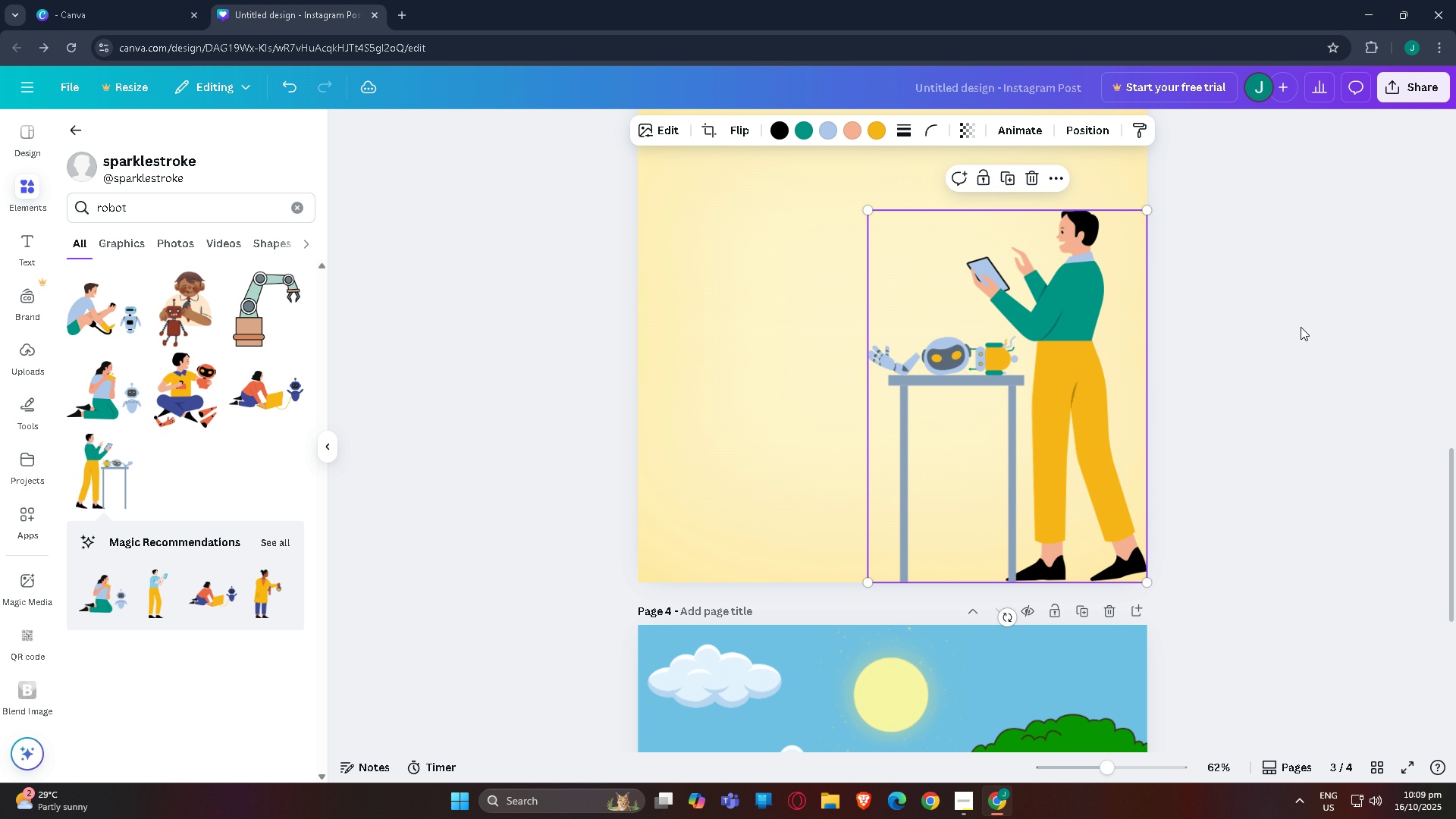 
left_click([1301, 327])
 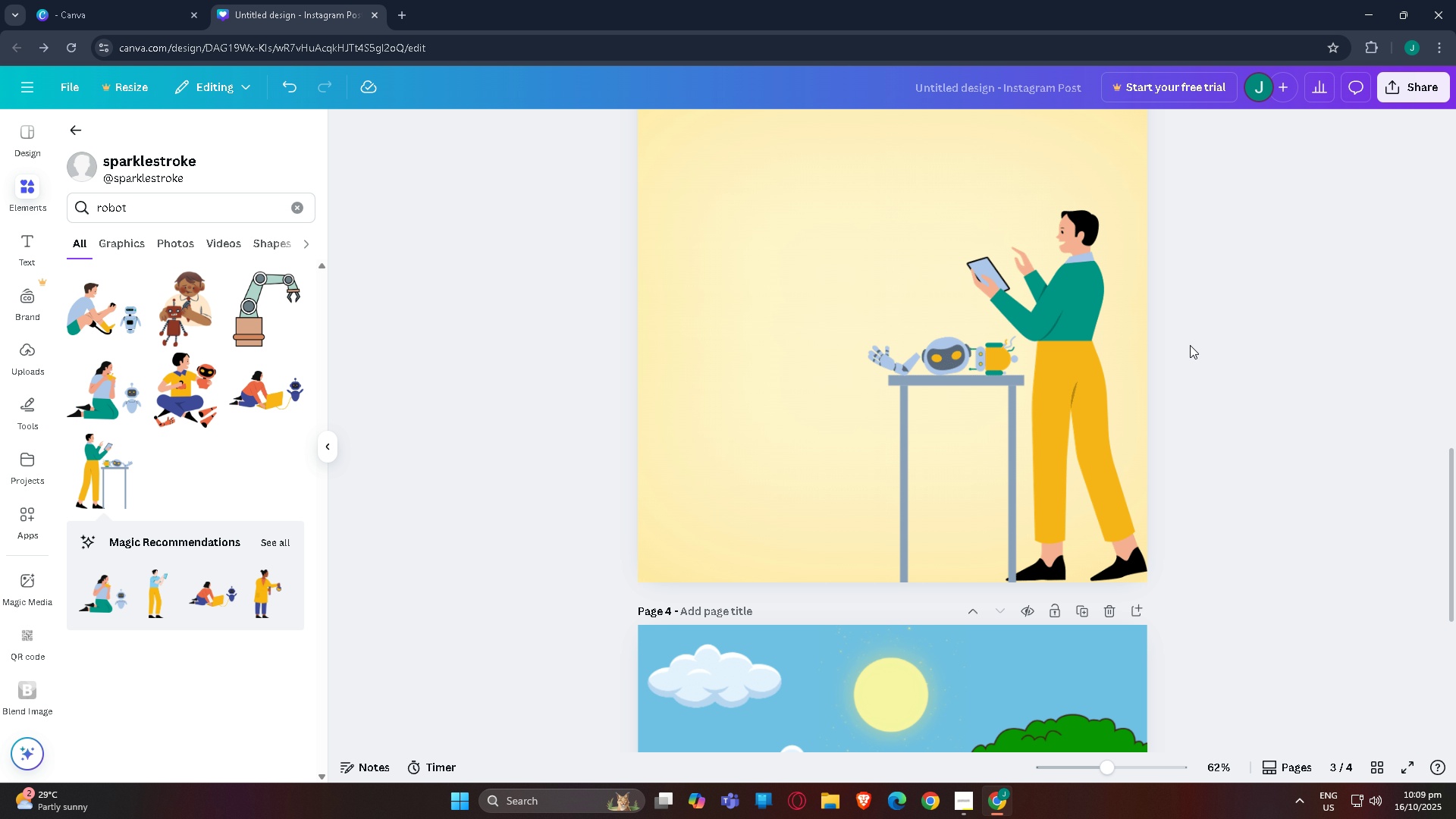 
scroll: coordinate [1185, 347], scroll_direction: up, amount: 2.0
 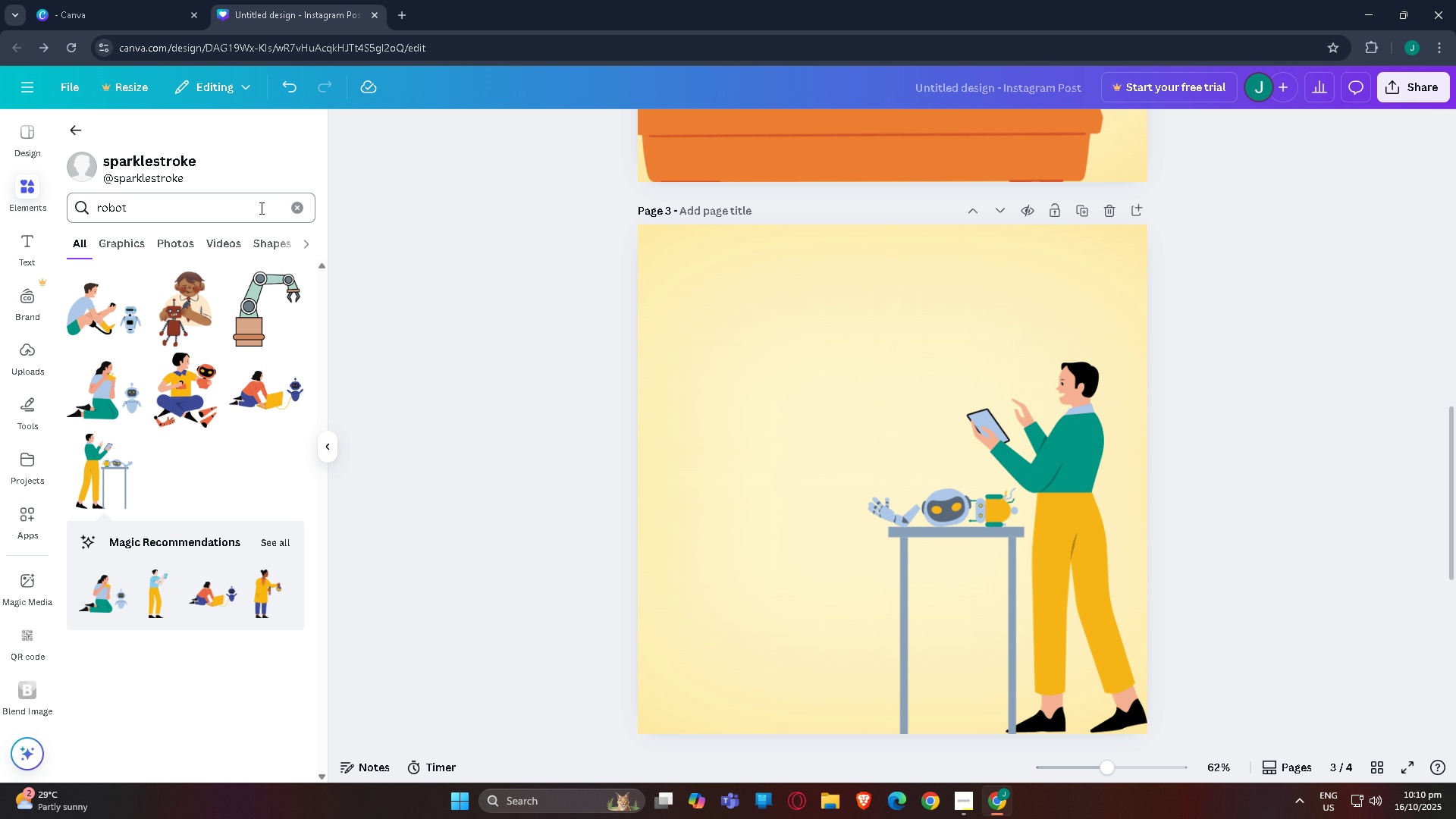 
left_click_drag(start_coordinate=[201, 203], to_coordinate=[0, 198])
 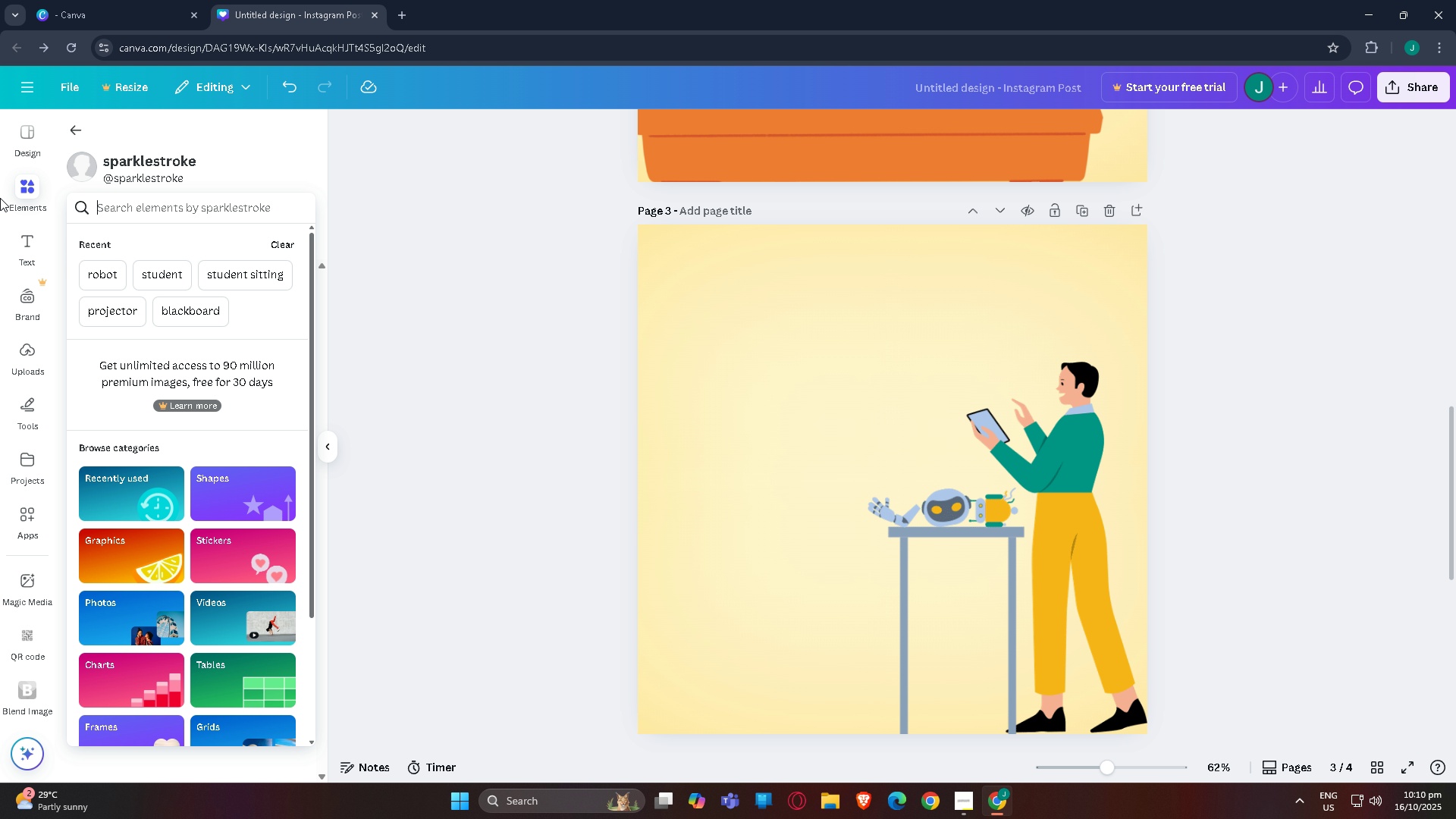 
key(Backspace)
 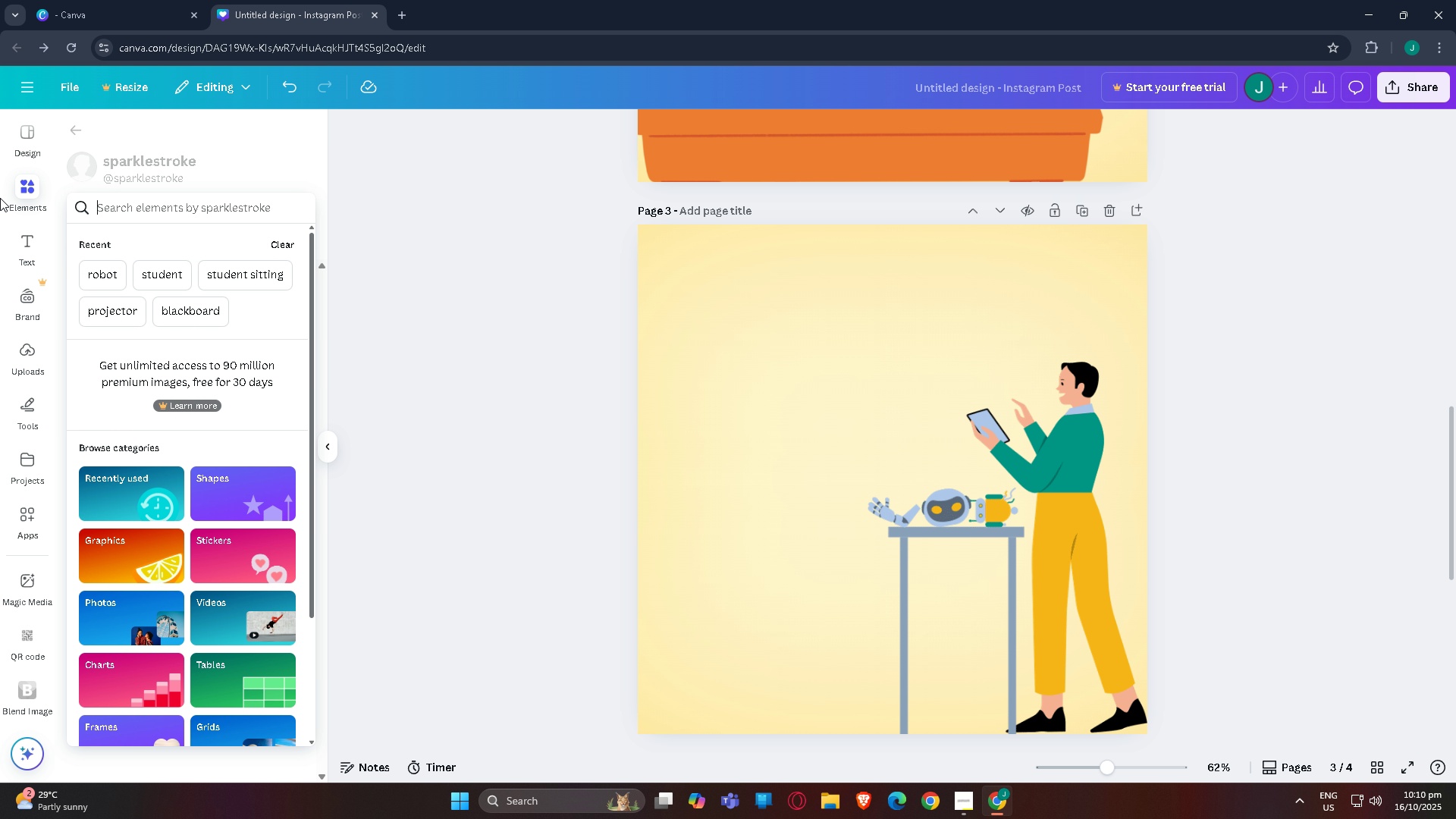 
key(Enter)
 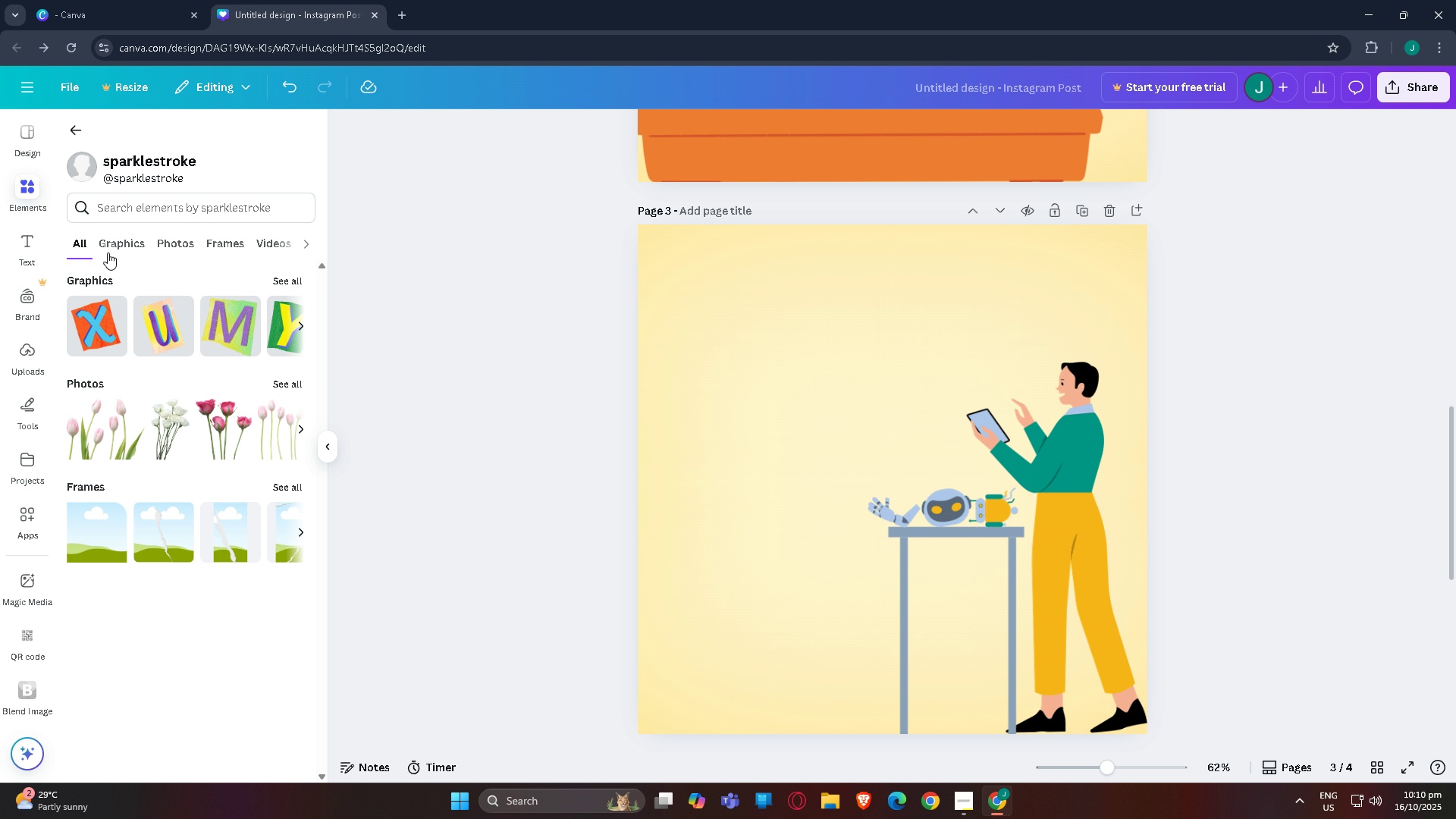 
left_click([118, 235])
 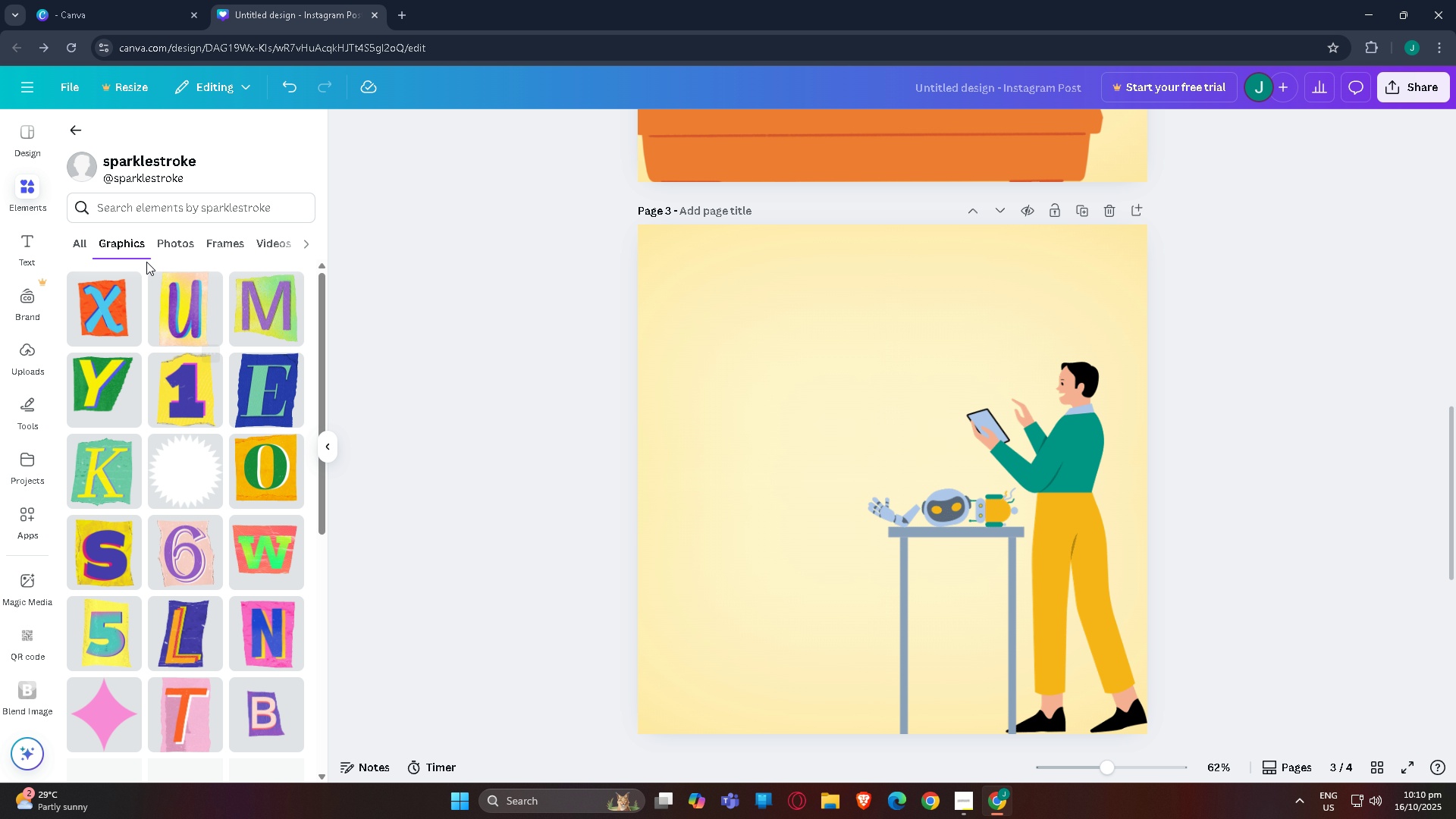 
scroll: coordinate [182, 375], scroll_direction: down, amount: 8.0
 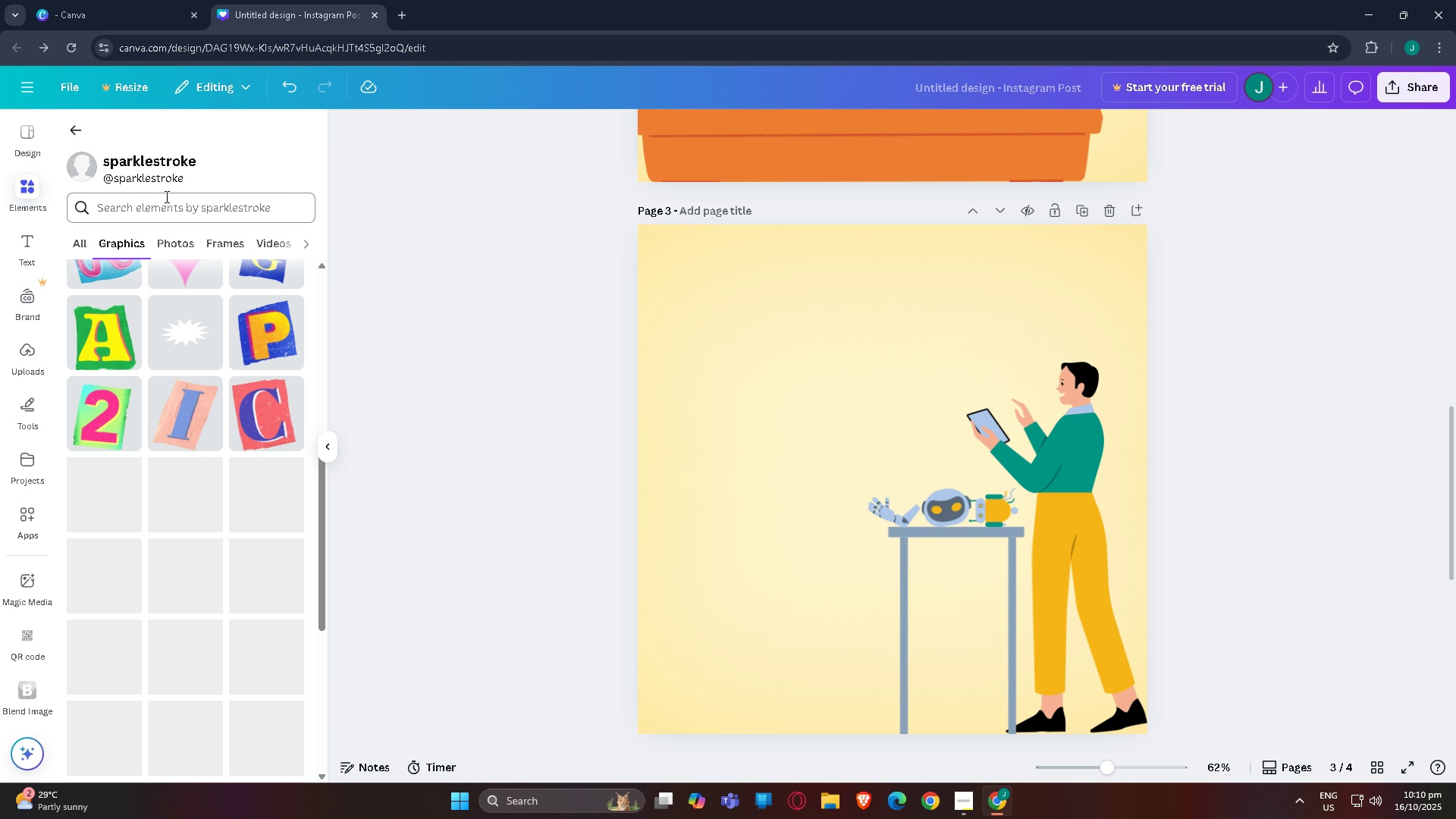 
left_click([165, 196])
 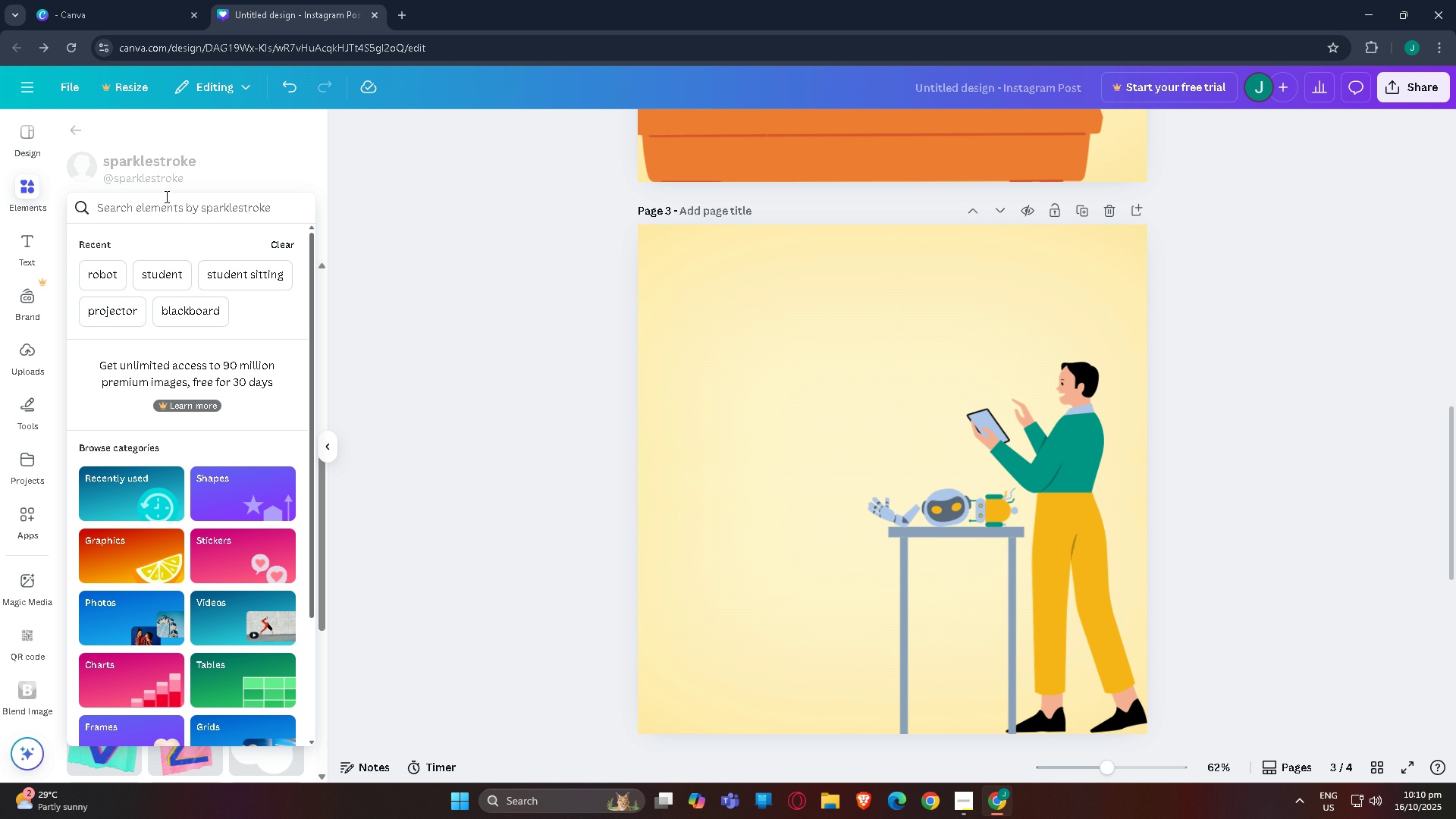 
type(human)
 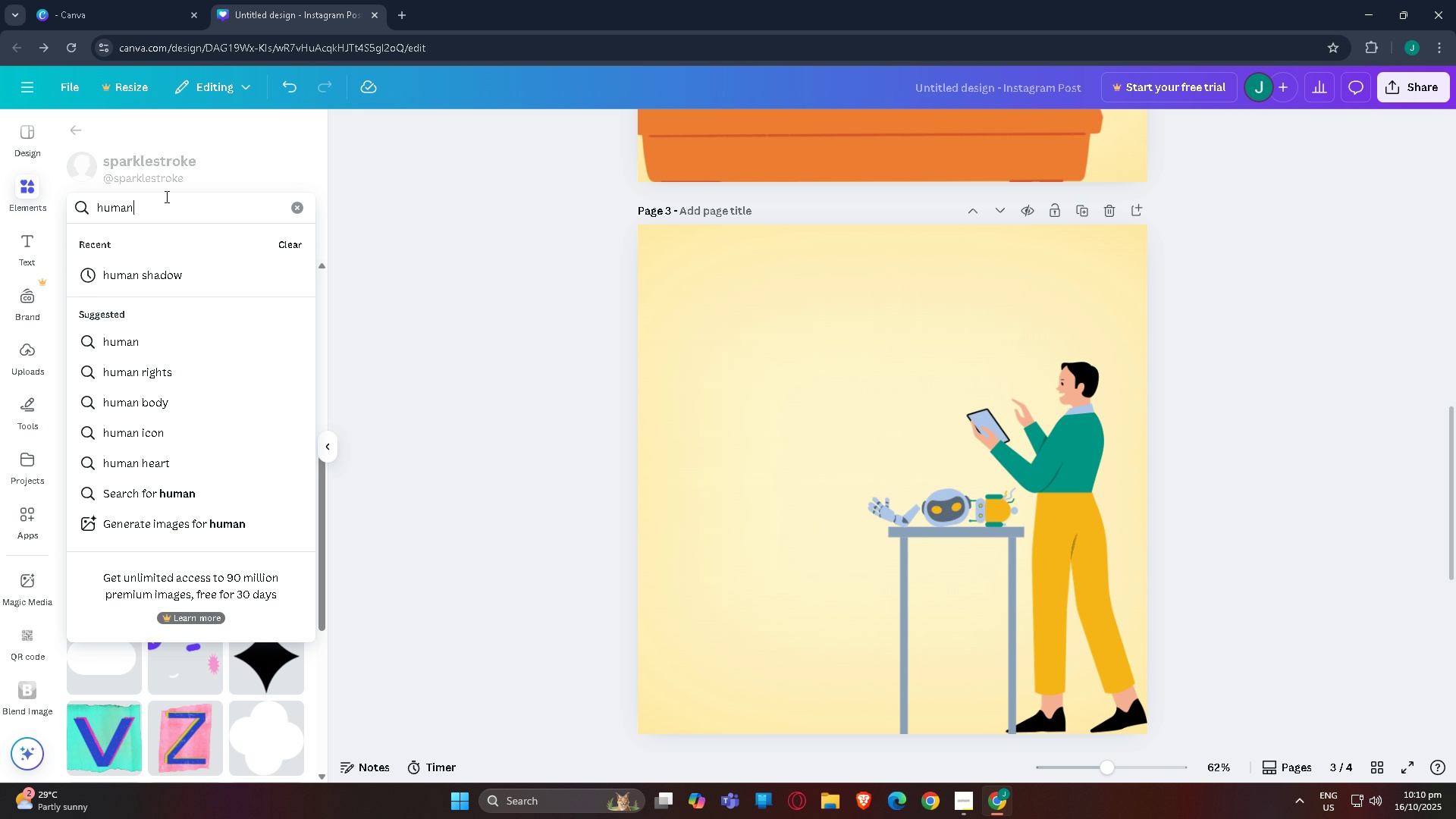 
key(Enter)
 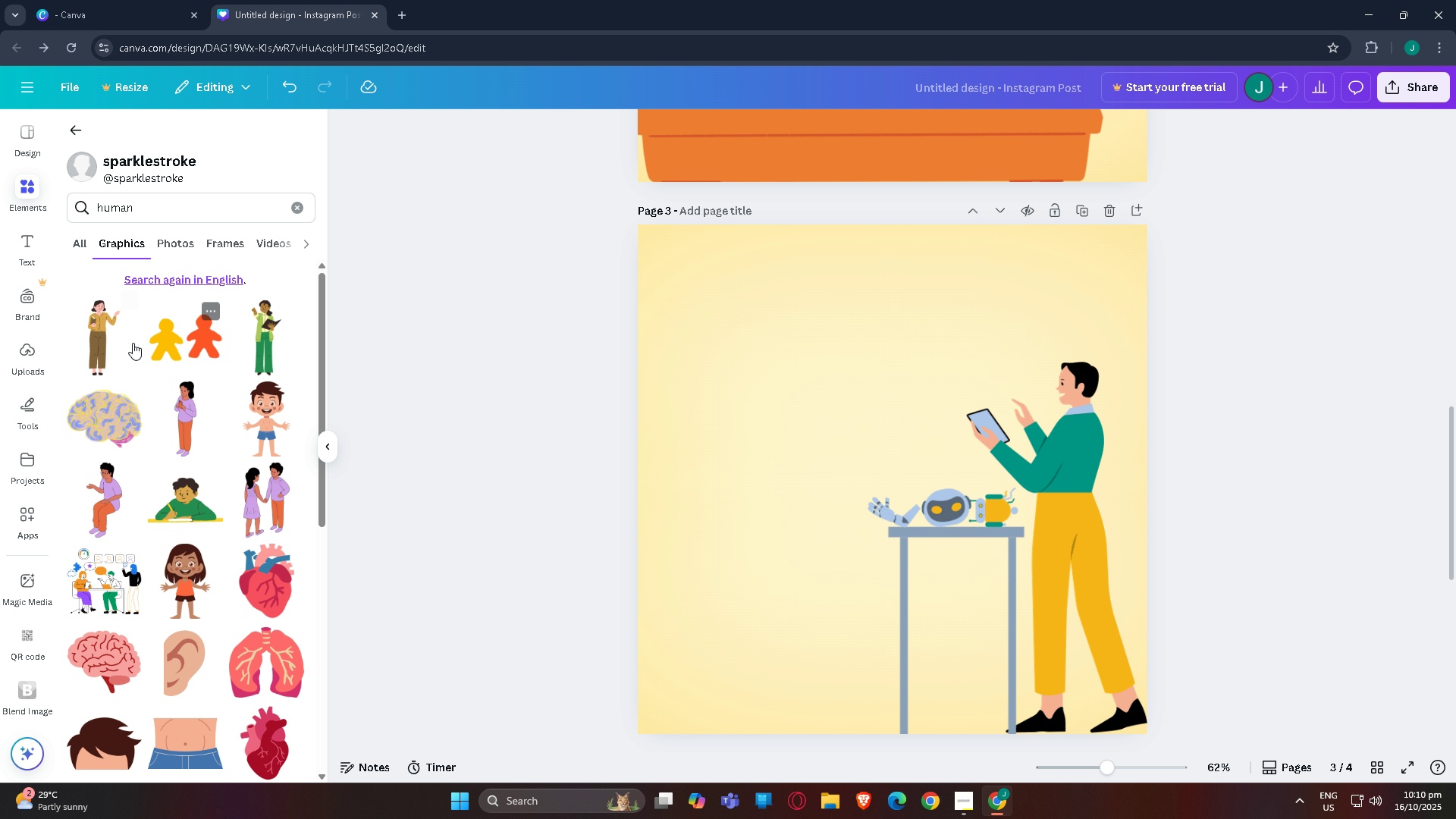 
scroll: coordinate [218, 430], scroll_direction: down, amount: 19.0
 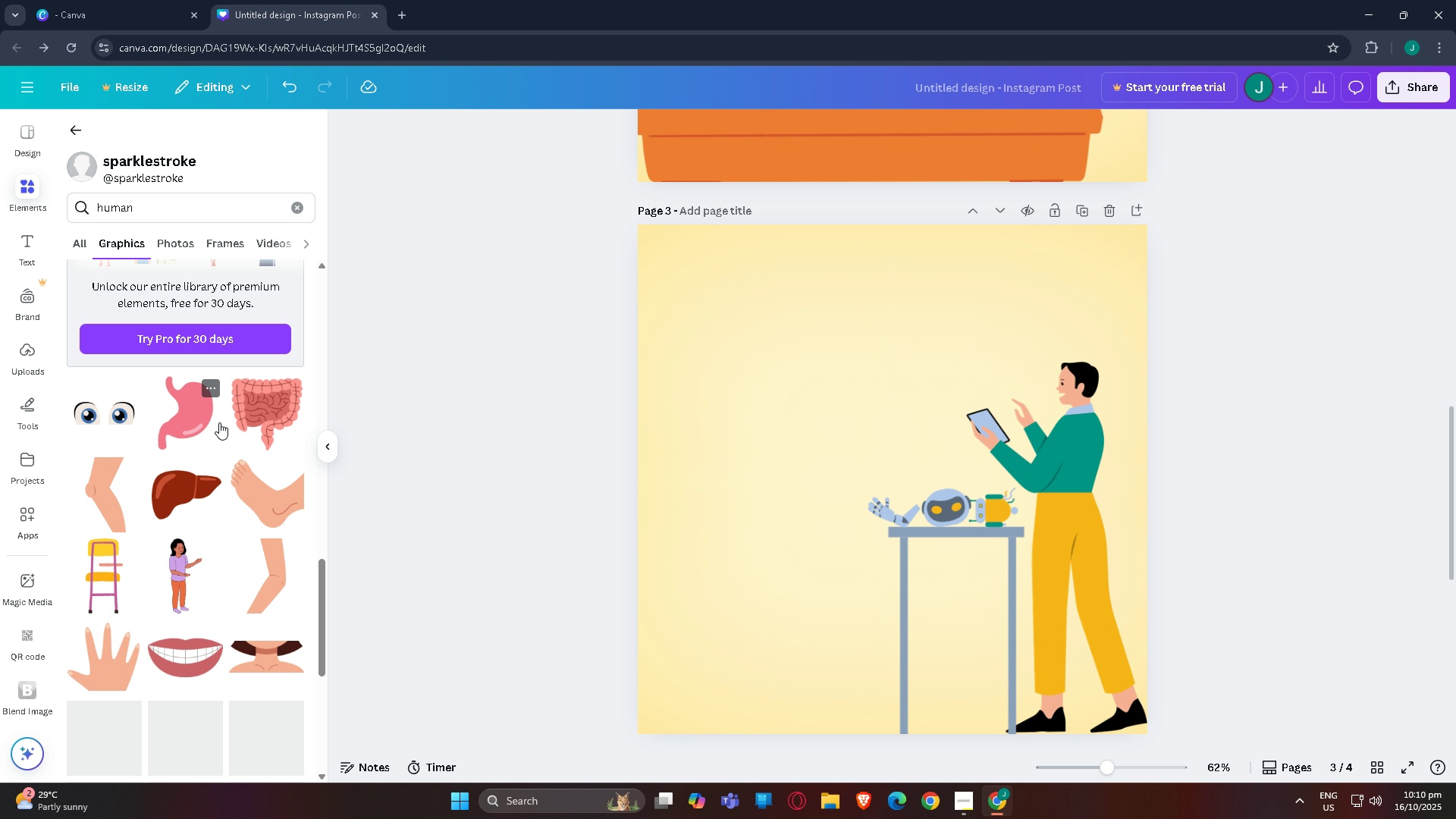 
scroll: coordinate [219, 421], scroll_direction: up, amount: 3.0
 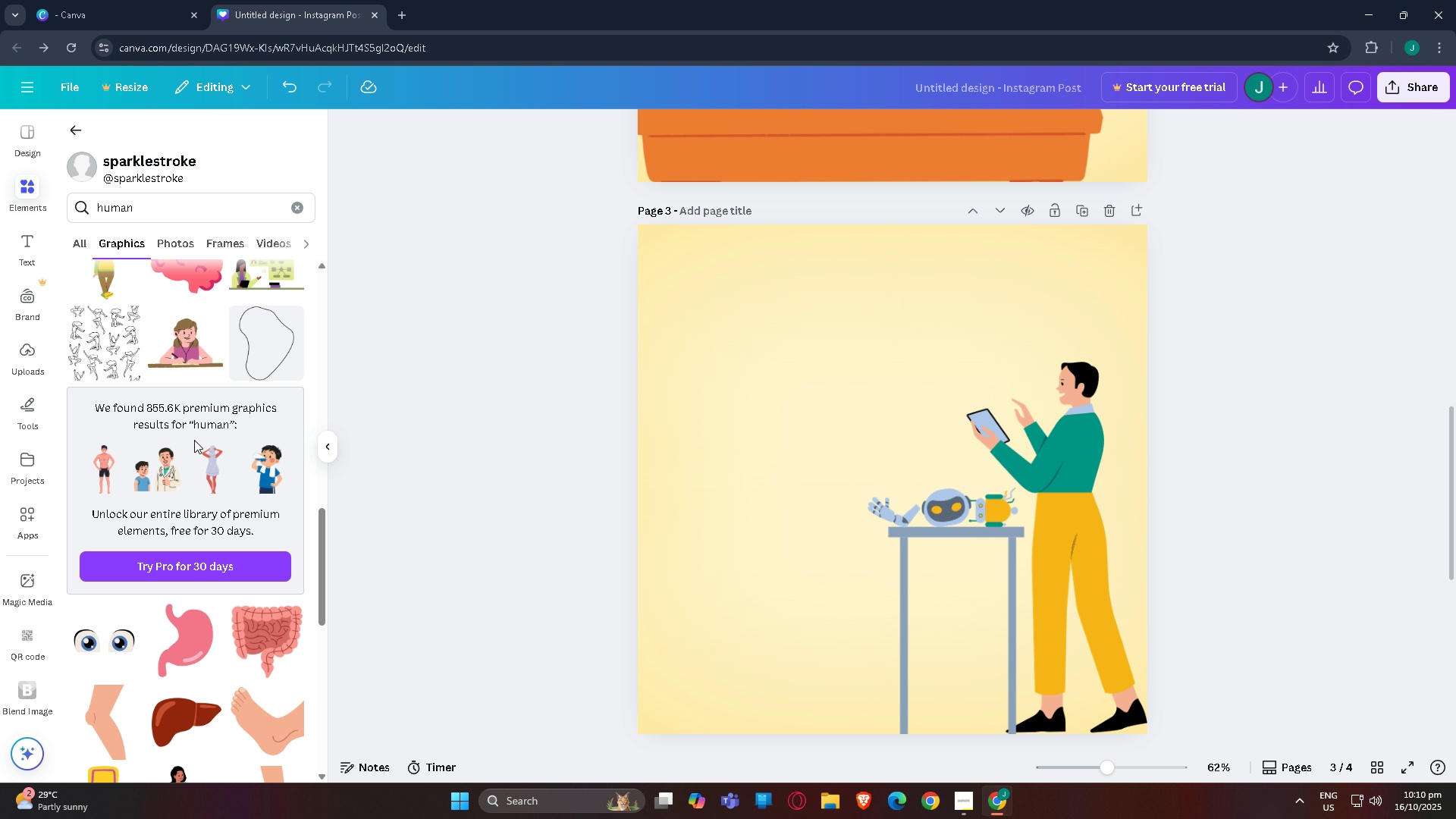 
scroll: coordinate [196, 423], scroll_direction: down, amount: 21.0
 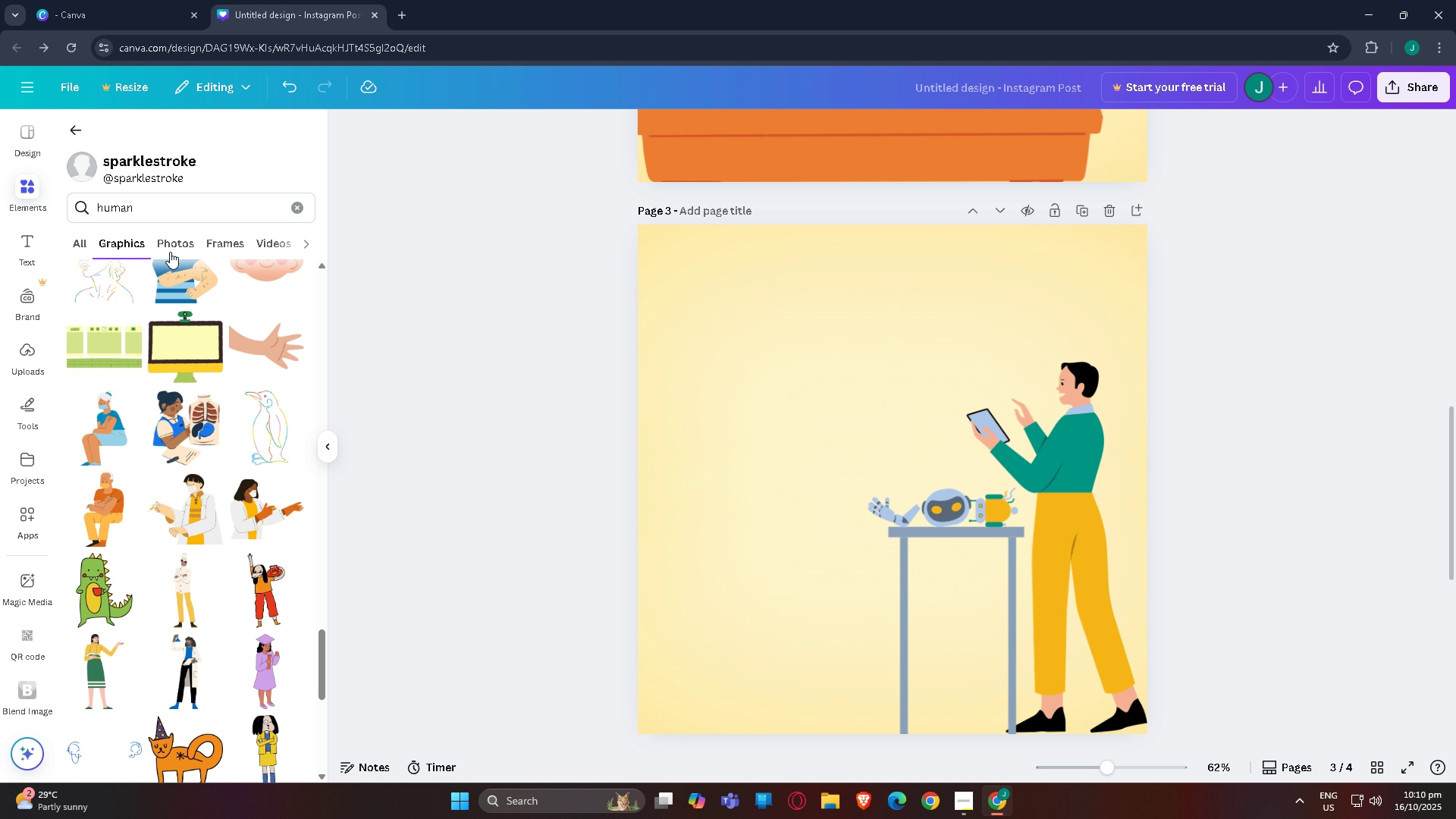 
left_click_drag(start_coordinate=[178, 214], to_coordinate=[0, 210])
 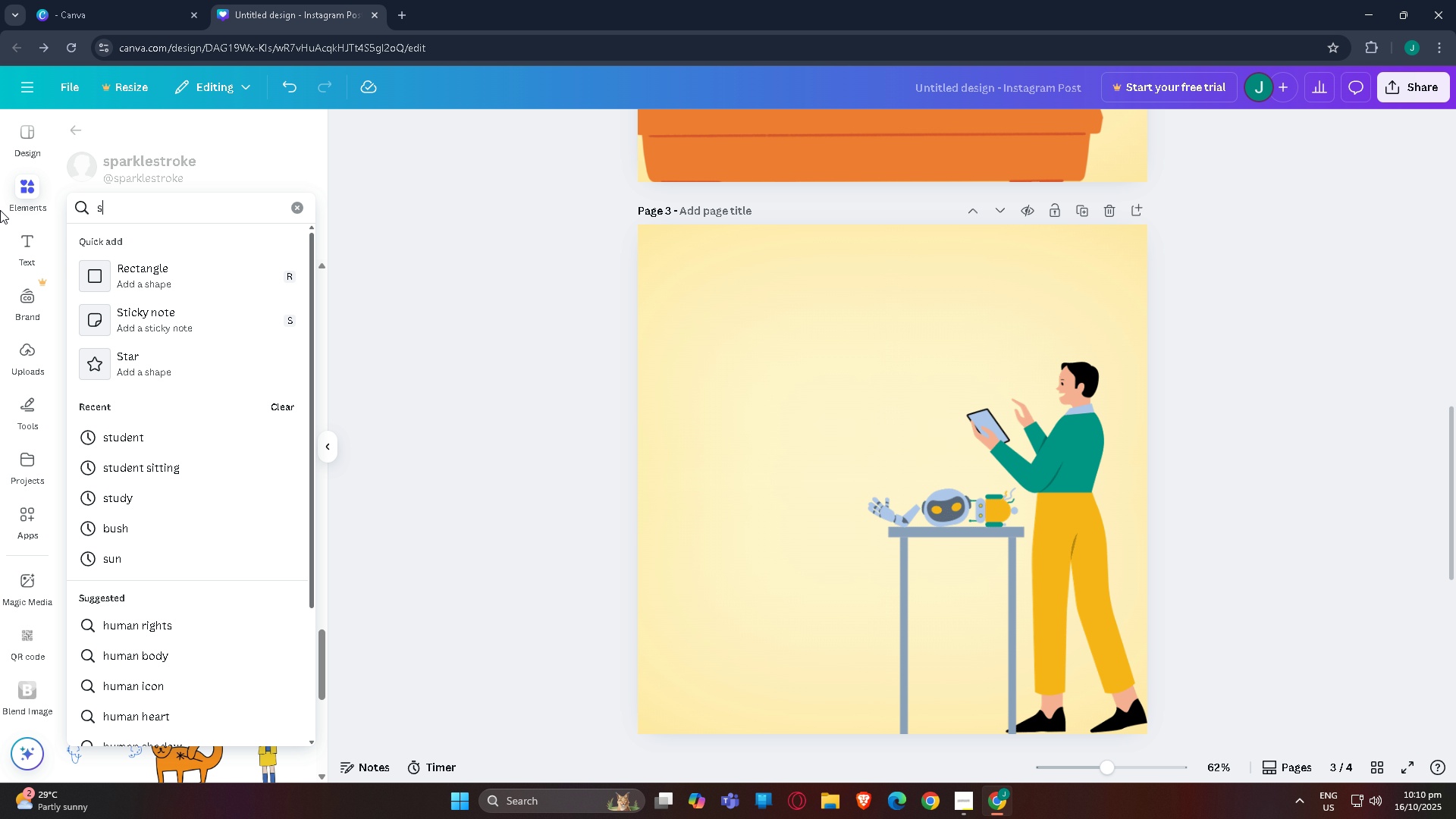 
type(student)
 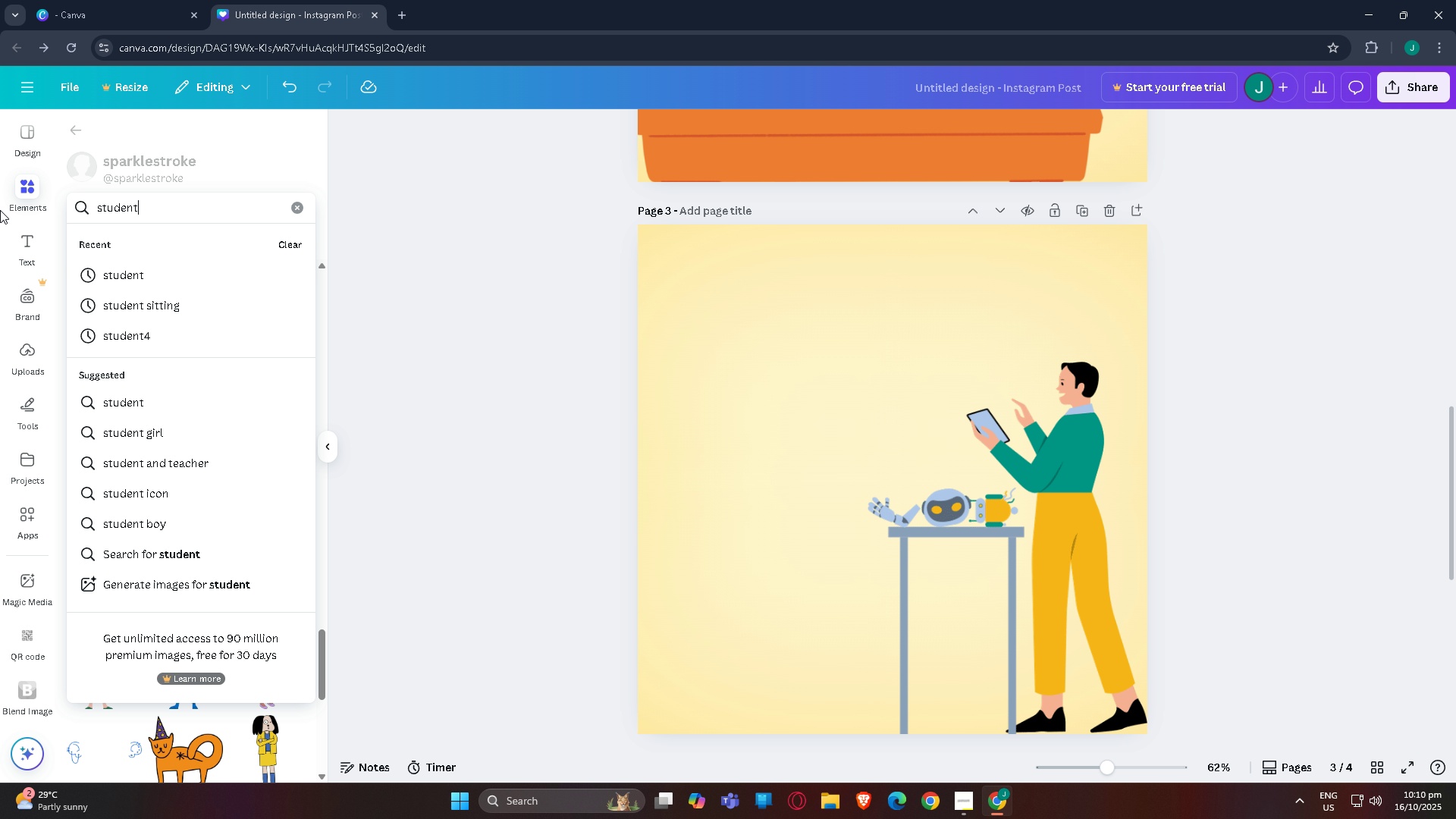 
key(Enter)
 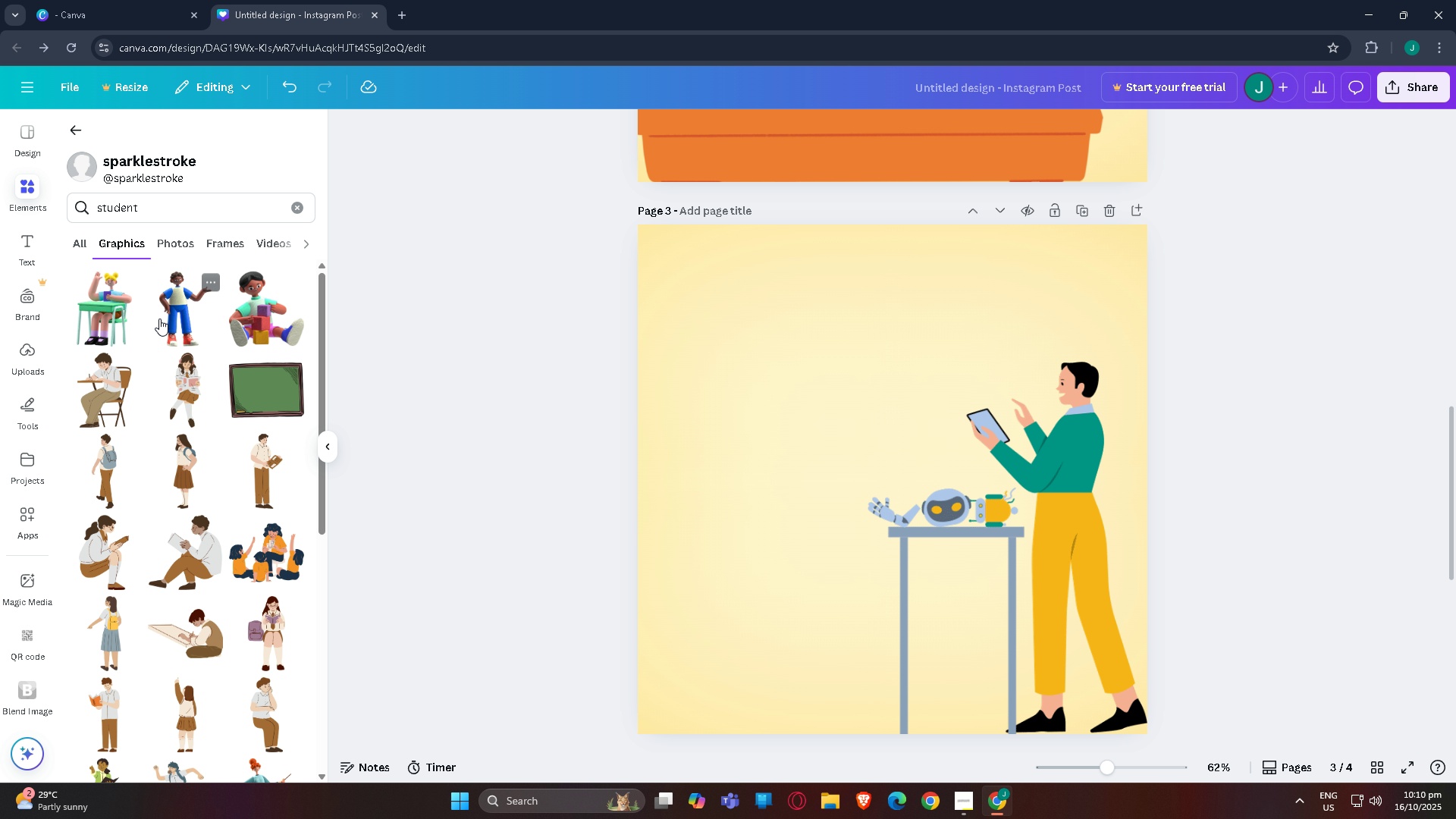 
scroll: coordinate [215, 494], scroll_direction: down, amount: 17.0
 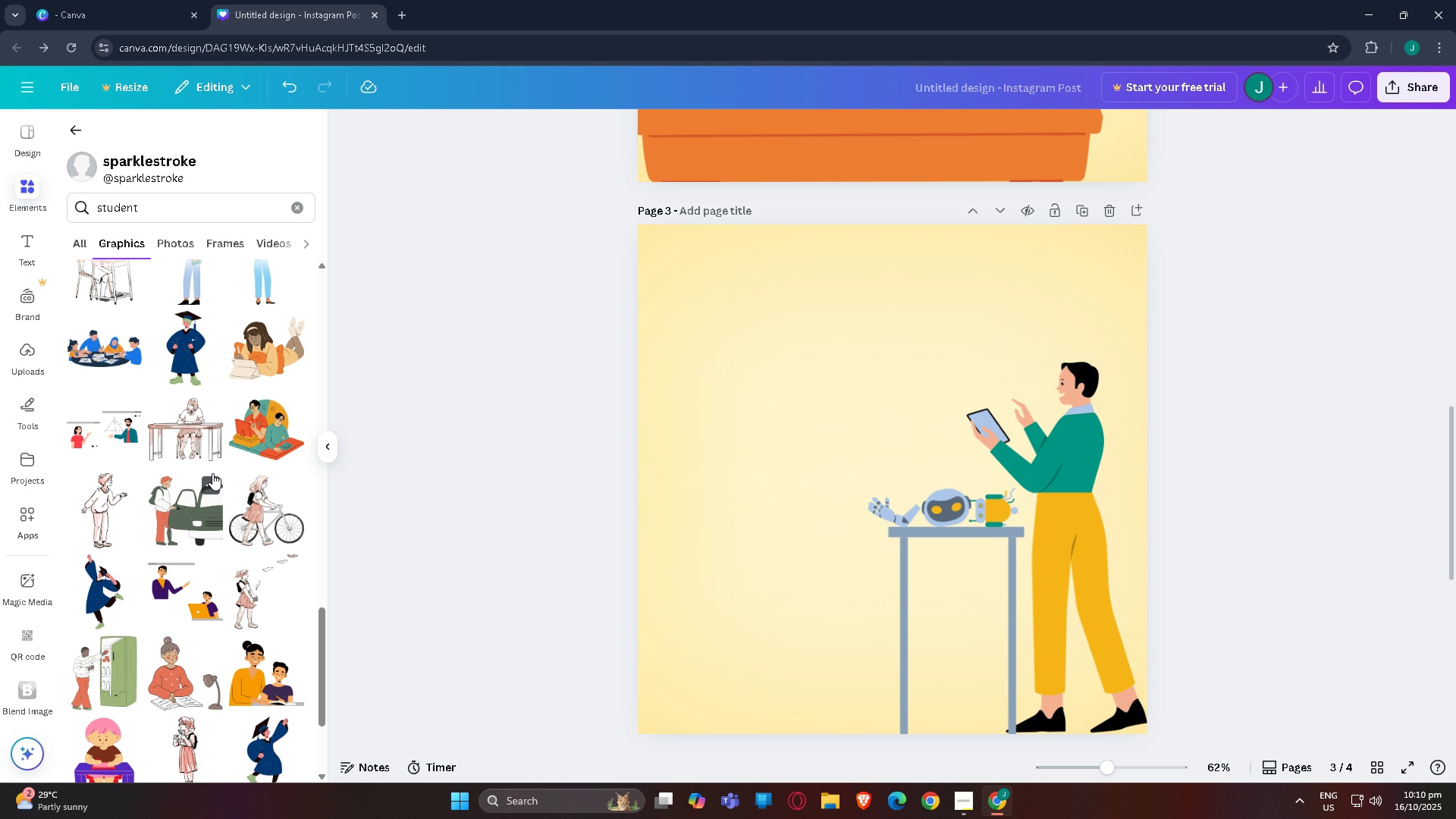 
scroll: coordinate [210, 394], scroll_direction: down, amount: 12.0
 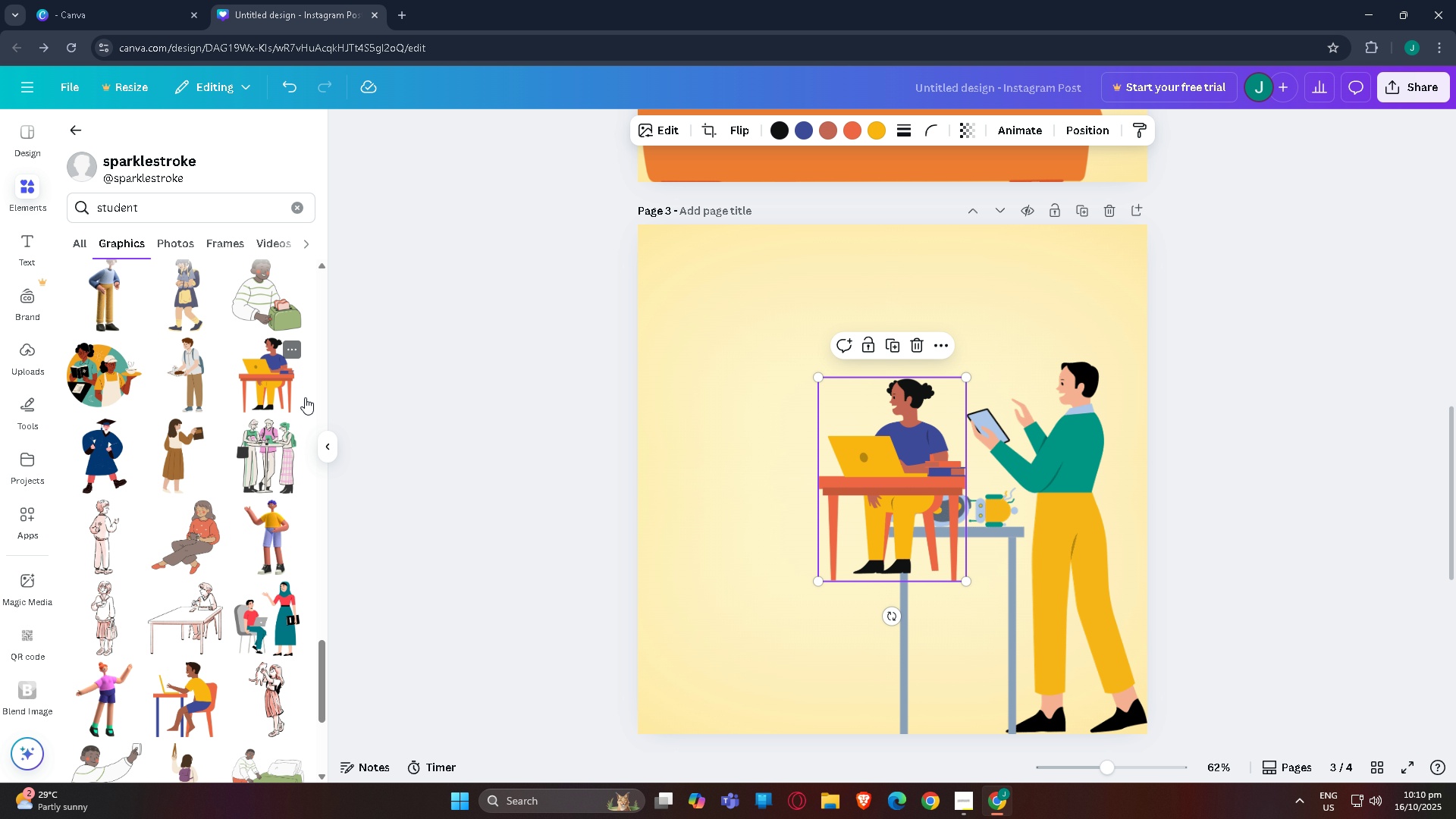 
left_click([252, 388])
 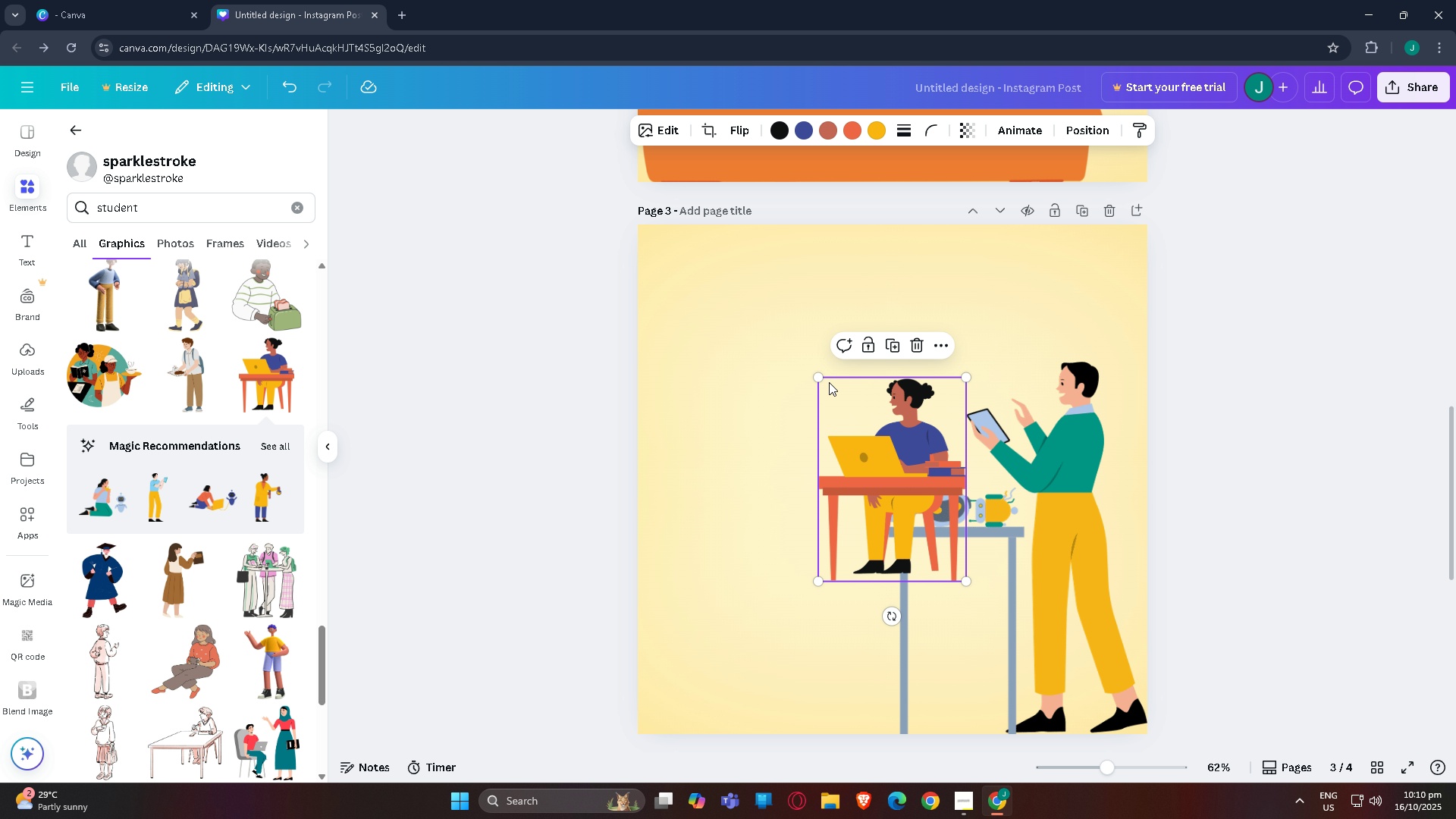 
left_click_drag(start_coordinate=[817, 377], to_coordinate=[722, 318])
 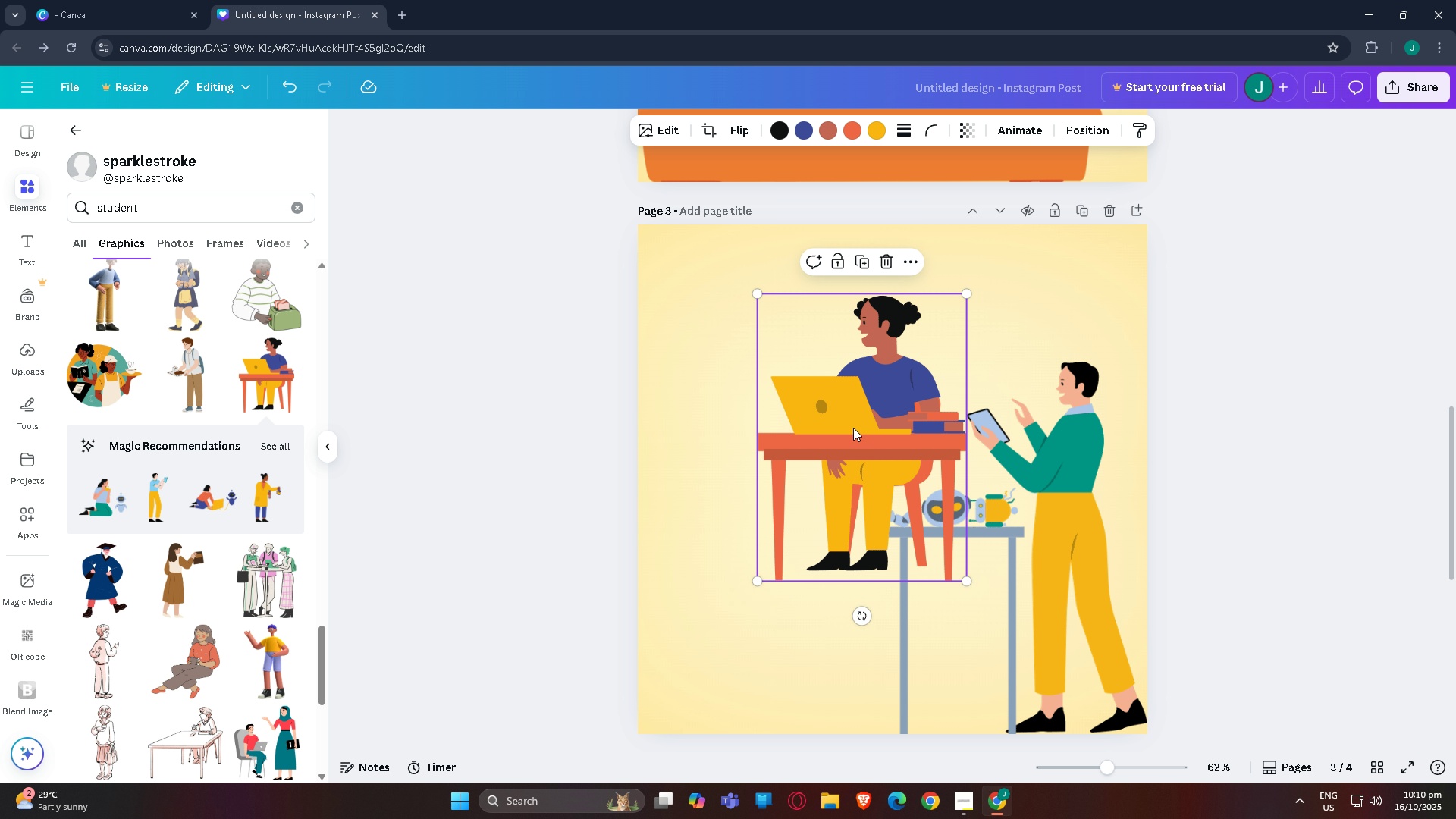 
left_click_drag(start_coordinate=[853, 428], to_coordinate=[763, 582])
 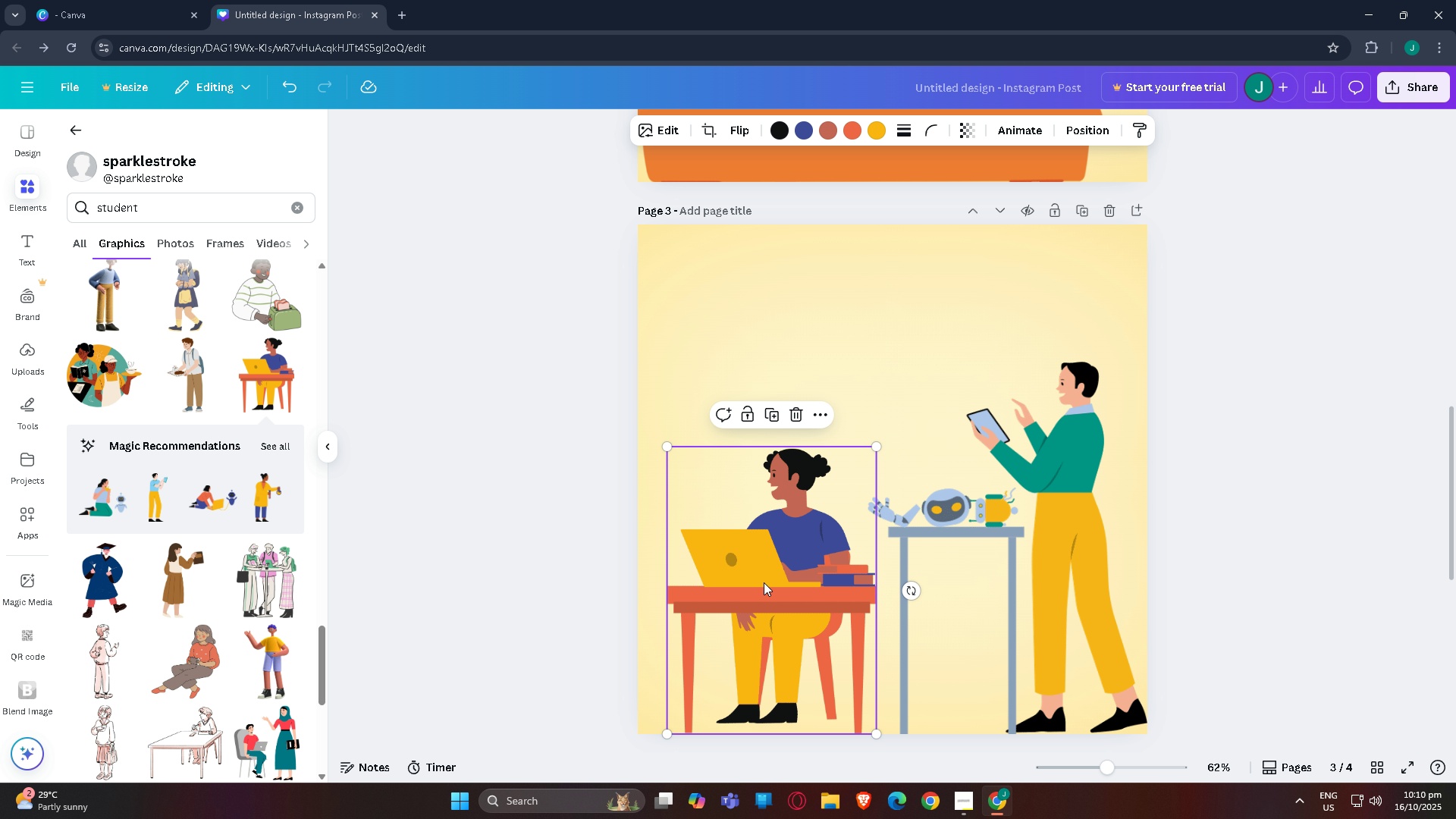 
left_click_drag(start_coordinate=[763, 582], to_coordinate=[762, 589])
 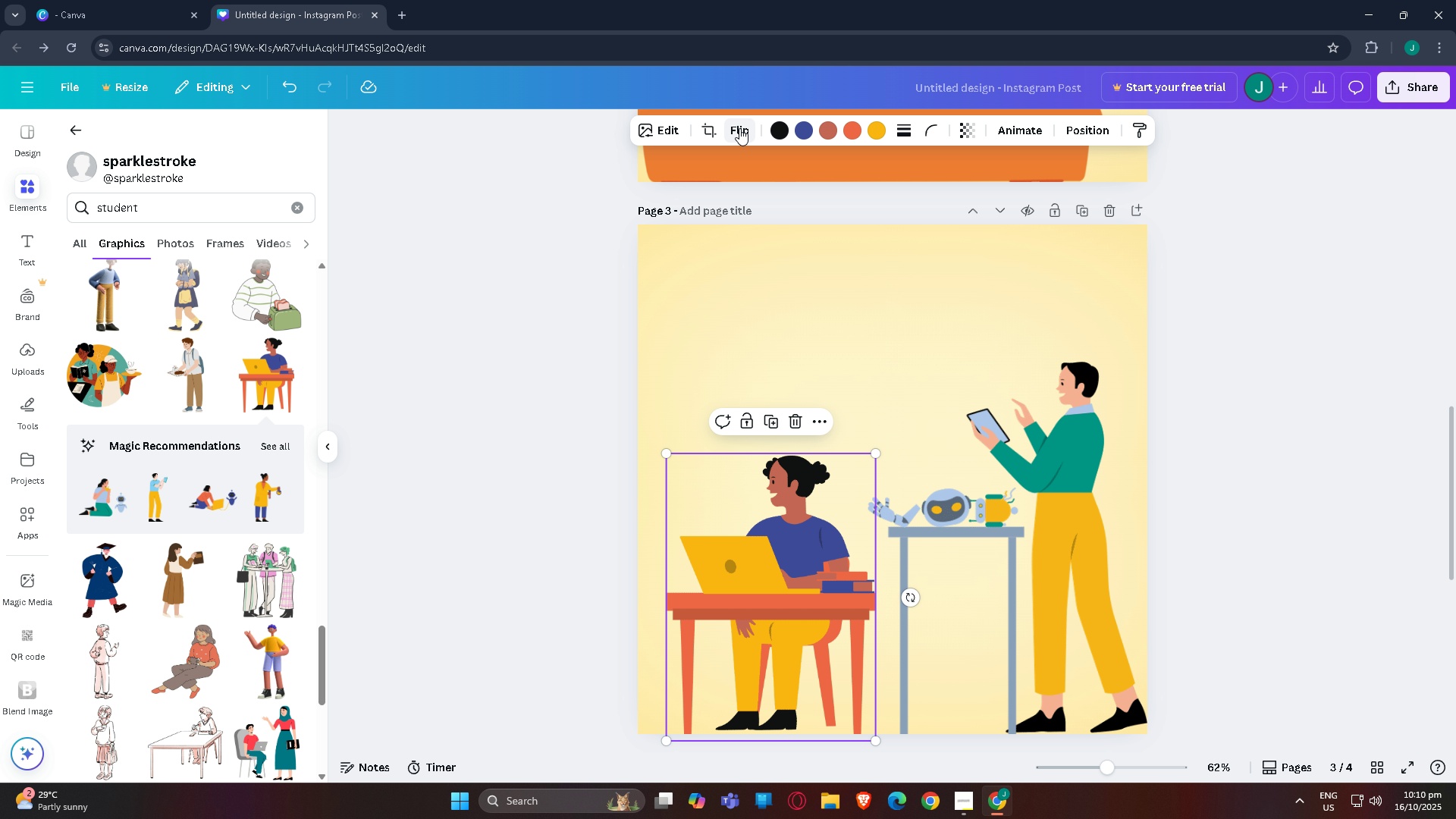 
left_click([739, 128])
 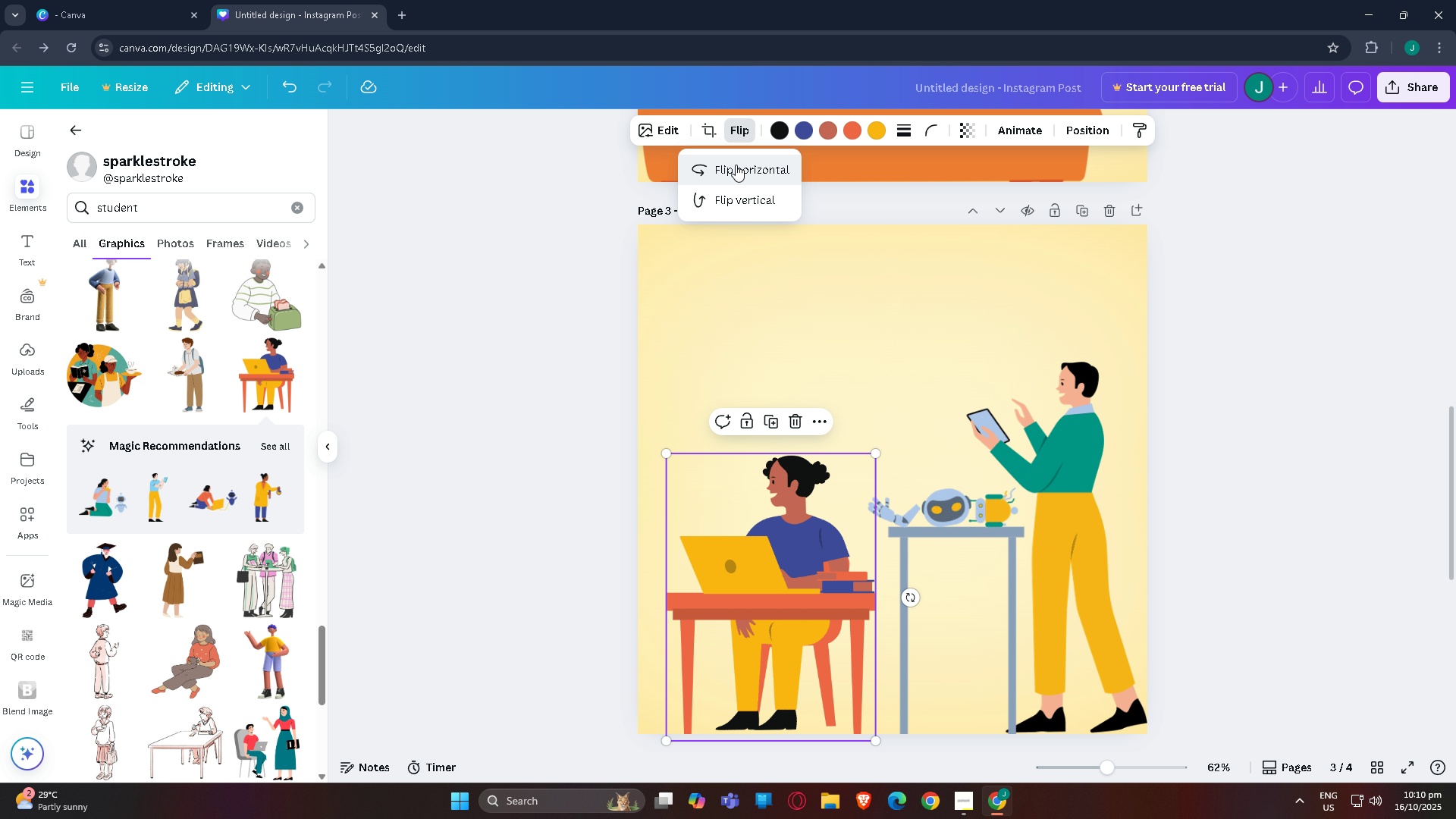 
left_click([736, 165])
 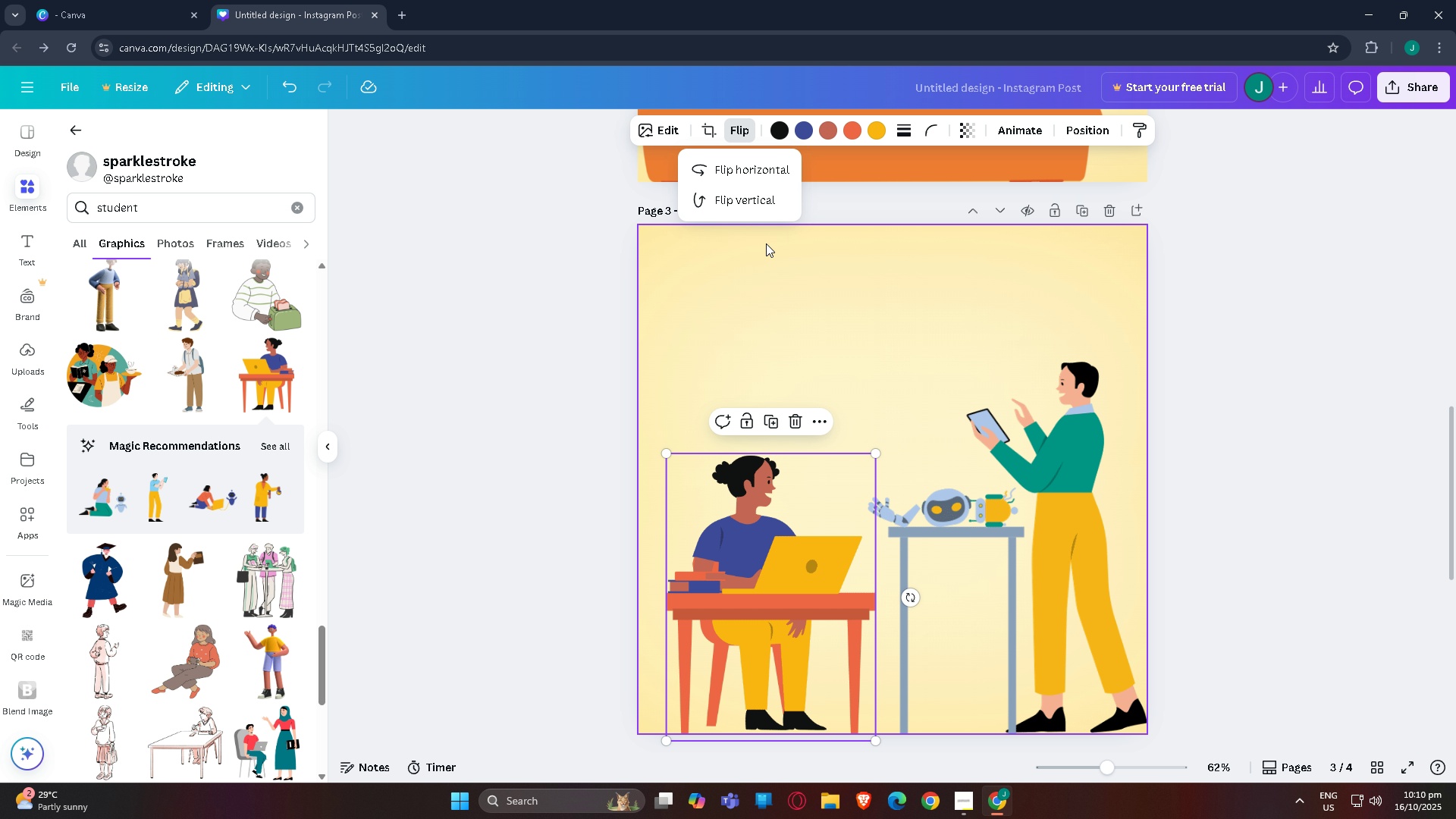 
left_click([766, 243])
 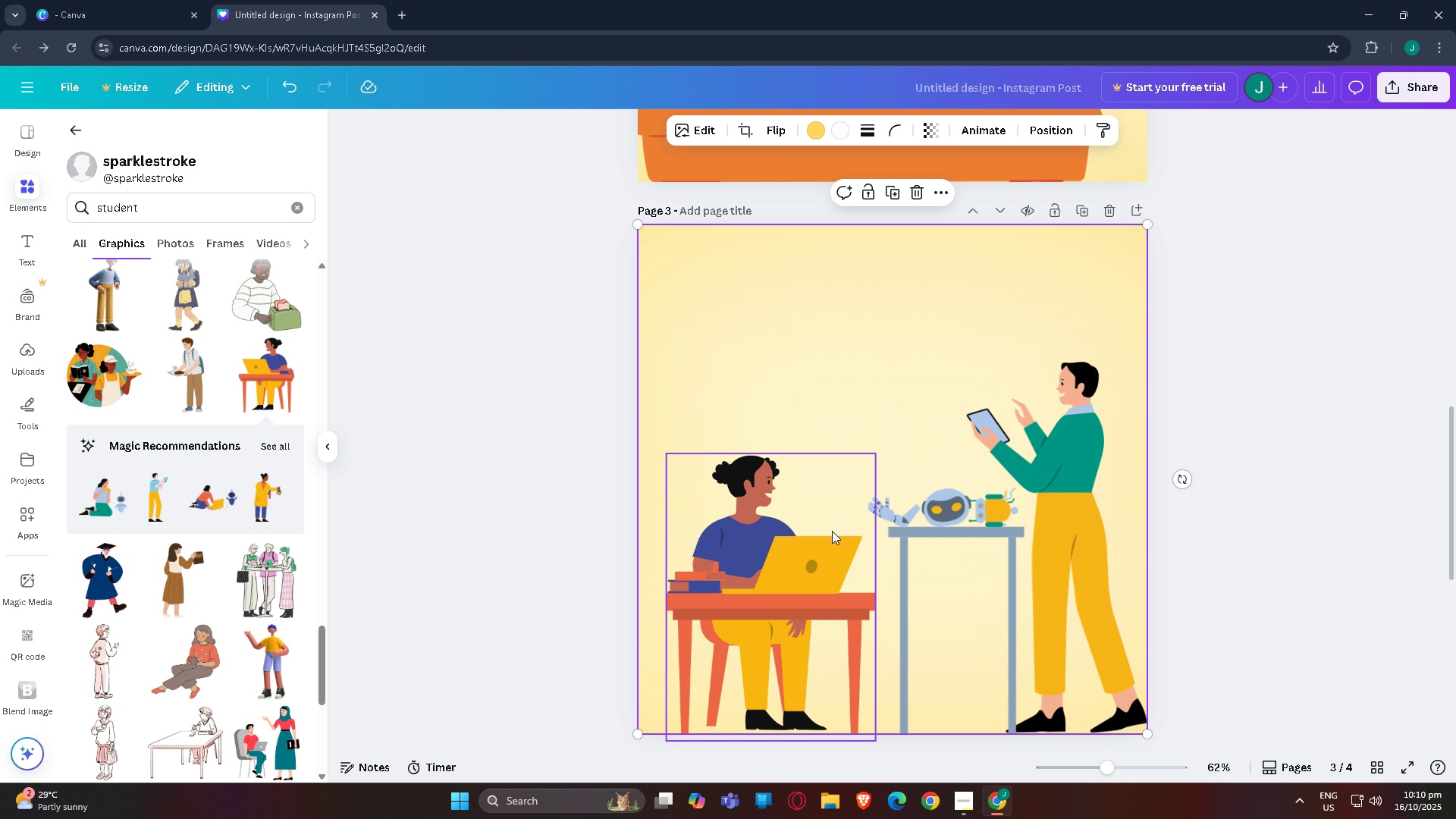 
left_click_drag(start_coordinate=[792, 555], to_coordinate=[799, 552])
 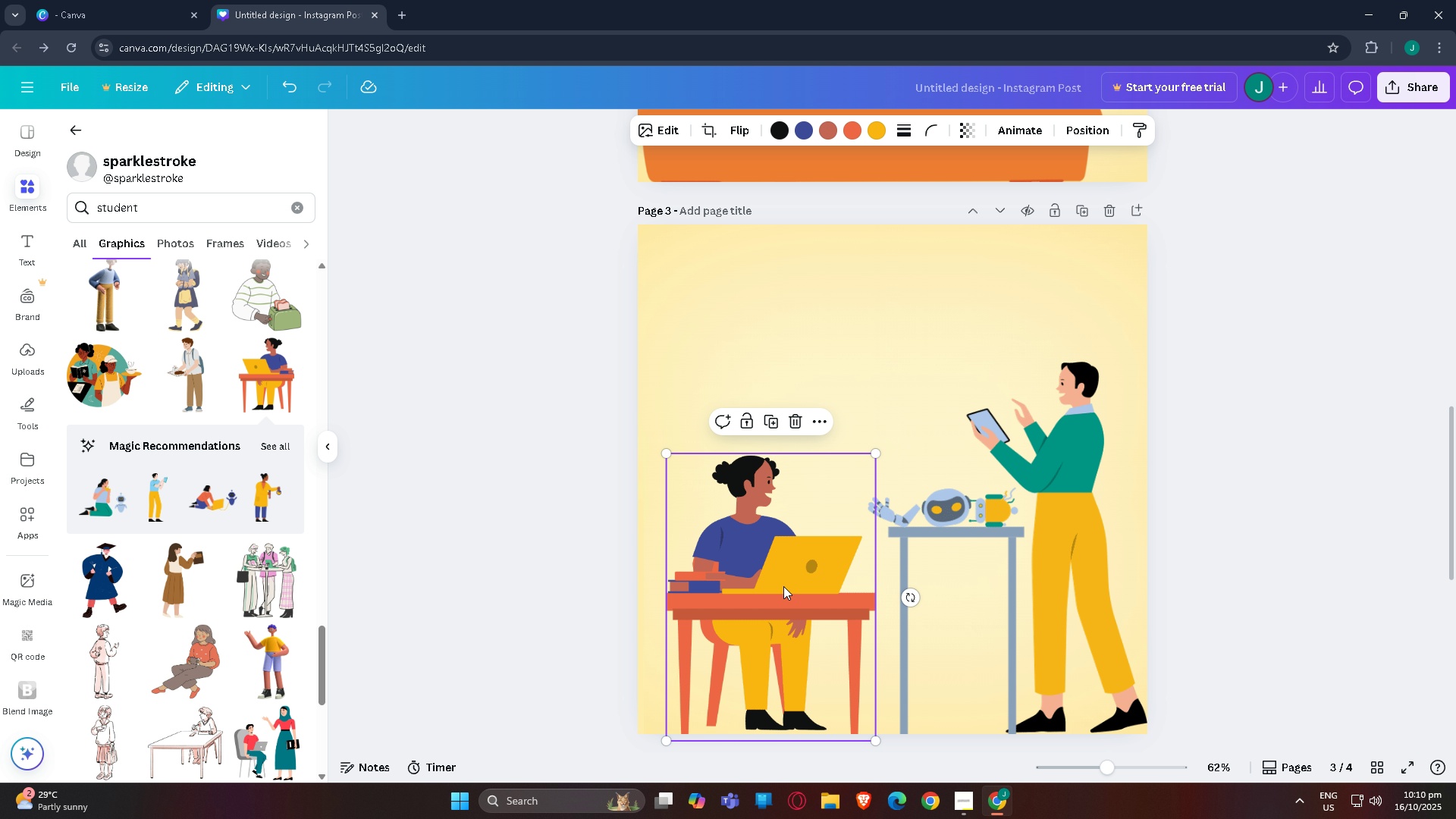 
left_click_drag(start_coordinate=[783, 586], to_coordinate=[748, 590])
 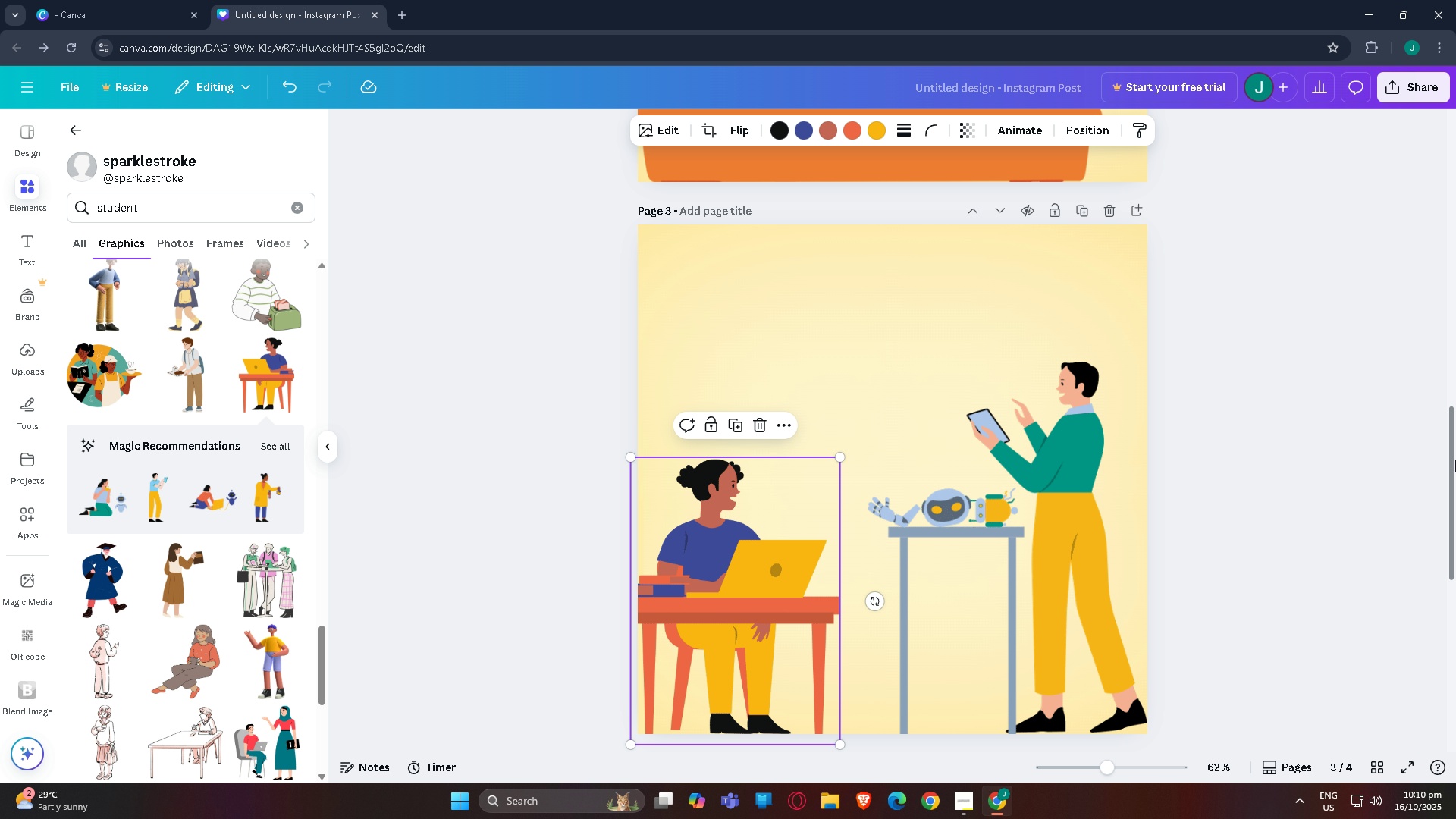 
left_click([1455, 460])
 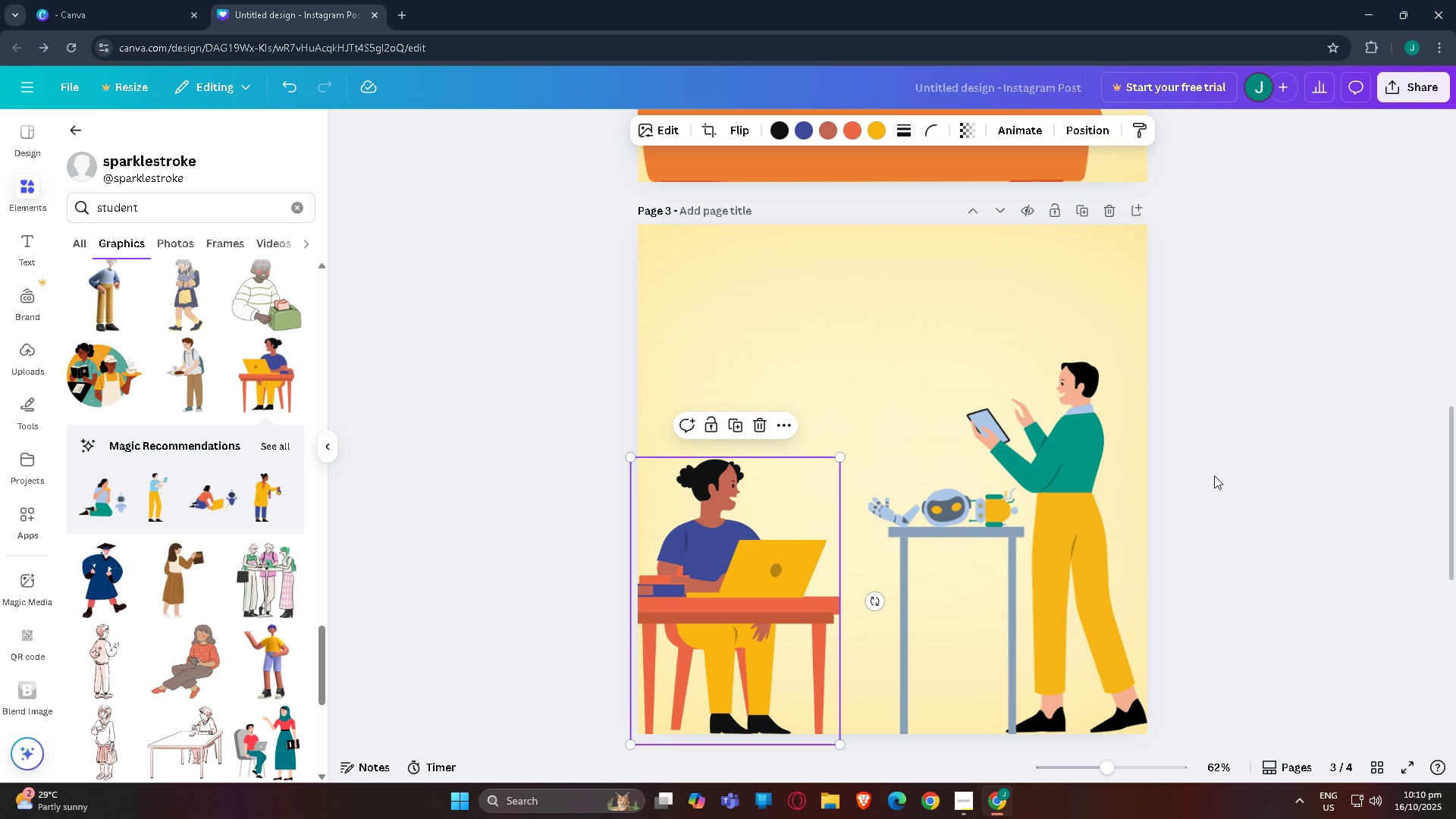 
scroll: coordinate [1214, 475], scroll_direction: down, amount: 2.0
 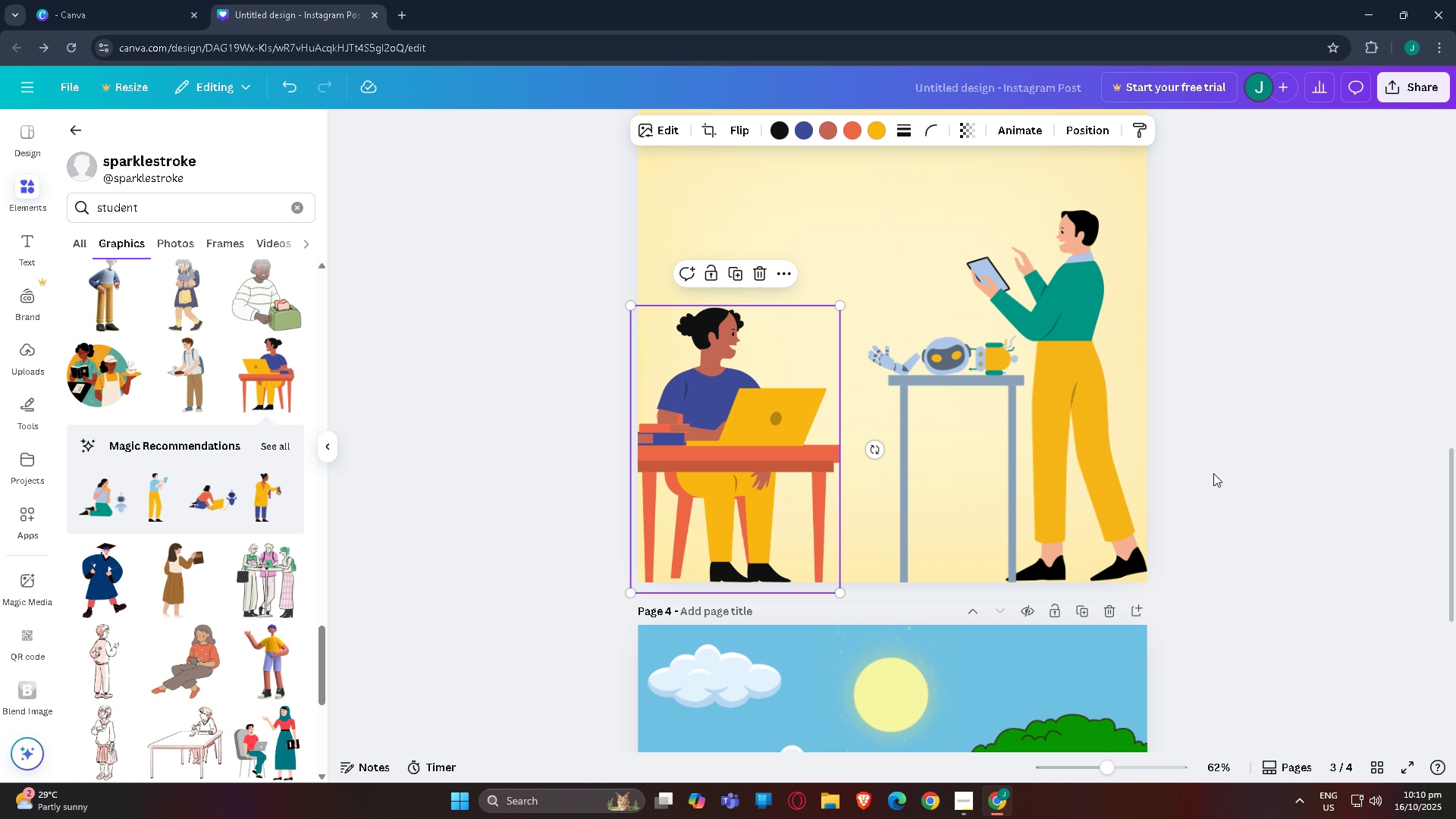 
left_click([1213, 473])
 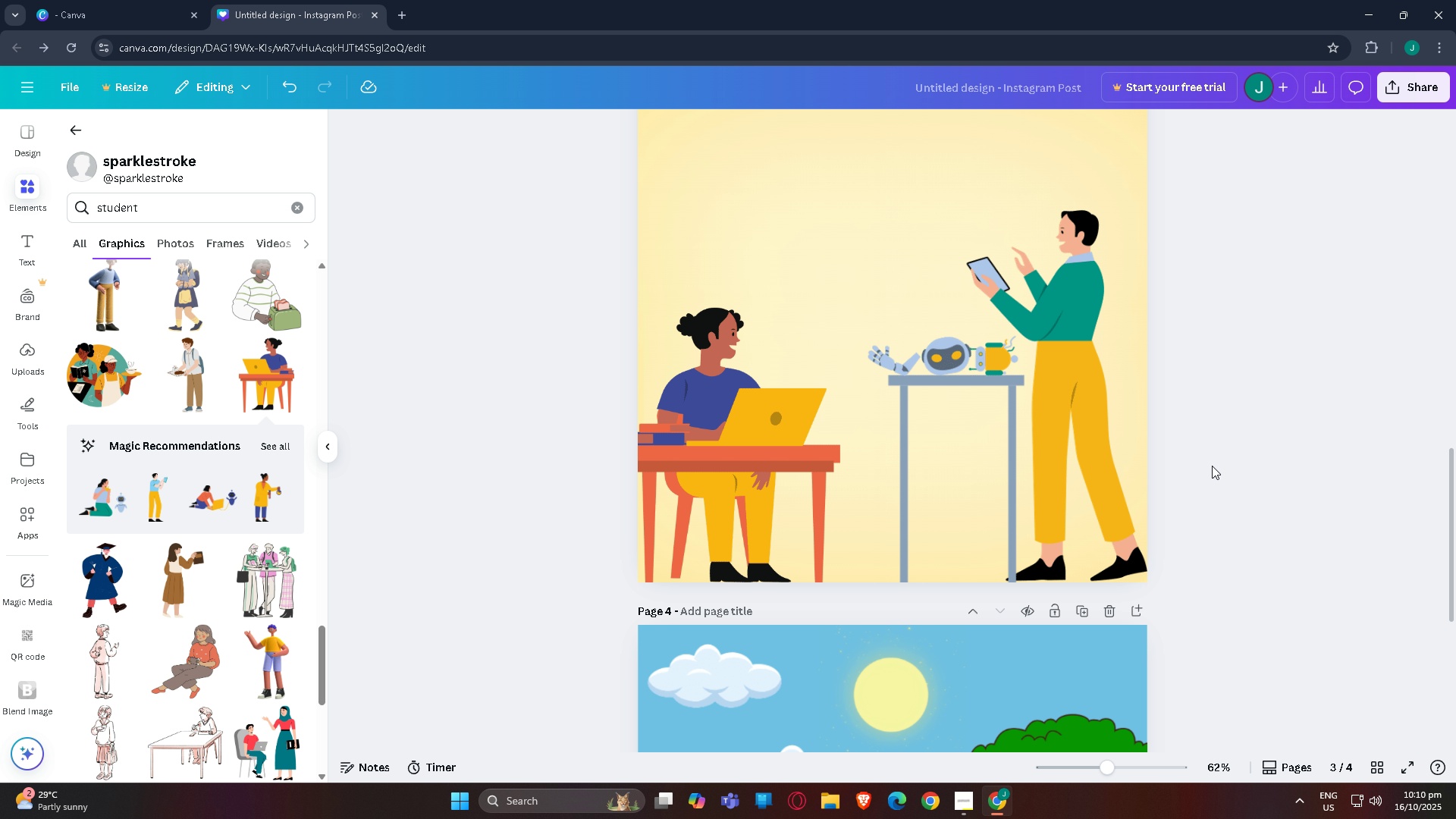 
scroll: coordinate [1068, 397], scroll_direction: down, amount: 7.0
 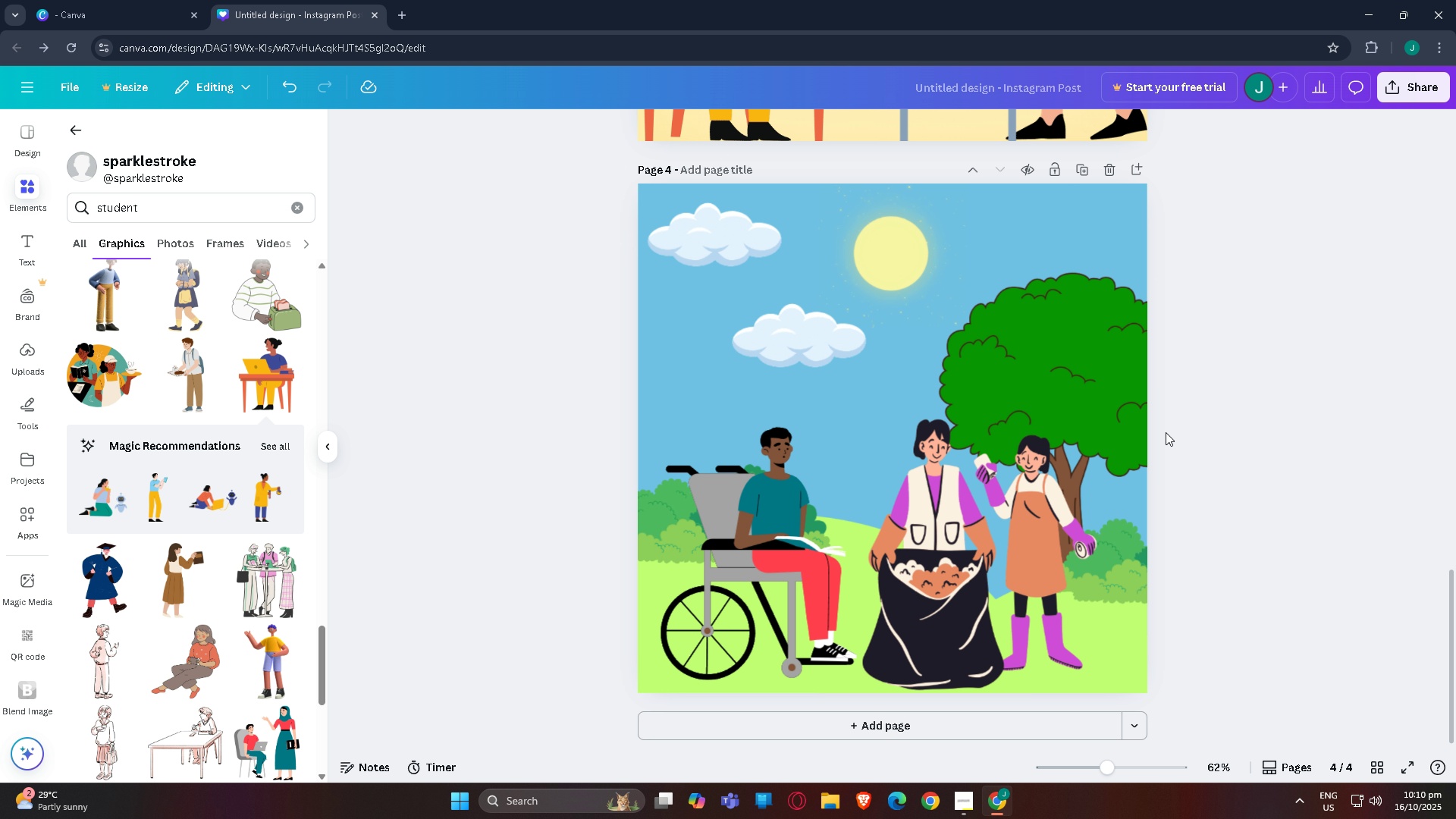 
left_click([1166, 432])
 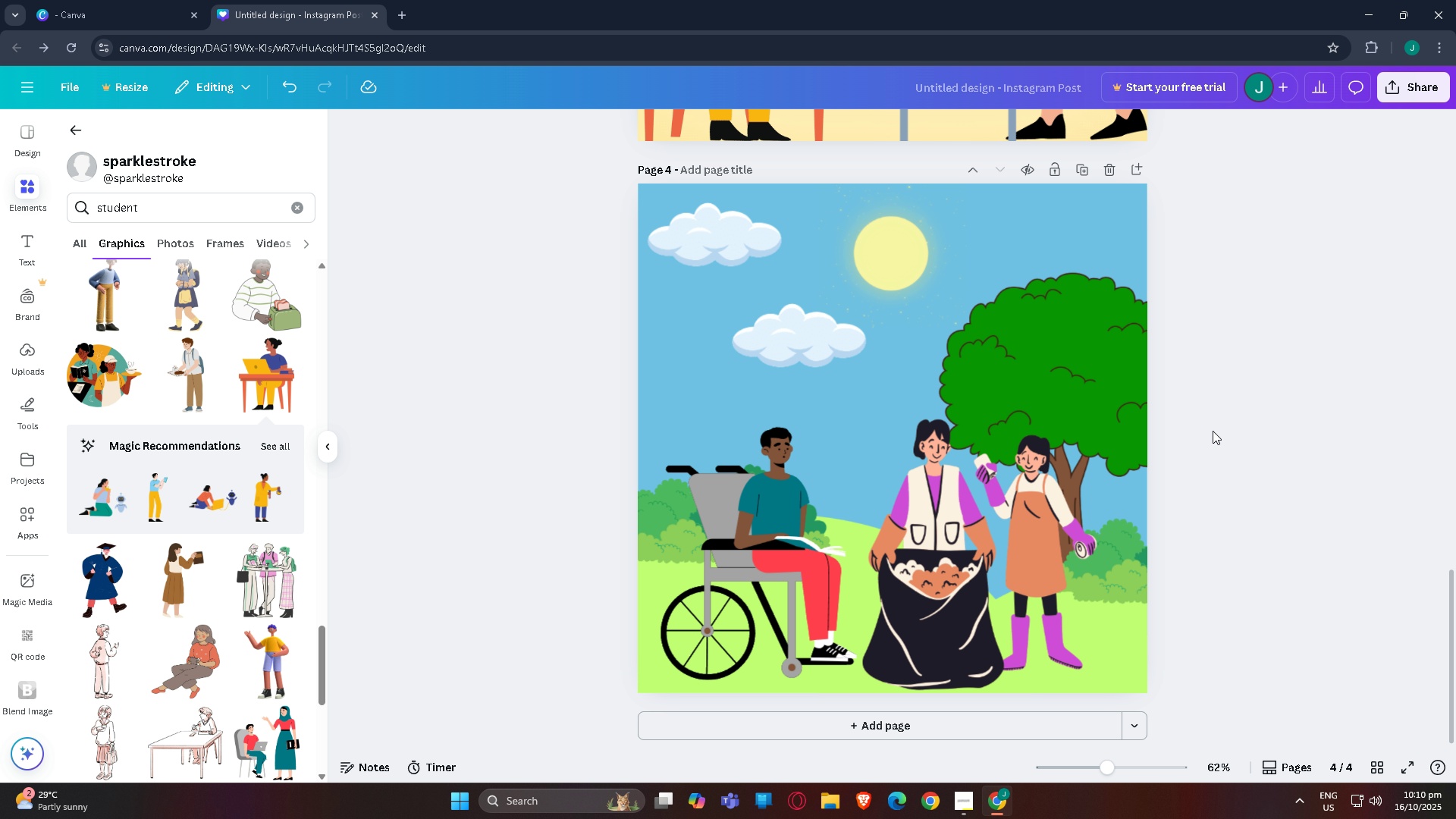 
scroll: coordinate [1200, 426], scroll_direction: up, amount: 11.0
 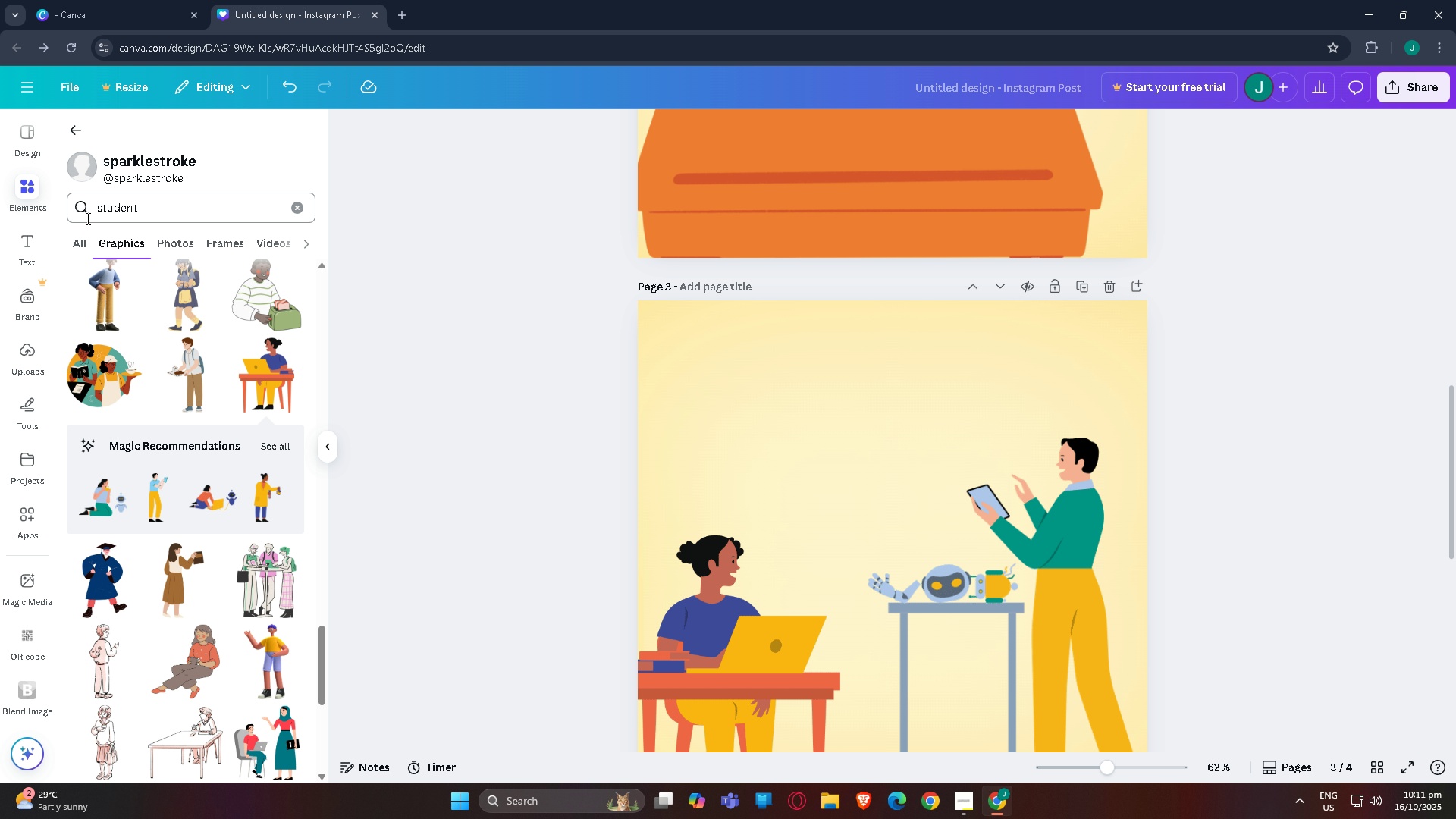 
left_click_drag(start_coordinate=[225, 214], to_coordinate=[0, 204])
 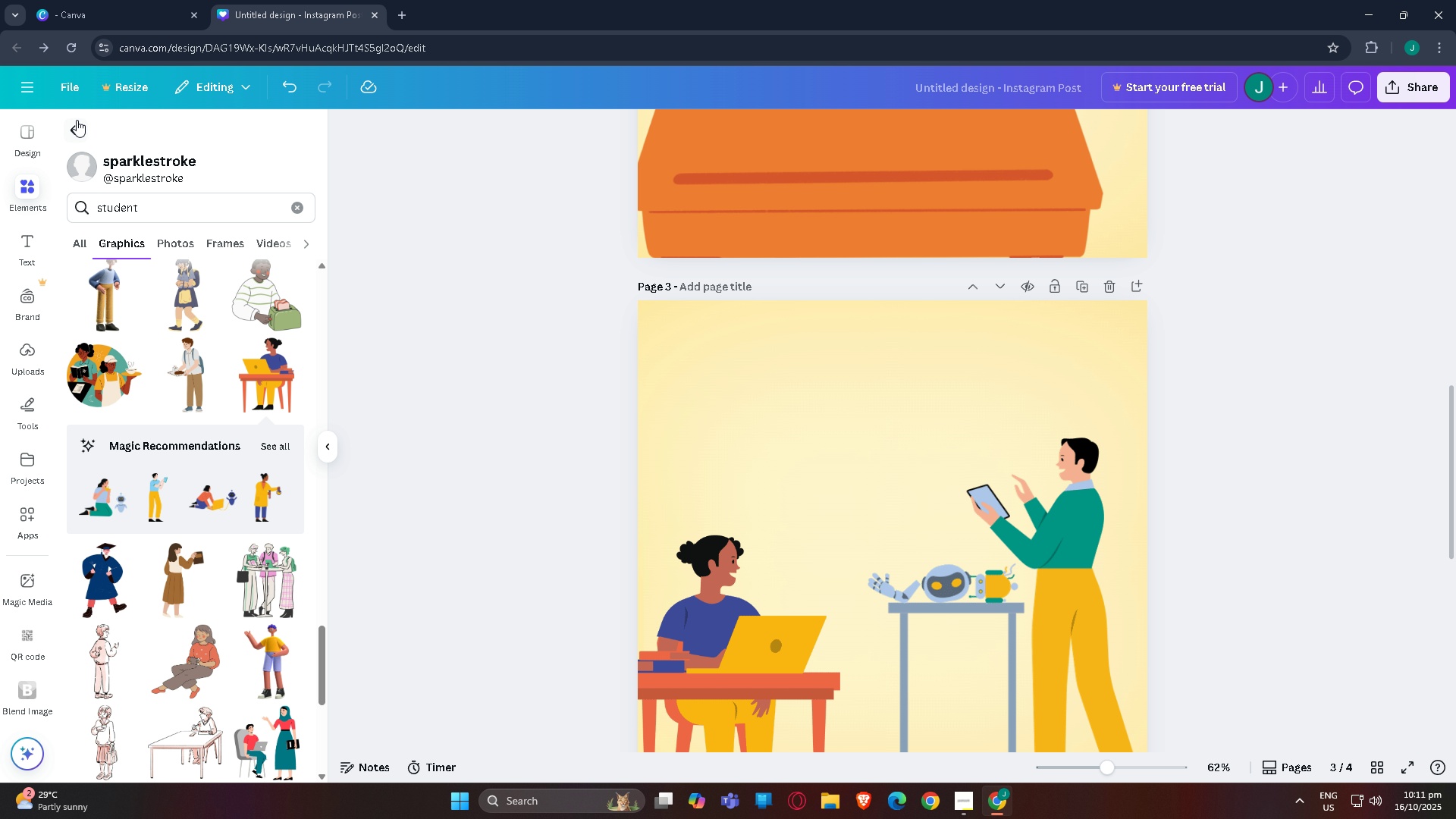 
double_click([77, 120])
 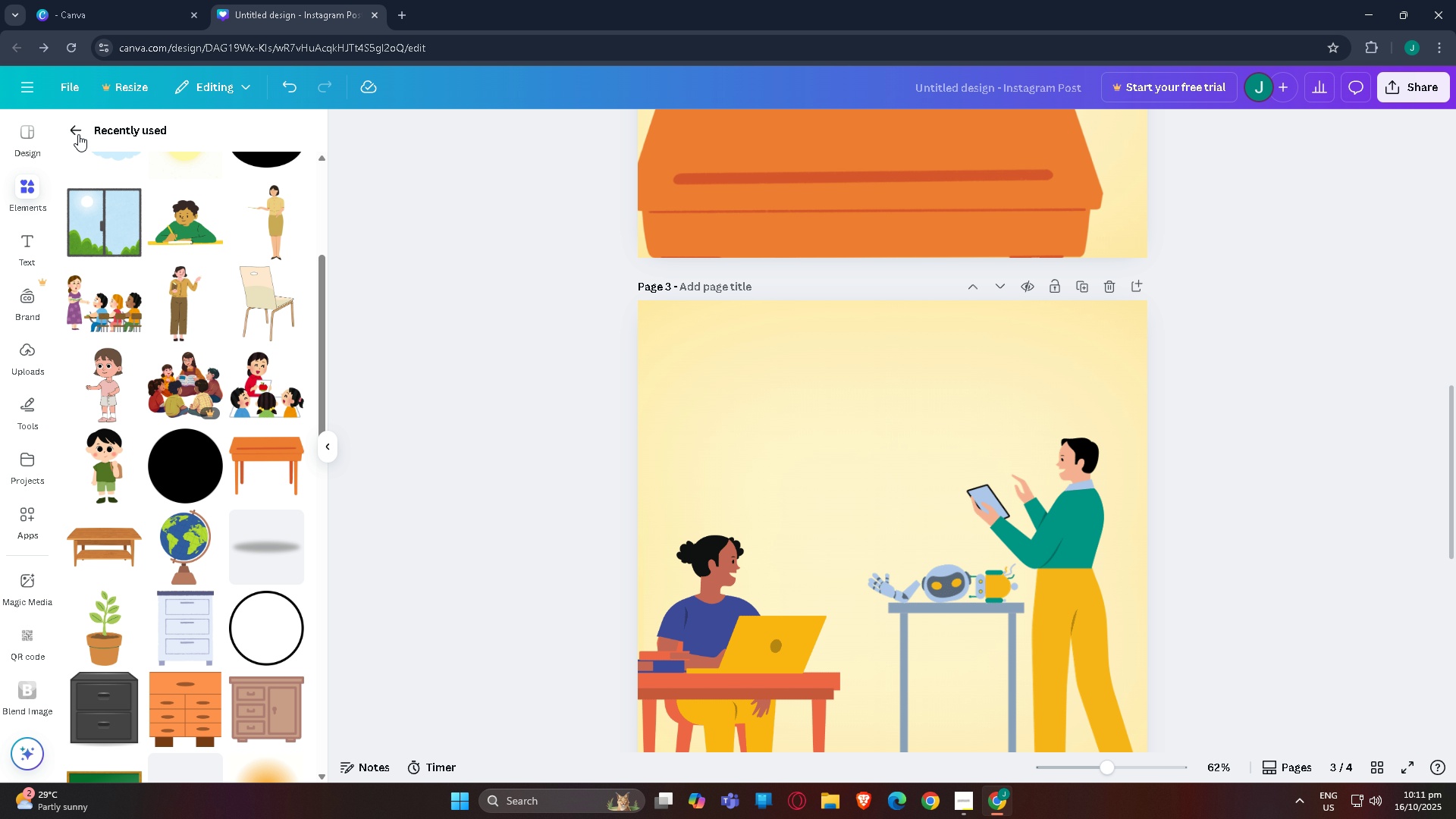 
left_click([66, 132])
 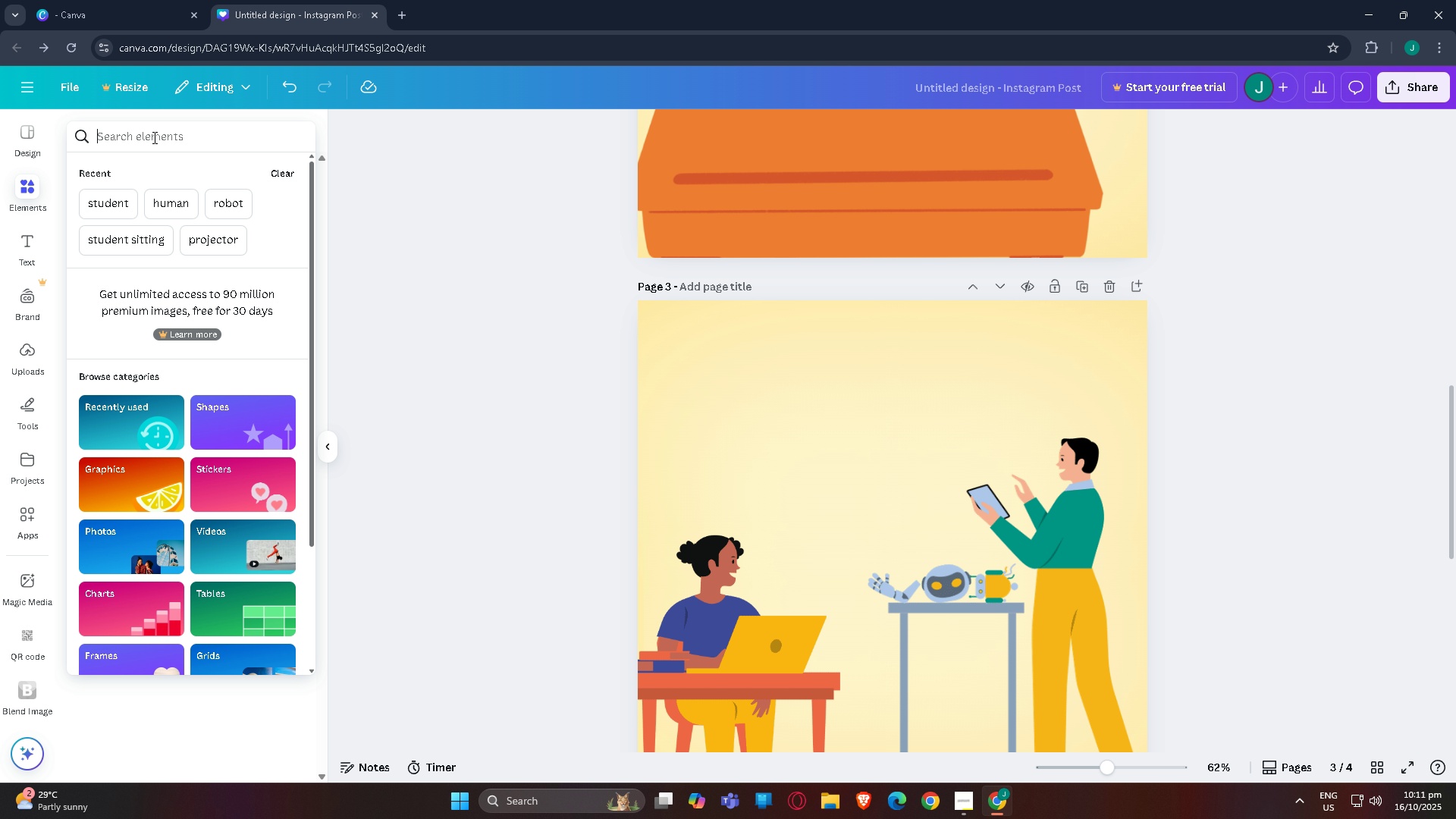 
left_click([153, 137])
 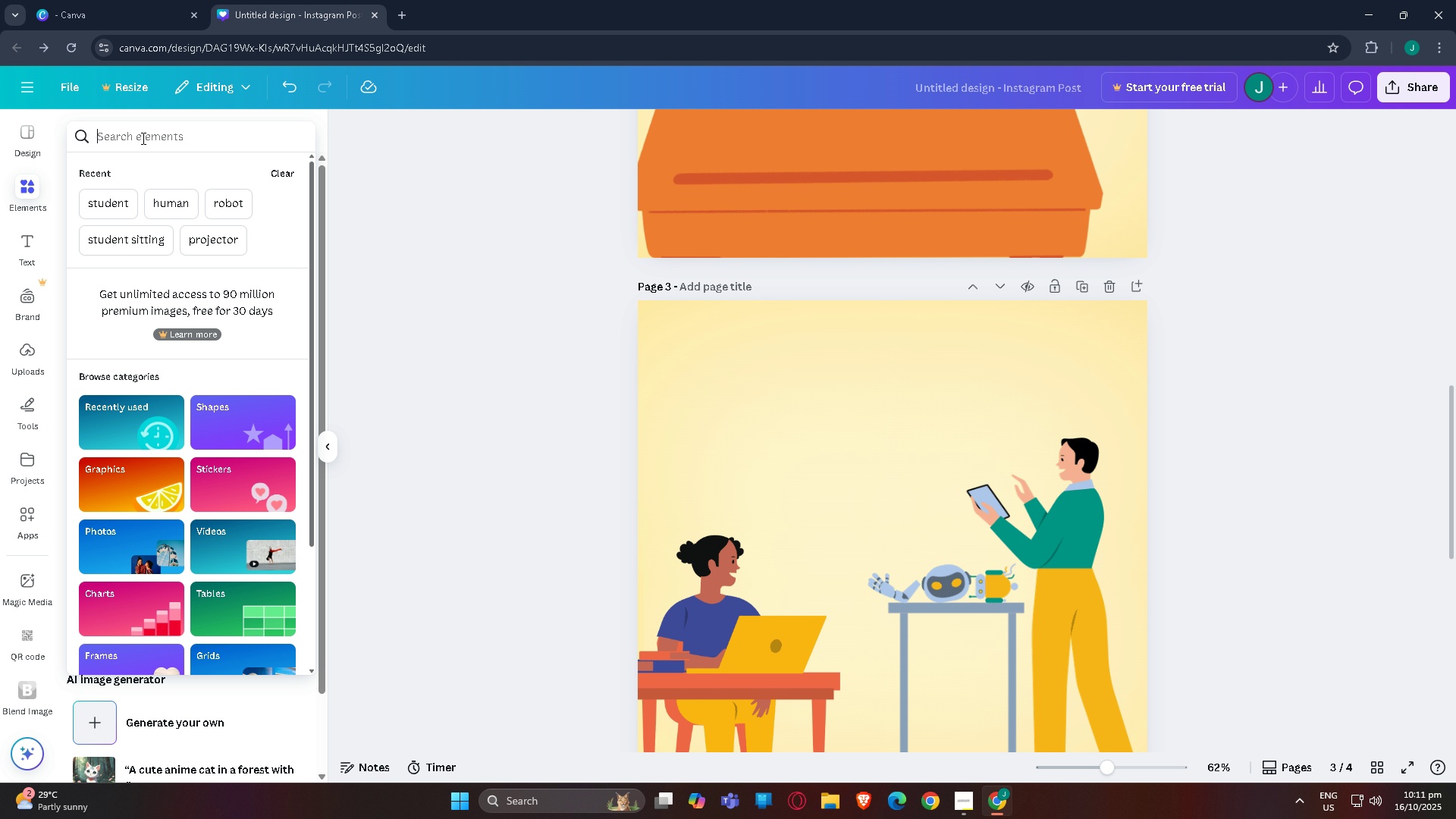 
type(info board)
 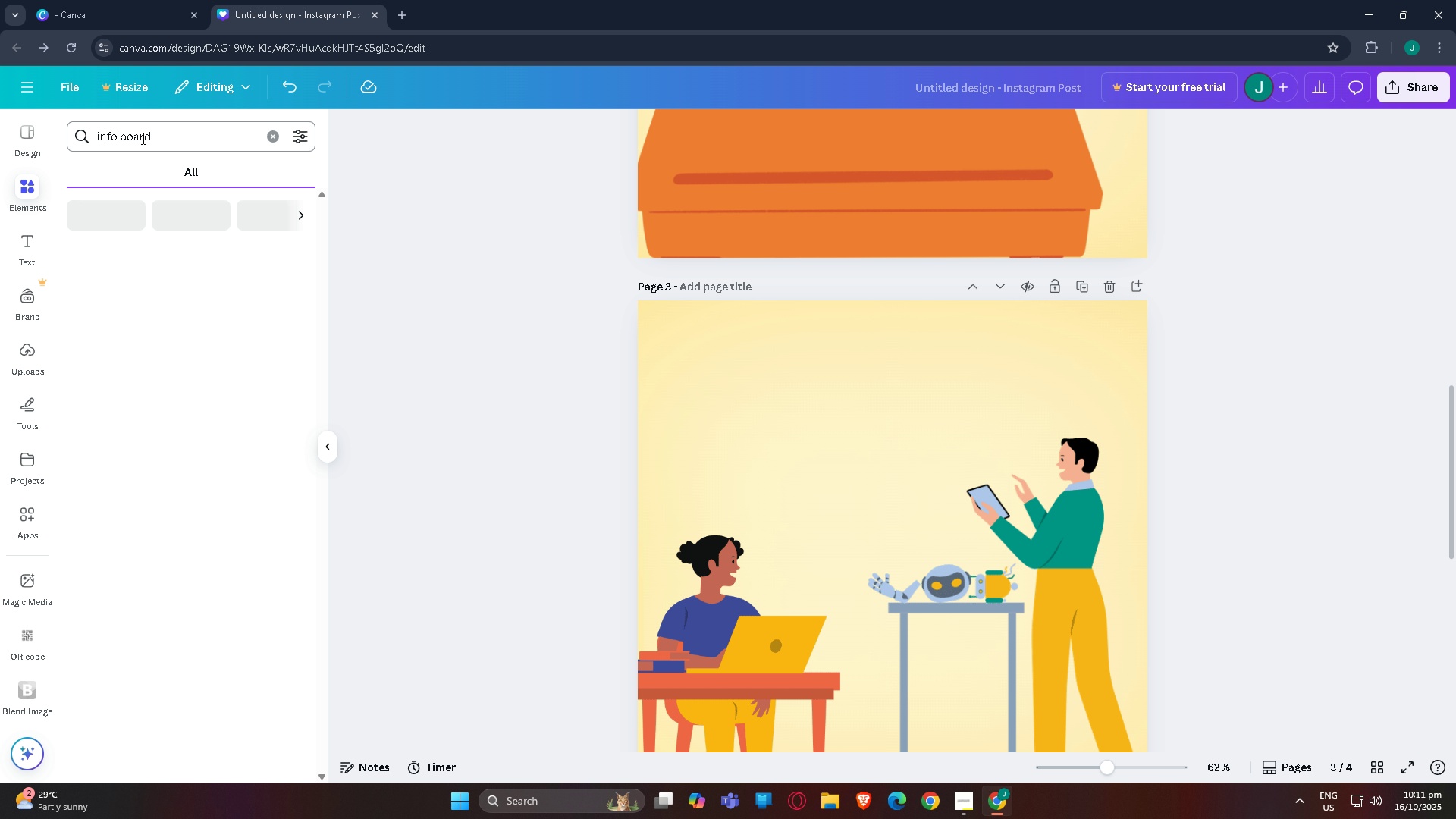 
key(Enter)
 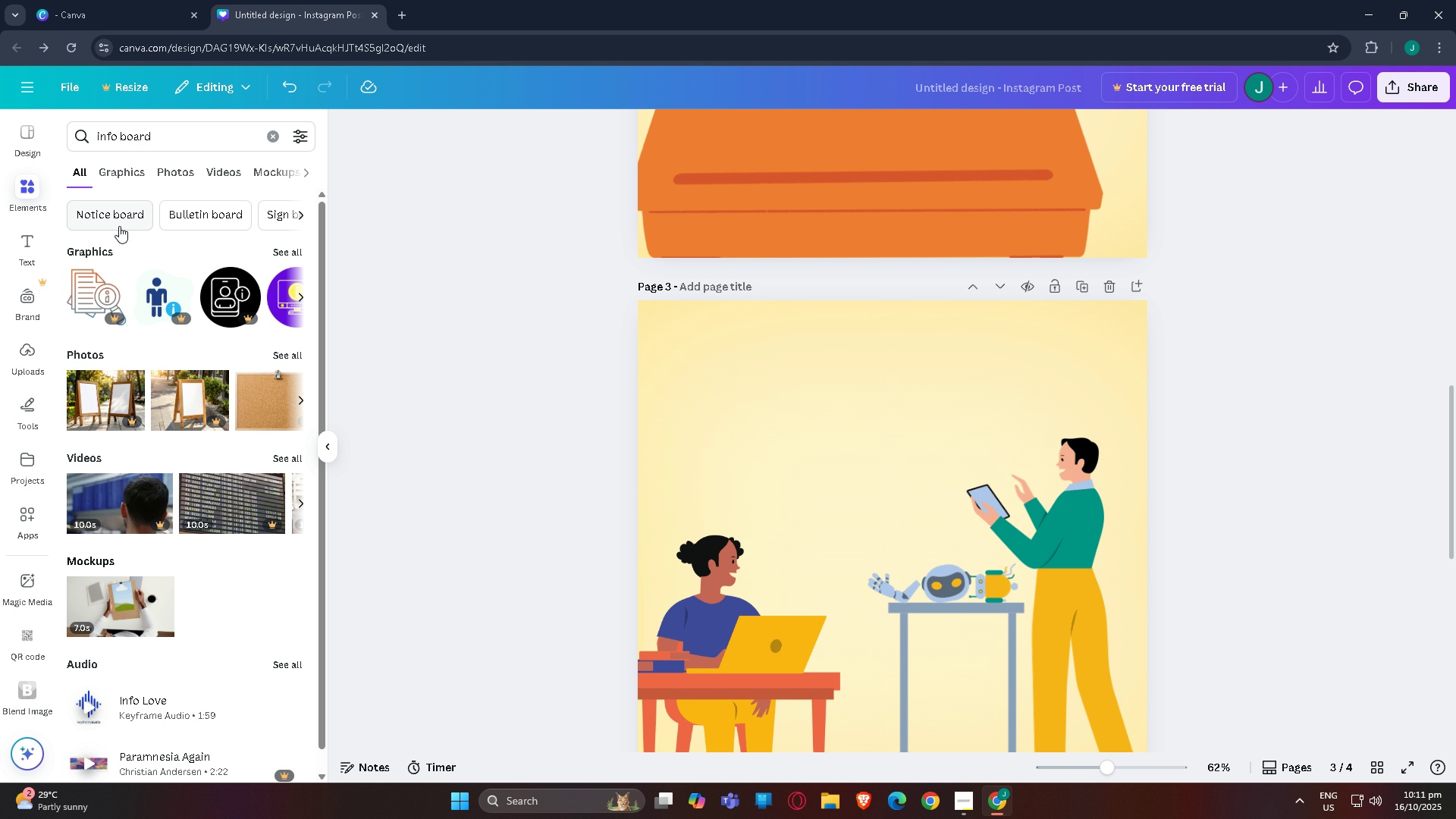 
left_click([114, 174])
 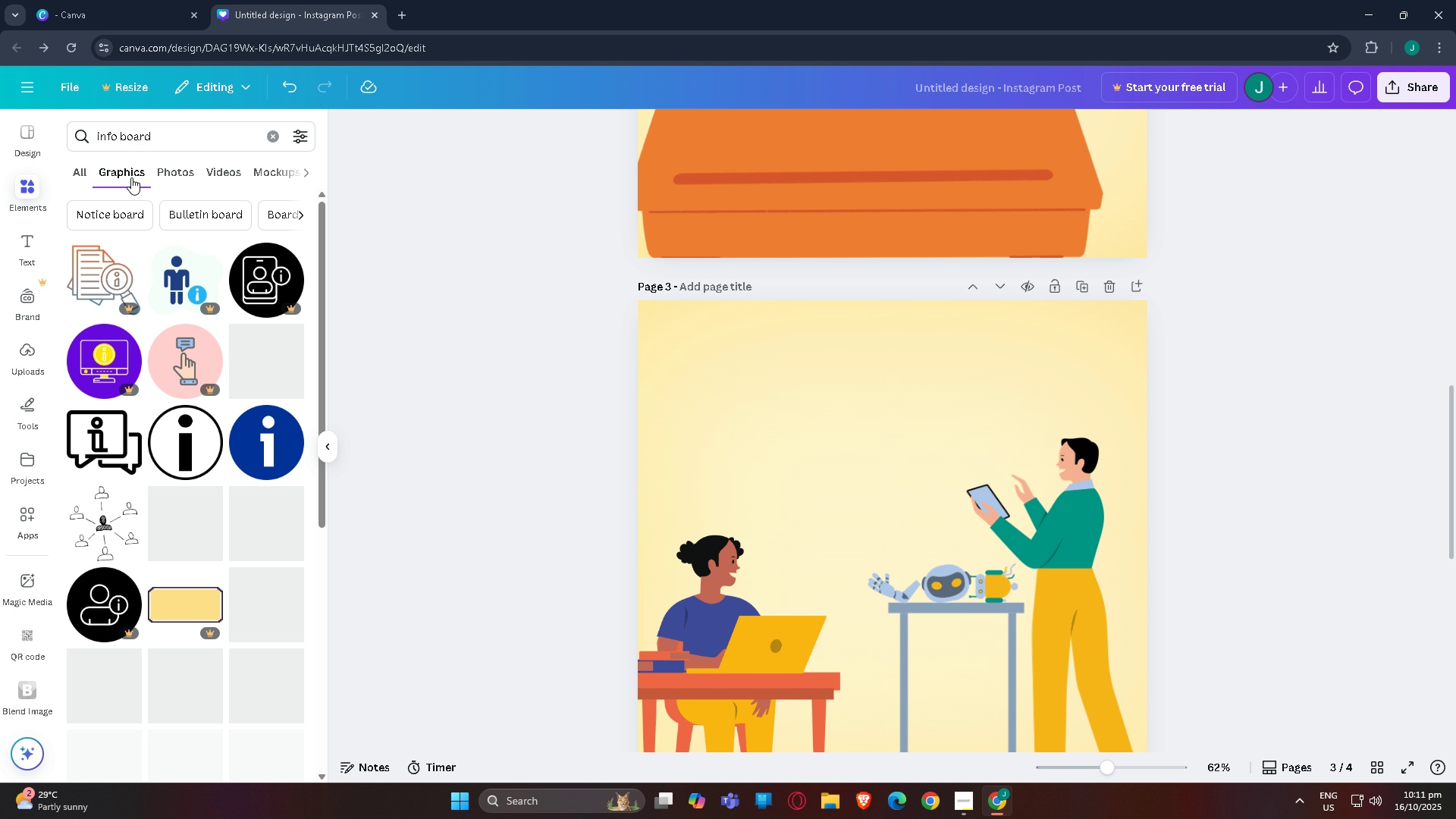 
scroll: coordinate [254, 334], scroll_direction: down, amount: 19.0
 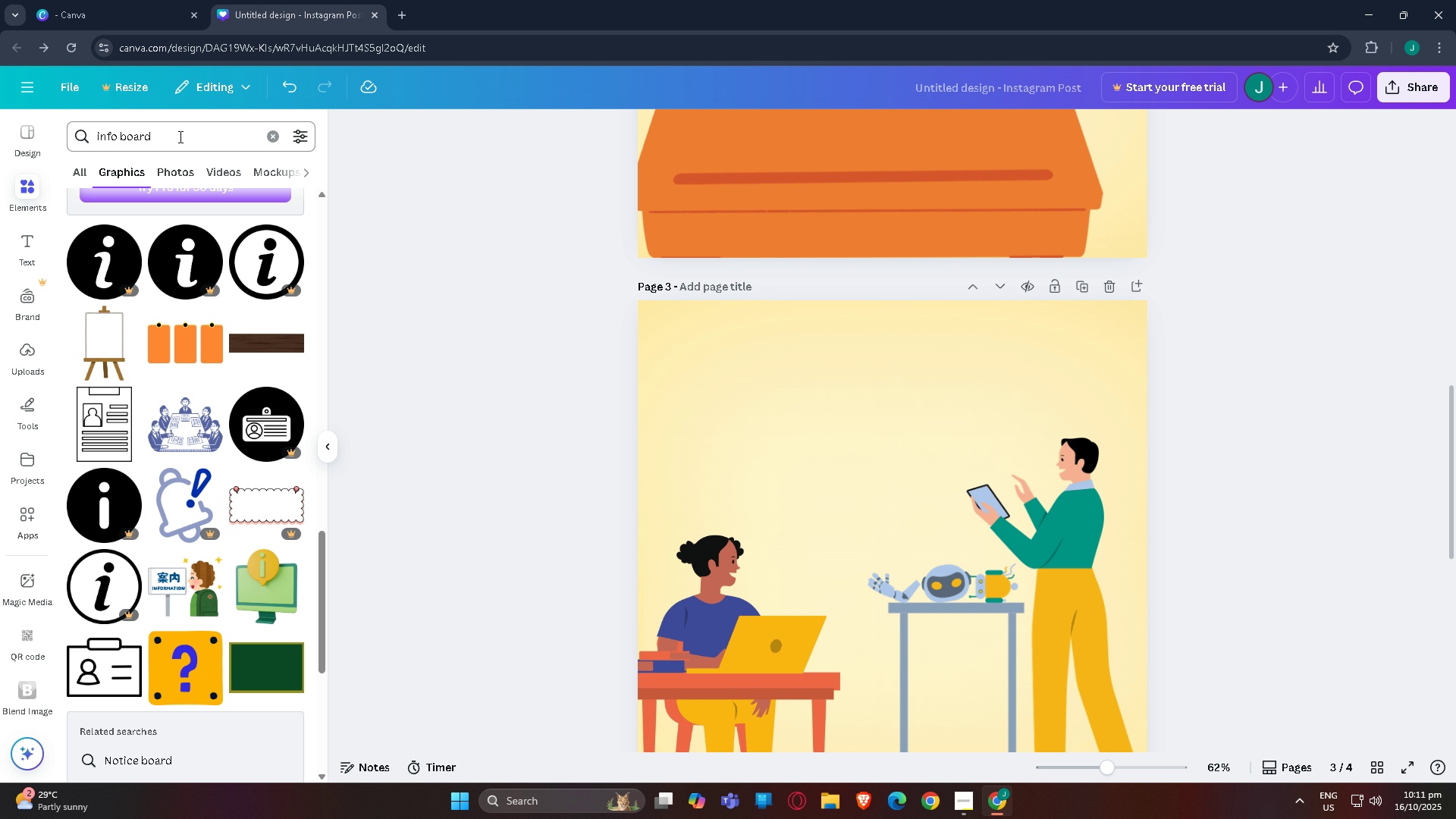 
left_click_drag(start_coordinate=[180, 130], to_coordinate=[0, 133])
 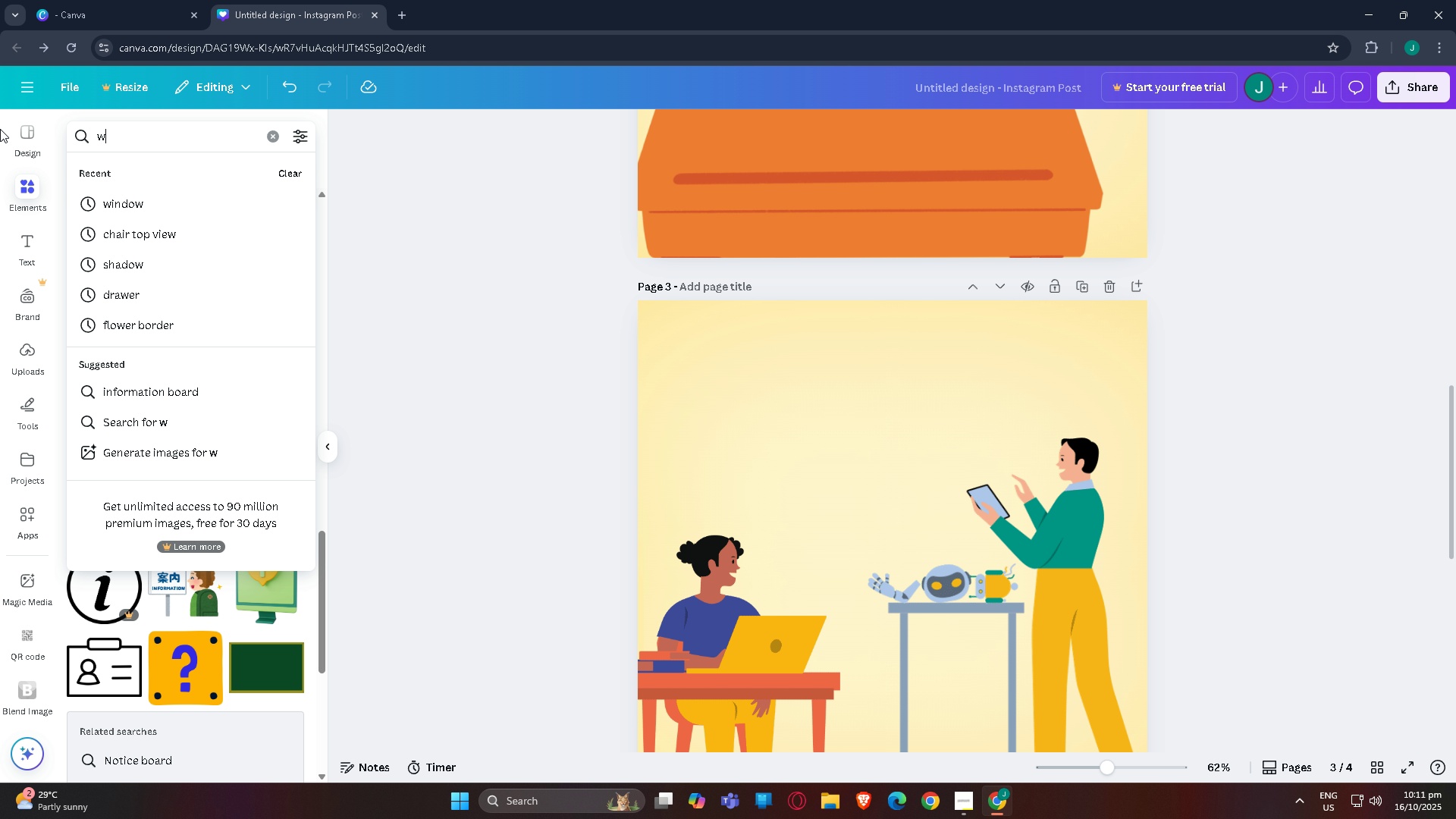 
type(white board)
 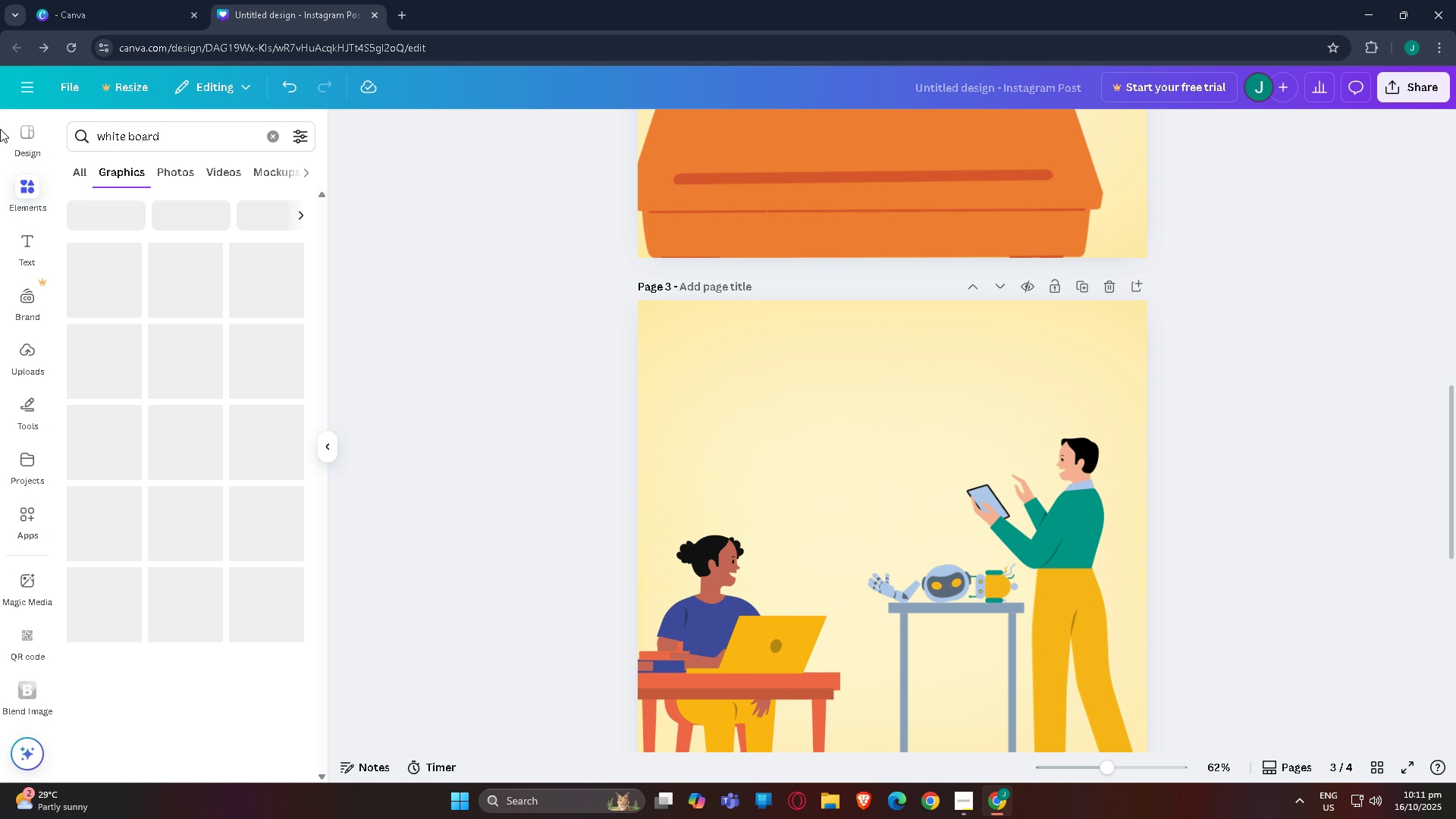 
key(Enter)
 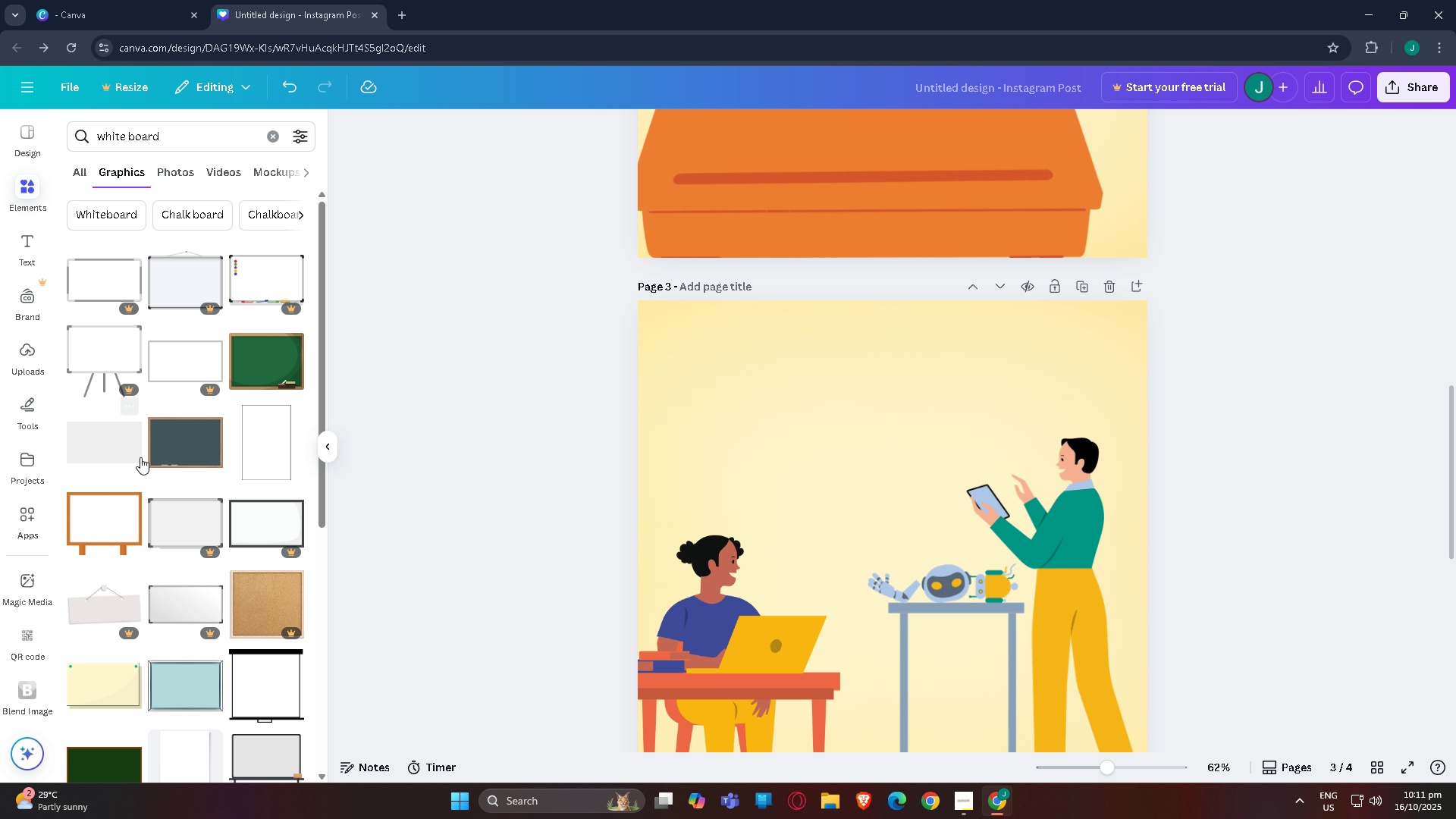 
scroll: coordinate [125, 446], scroll_direction: down, amount: 3.0
 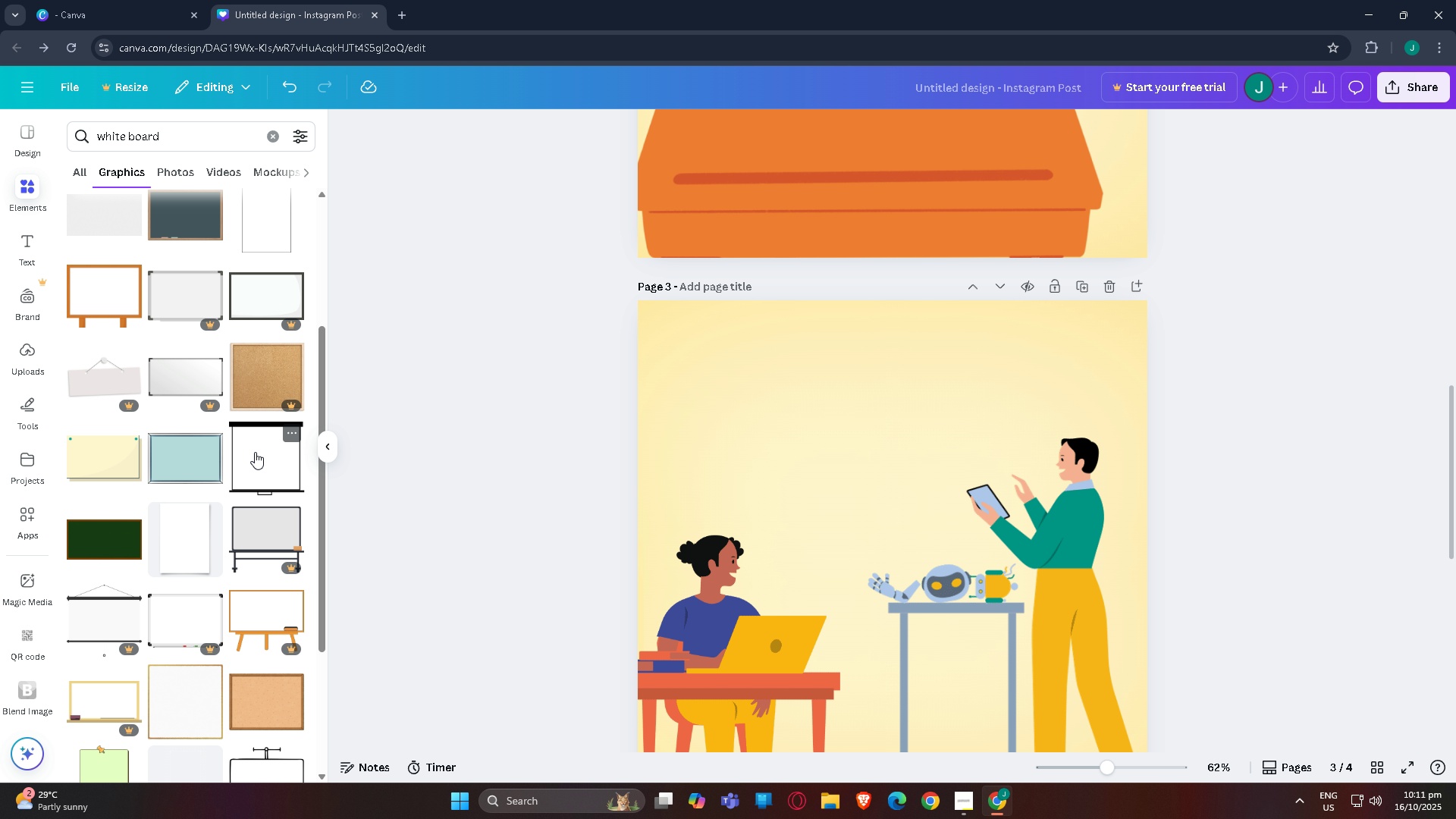 
left_click([255, 452])
 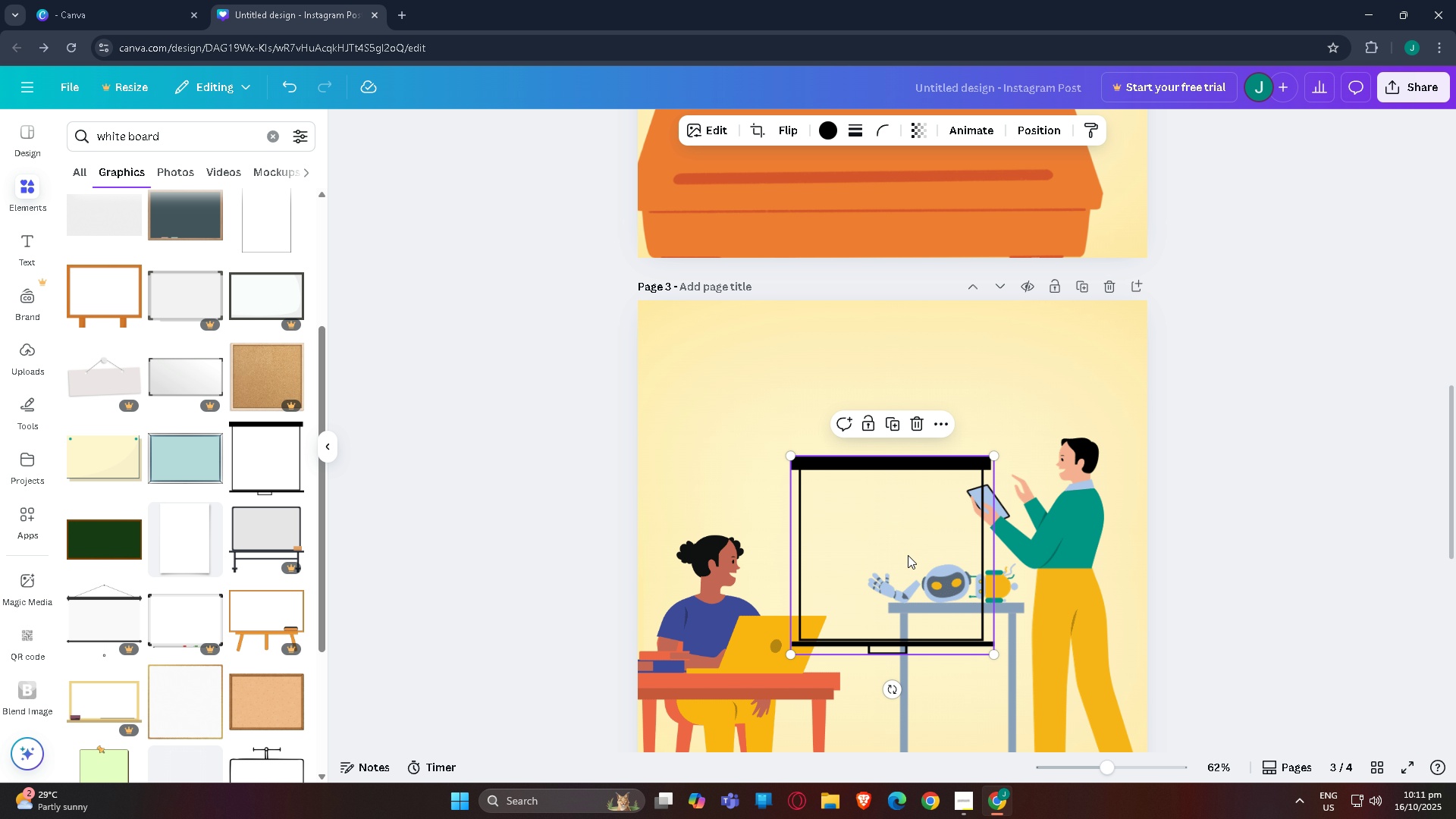 
left_click_drag(start_coordinate=[882, 516], to_coordinate=[888, 387])
 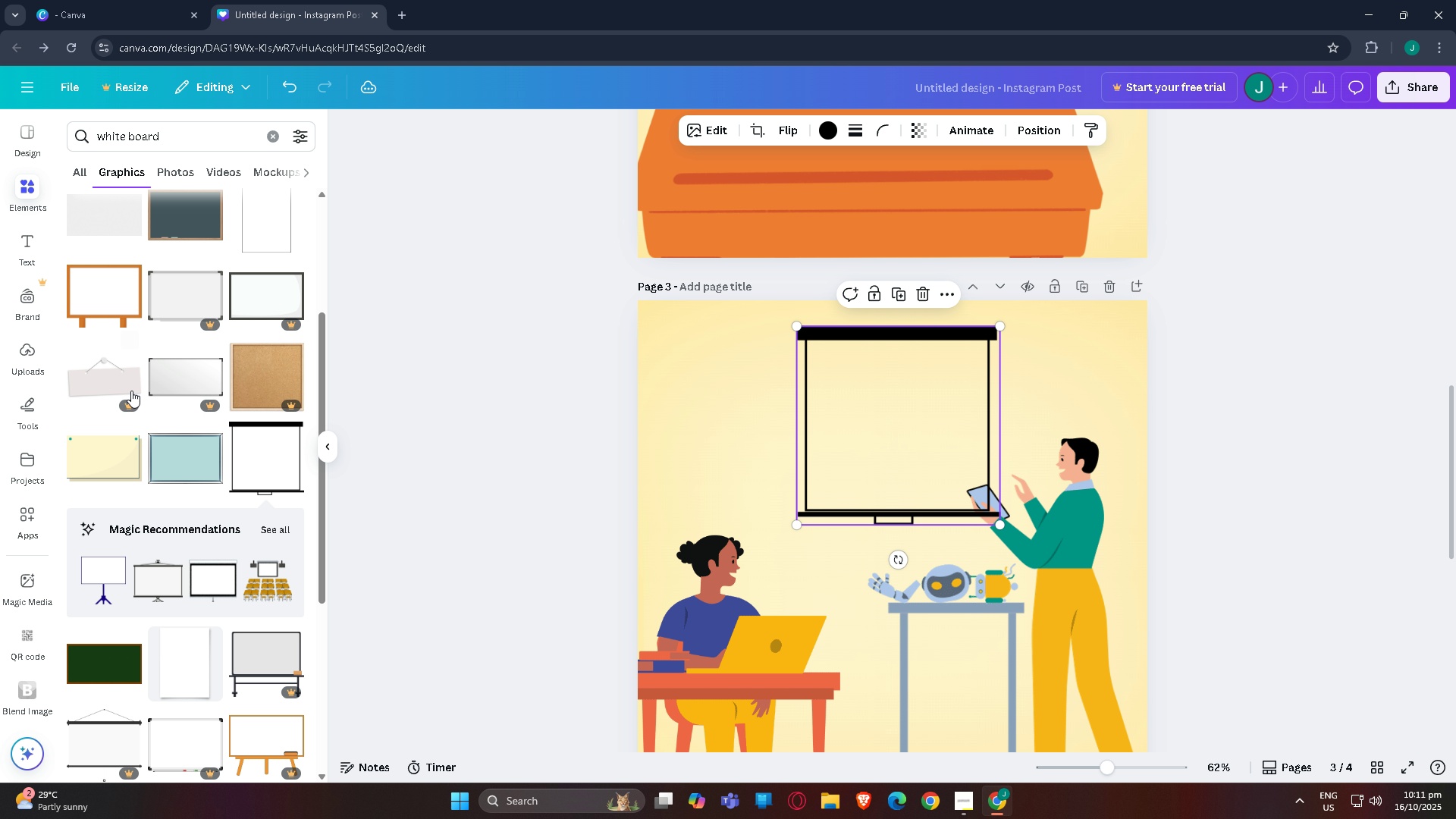 
key(Control+Z)
 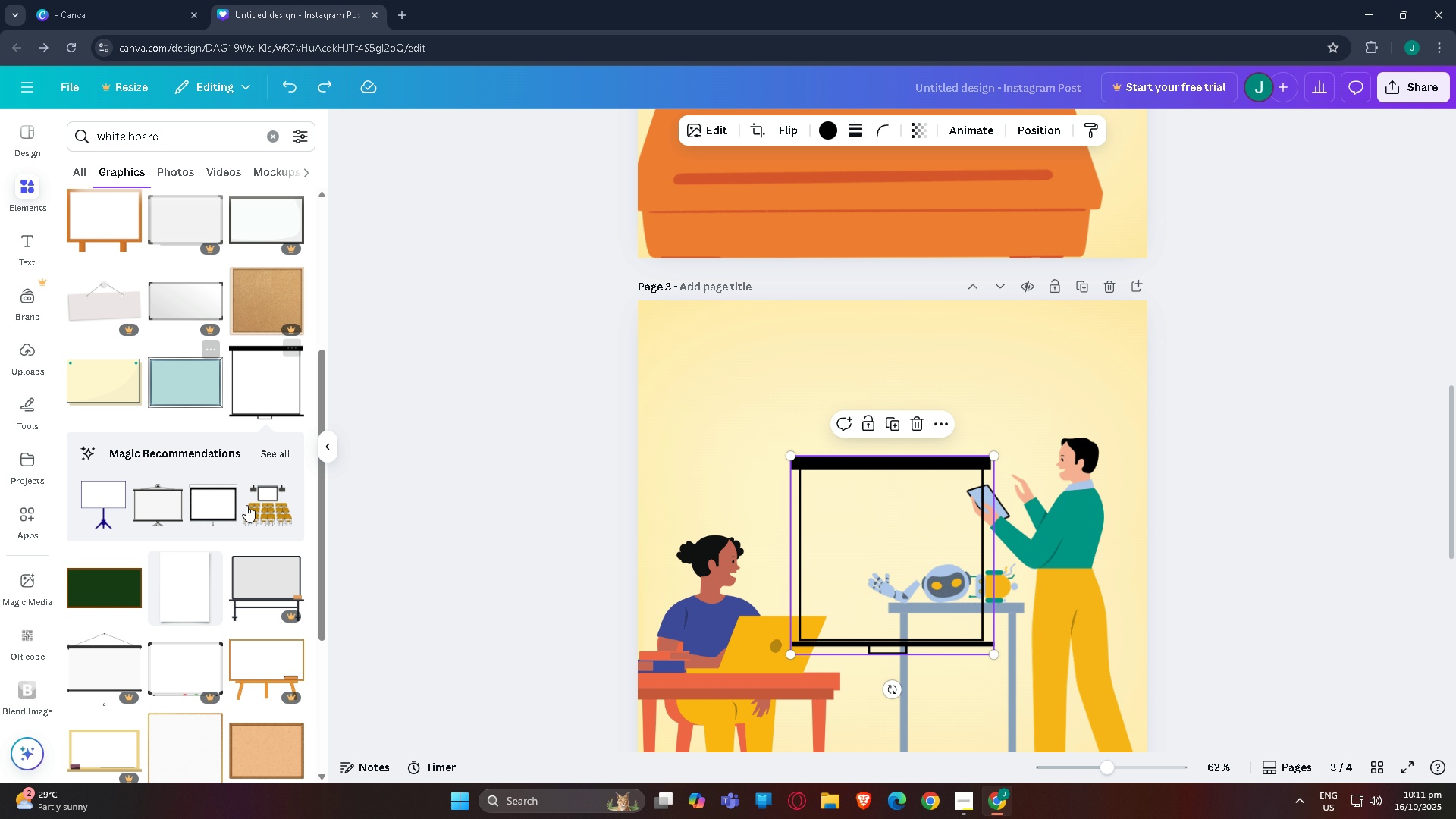 
scroll: coordinate [244, 515], scroll_direction: down, amount: 6.0
 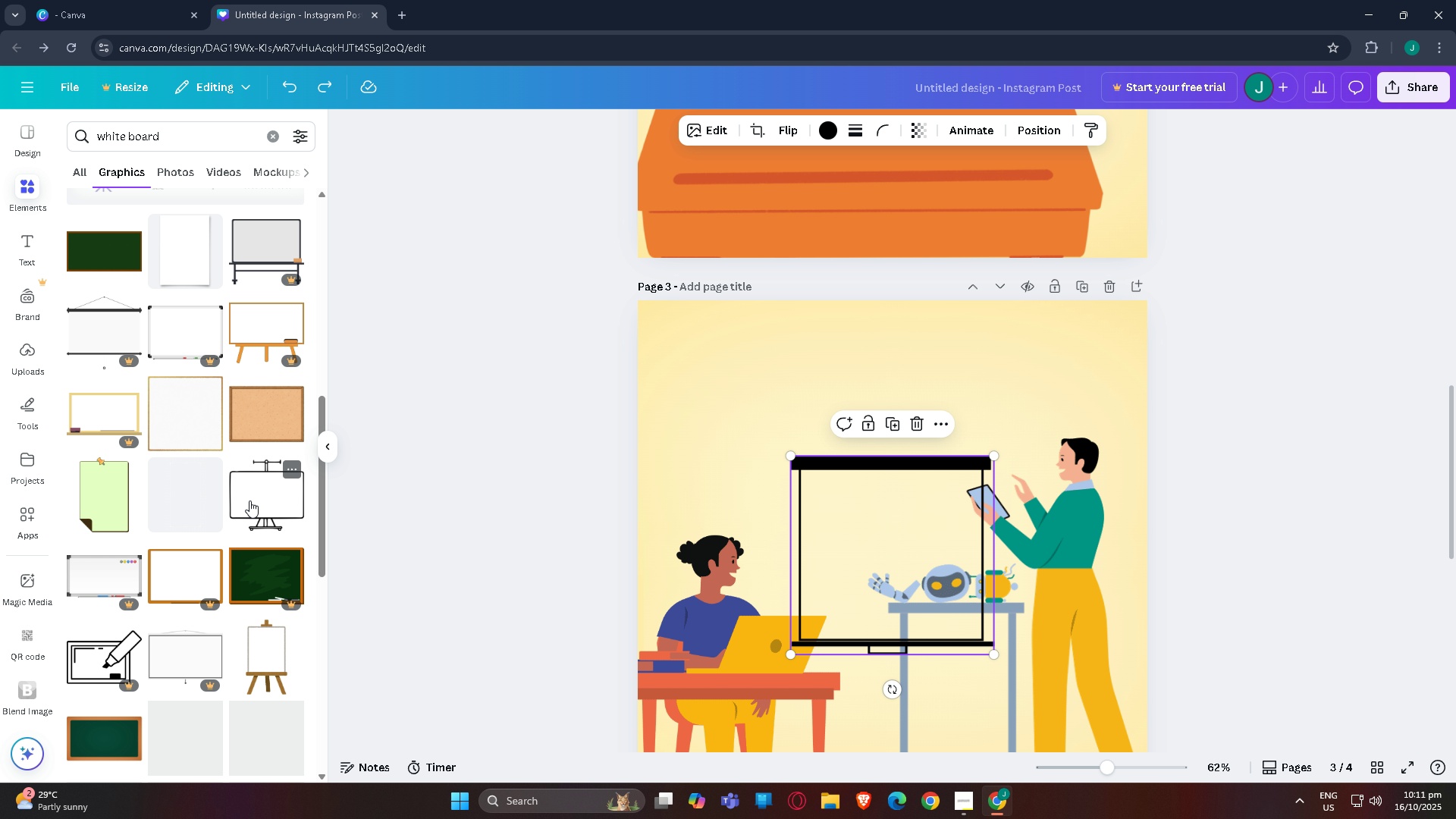 
left_click([249, 500])
 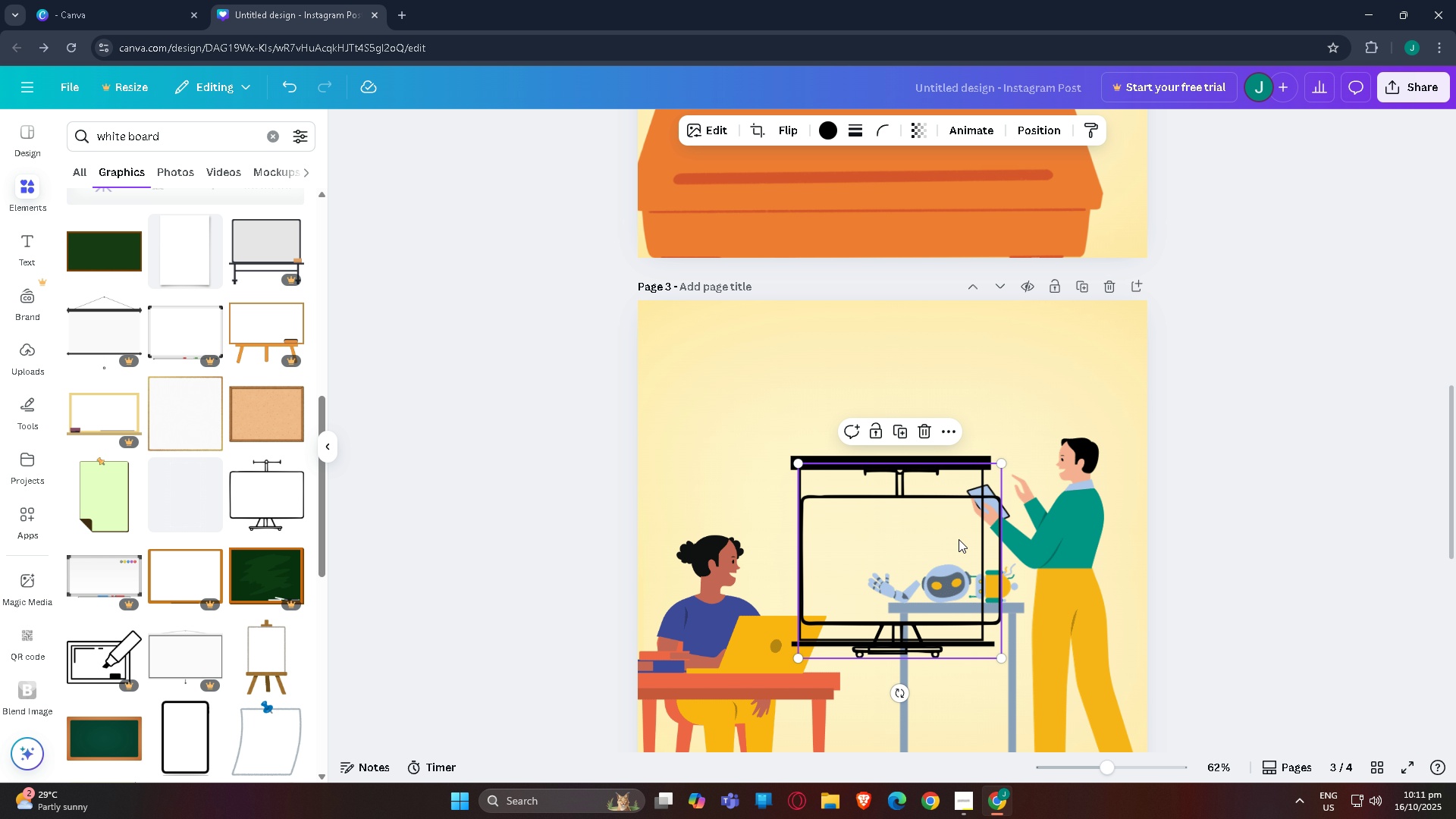 
left_click_drag(start_coordinate=[959, 539], to_coordinate=[763, 386])
 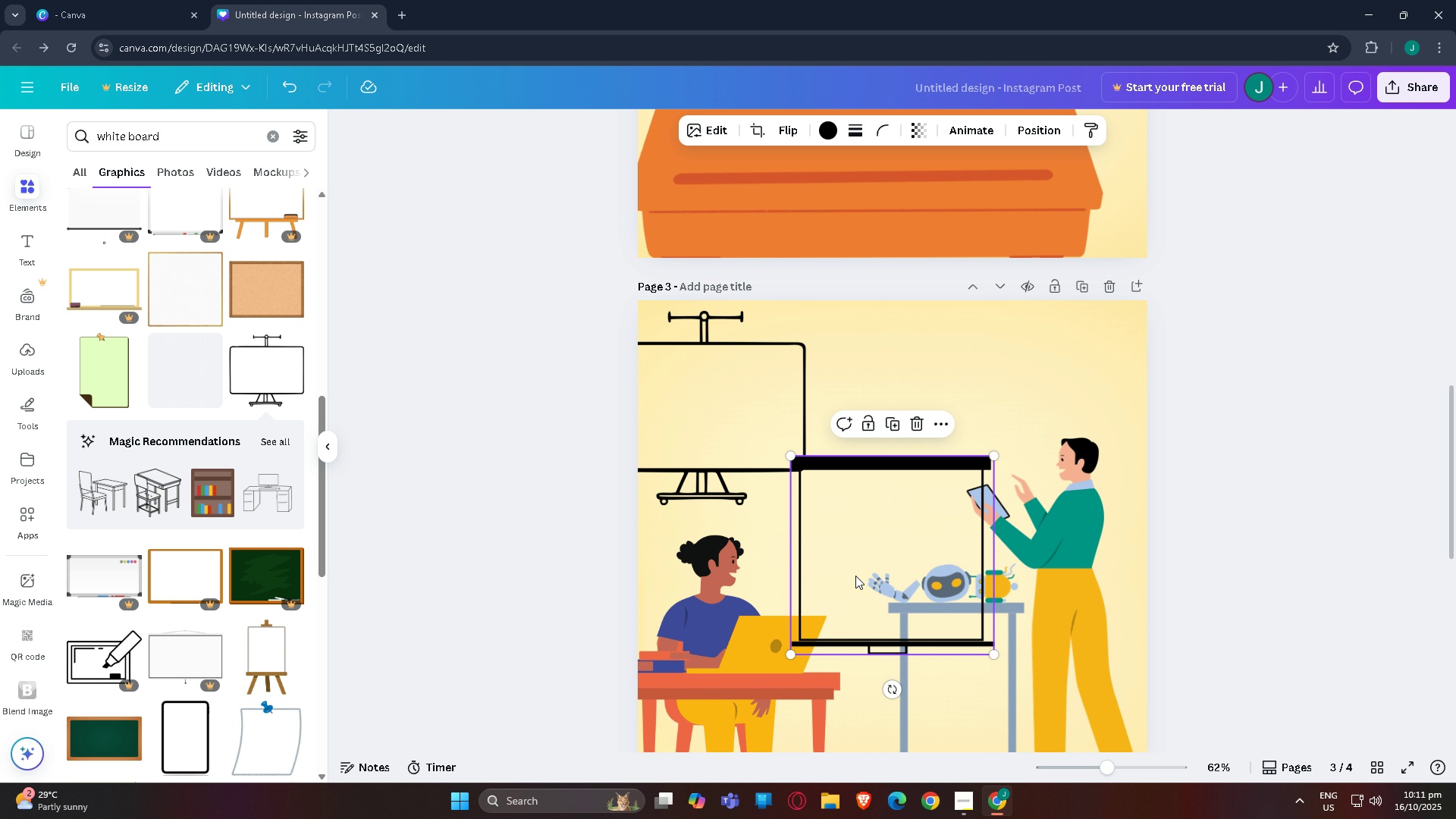 
left_click([855, 576])
 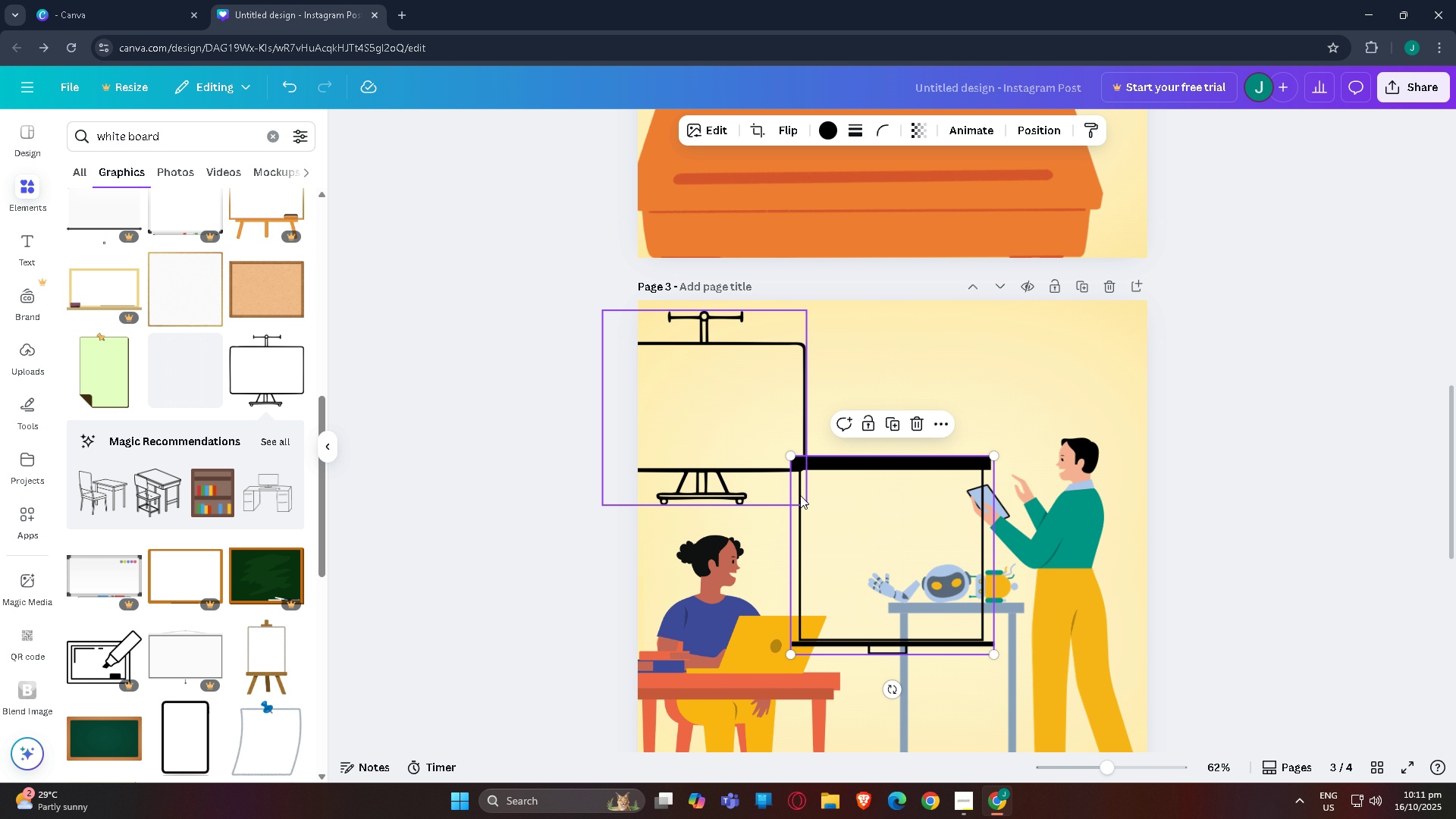 
key(Delete)
 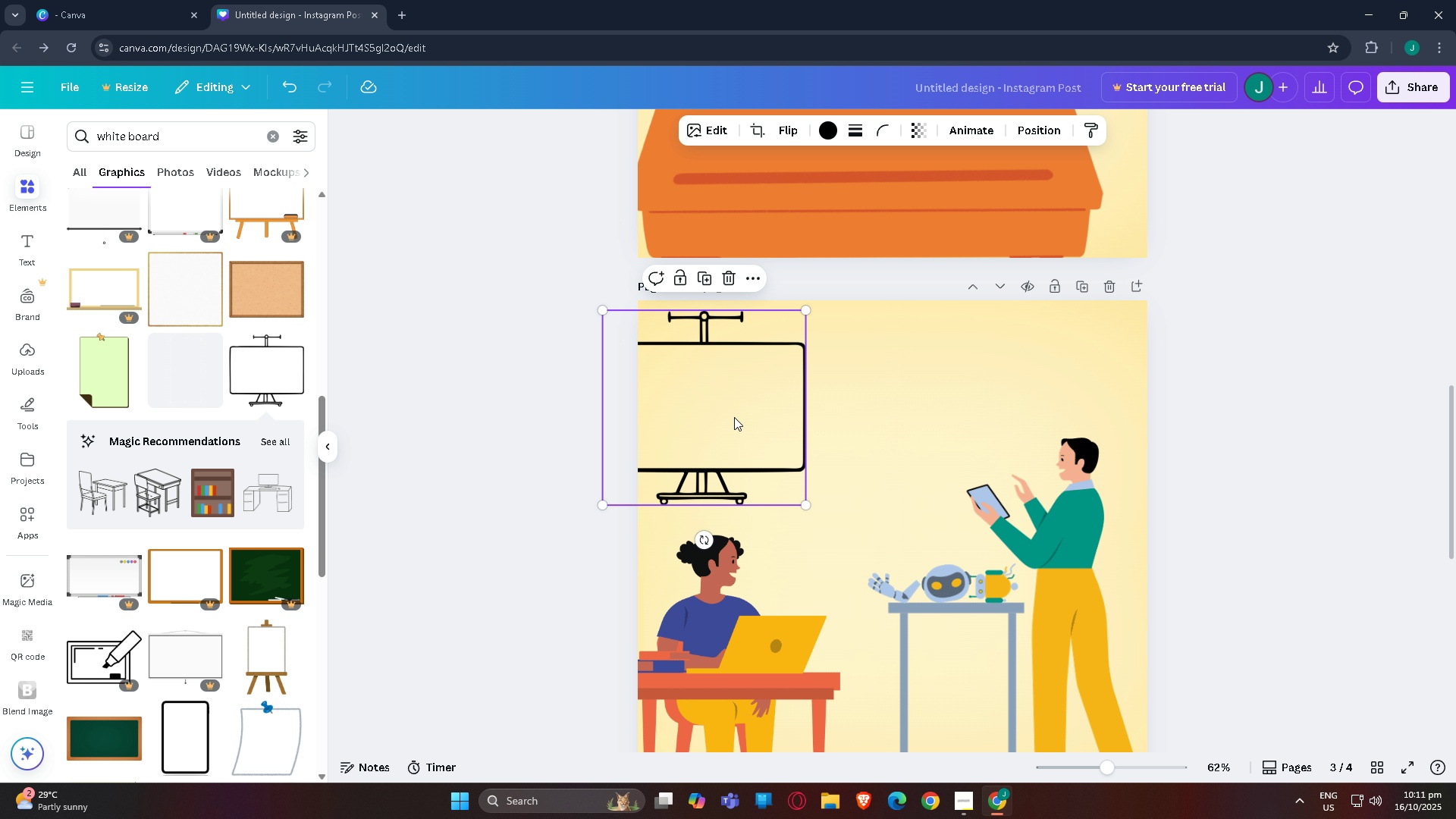 
left_click([734, 417])
 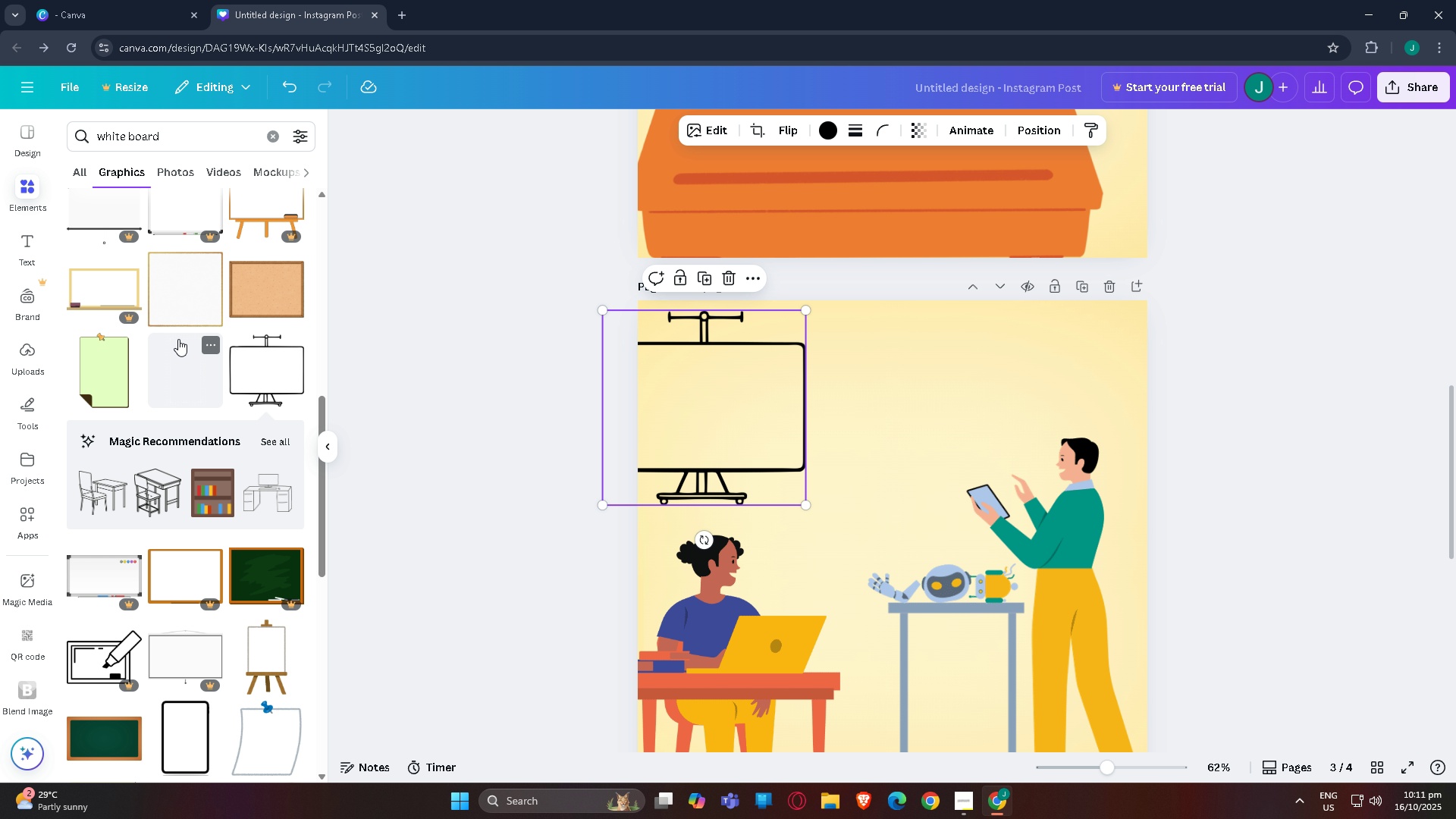 
key(Delete)
 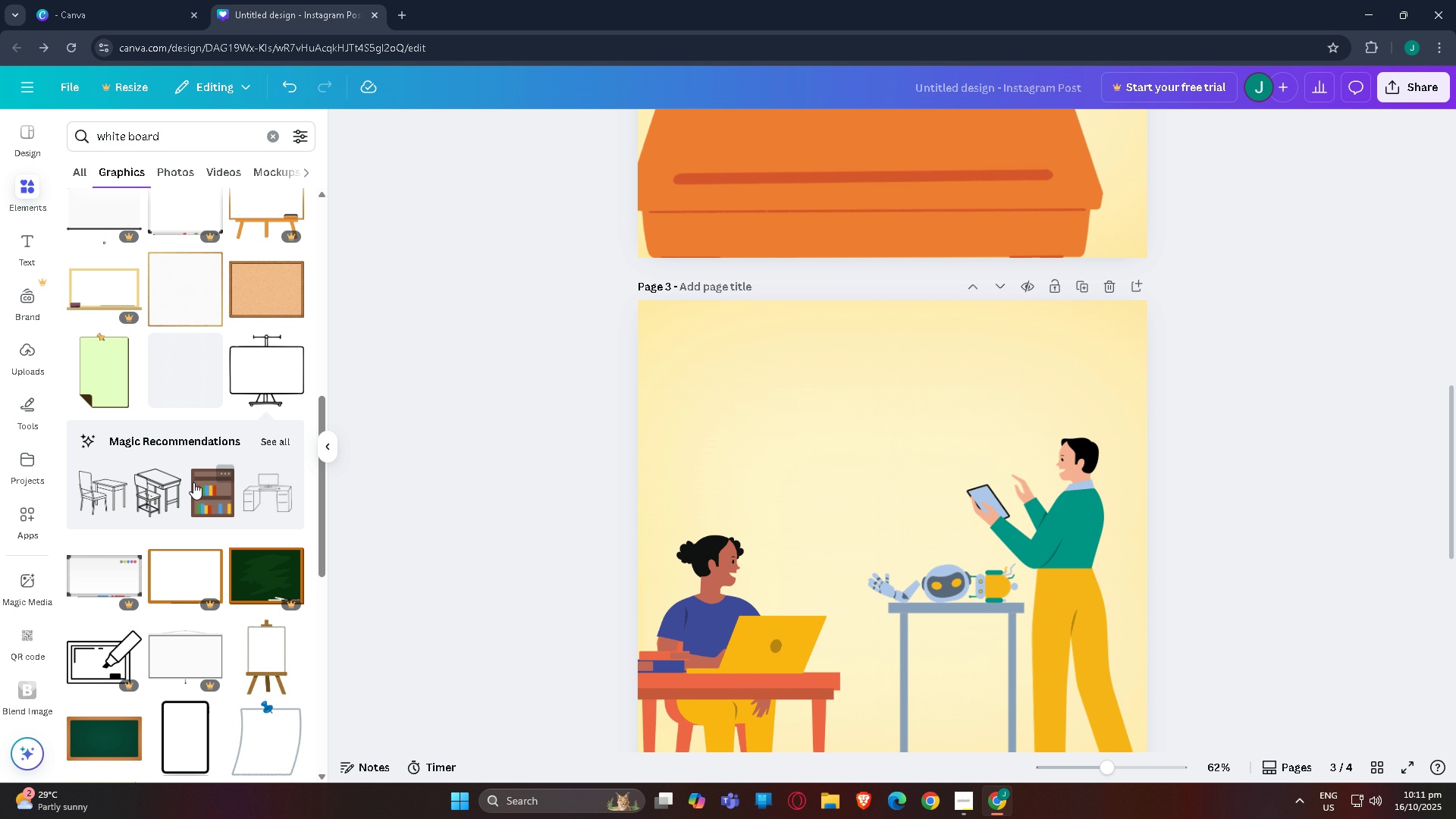 
scroll: coordinate [193, 483], scroll_direction: down, amount: 3.0
 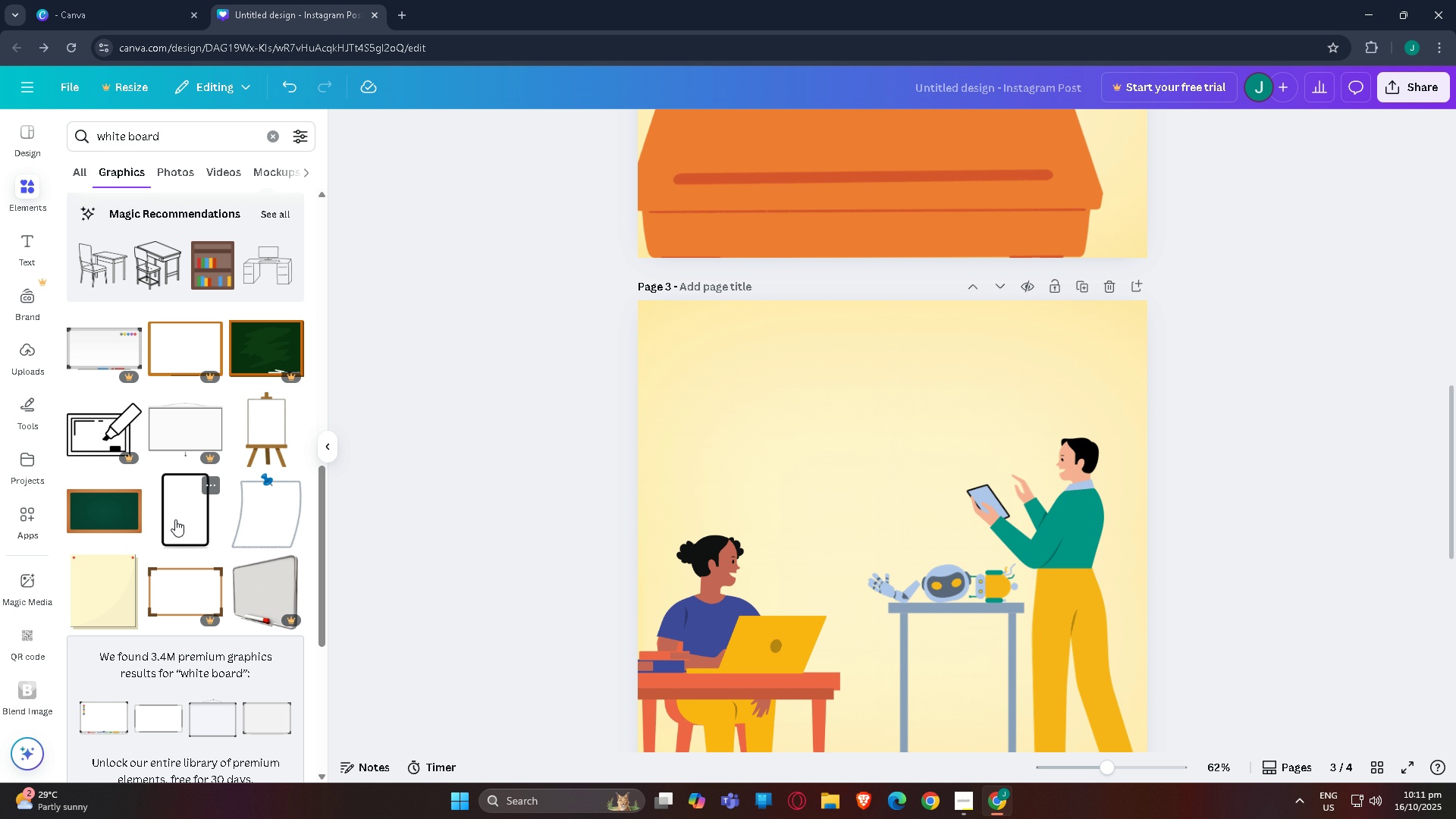 
left_click([165, 516])
 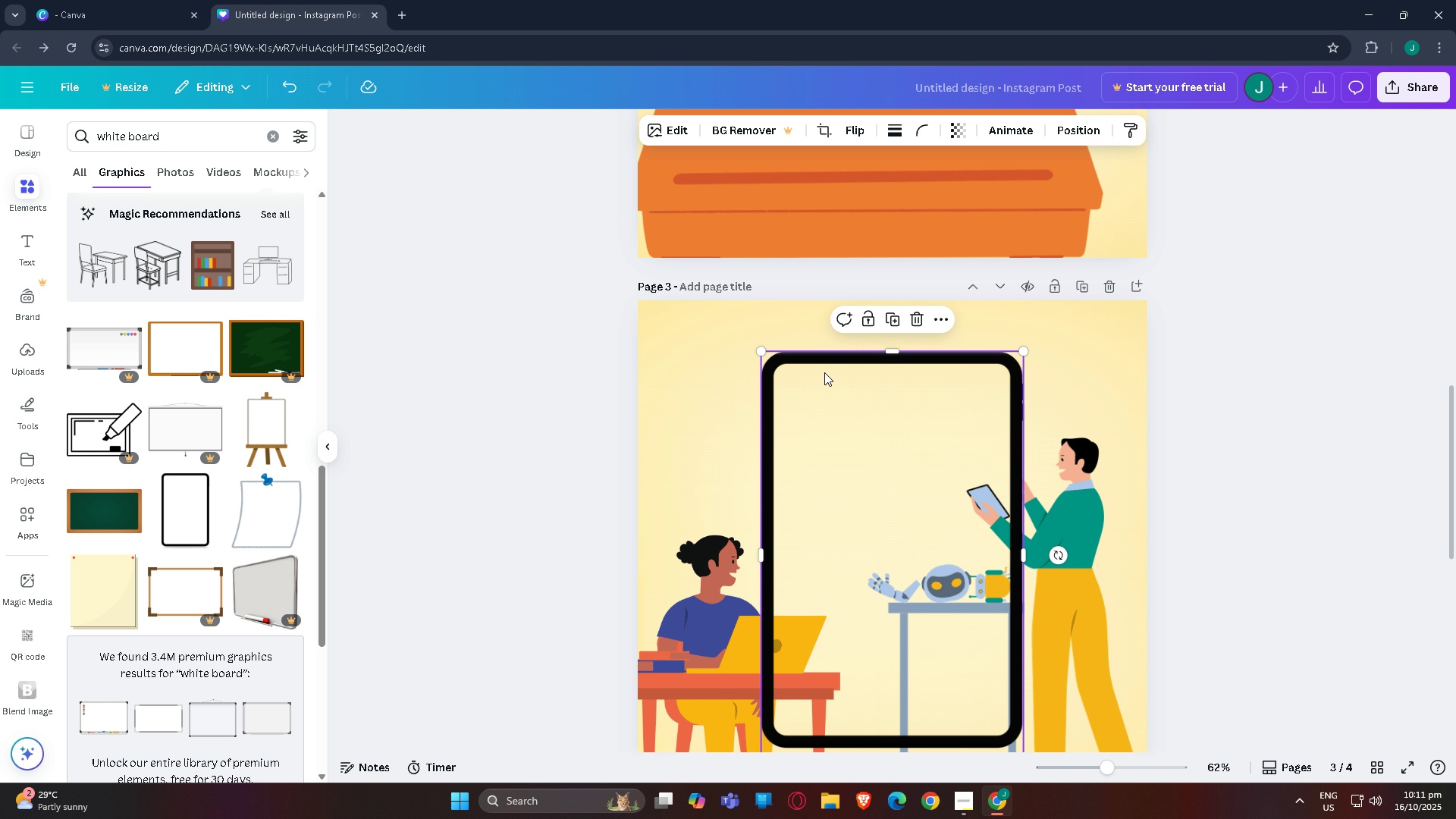 
left_click_drag(start_coordinate=[841, 421], to_coordinate=[807, 364])
 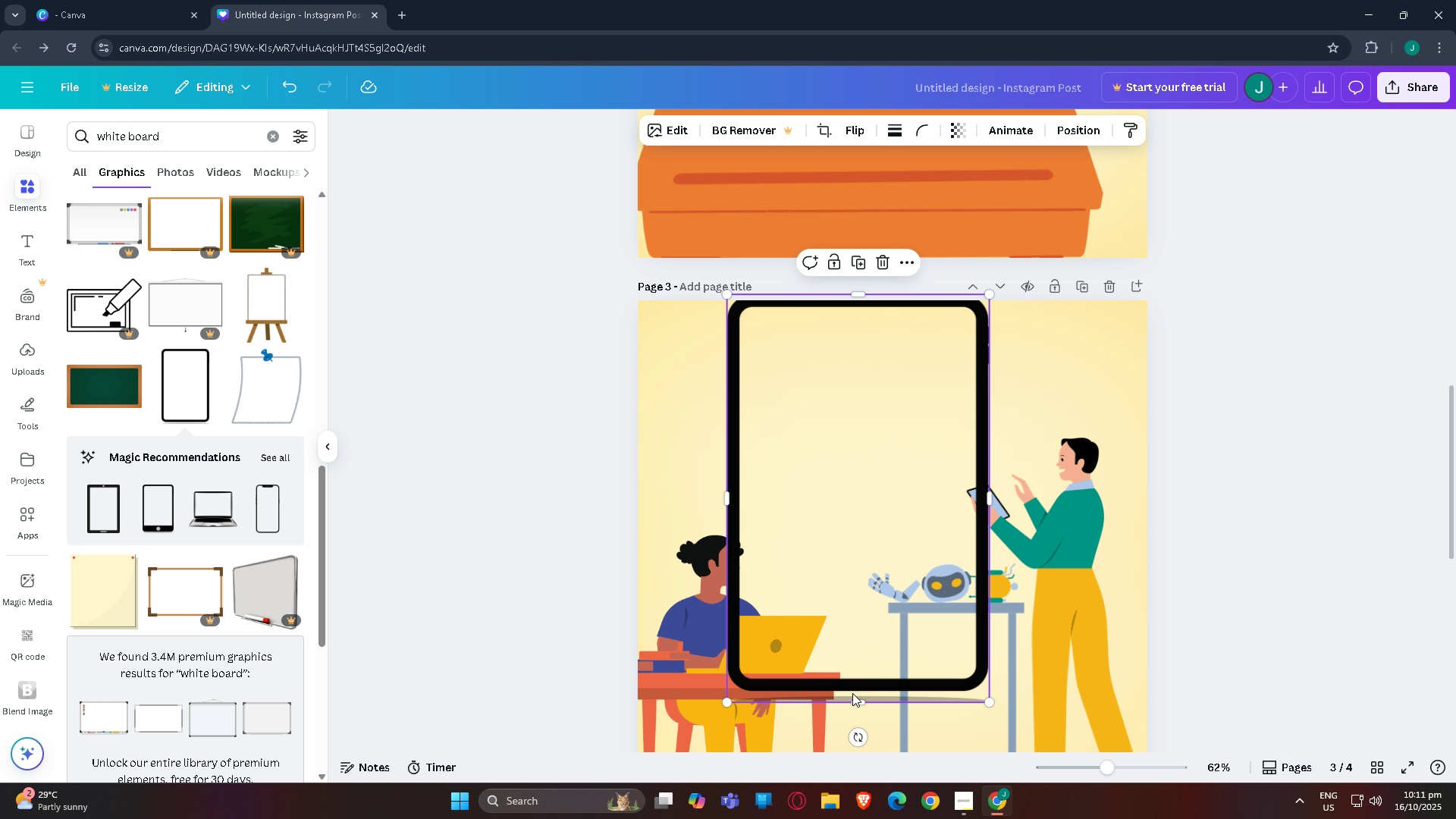 
left_click_drag(start_coordinate=[862, 741], to_coordinate=[1026, 507])
 